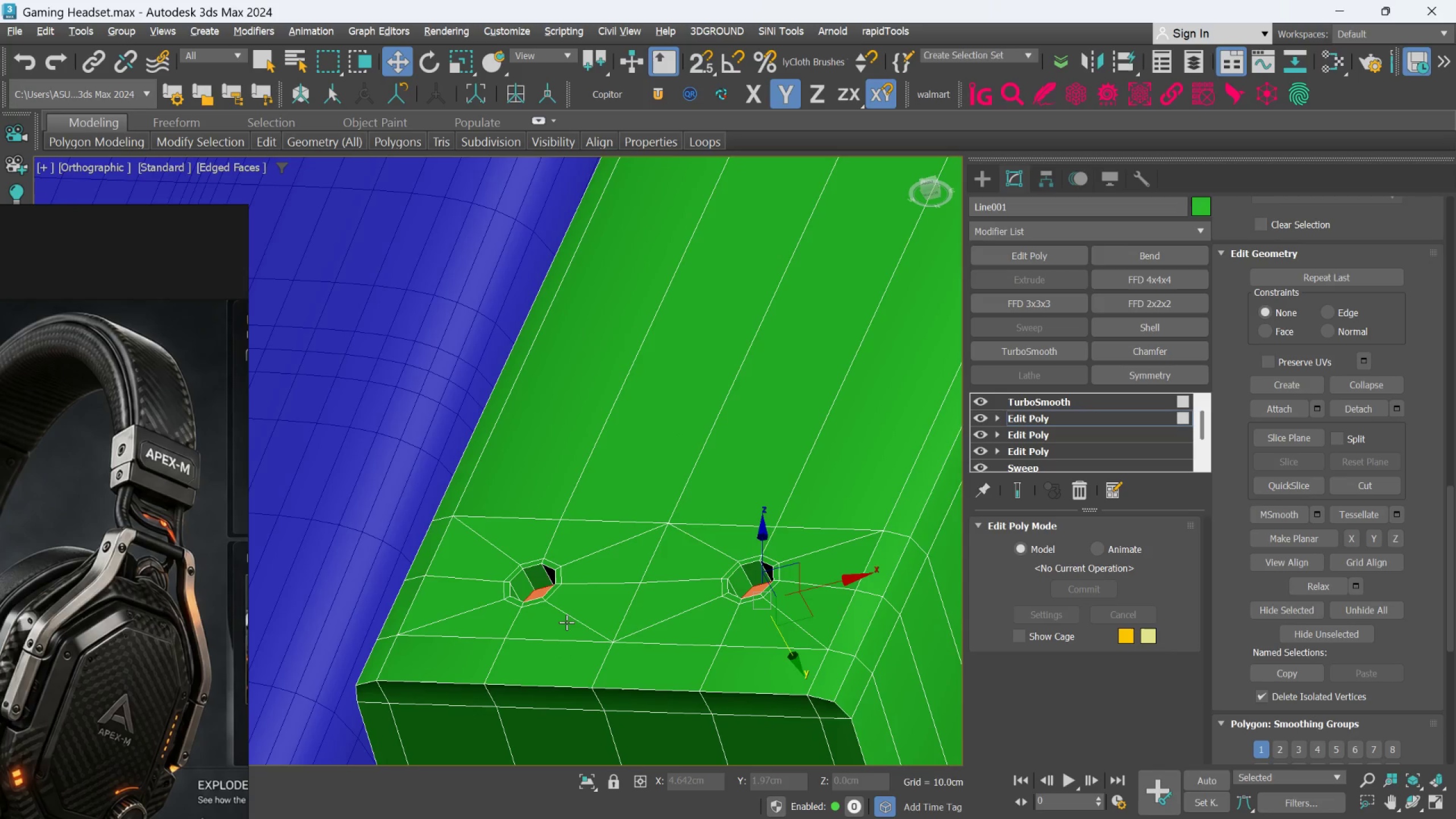 
hold_key(key=AltLeft, duration=1.5)
 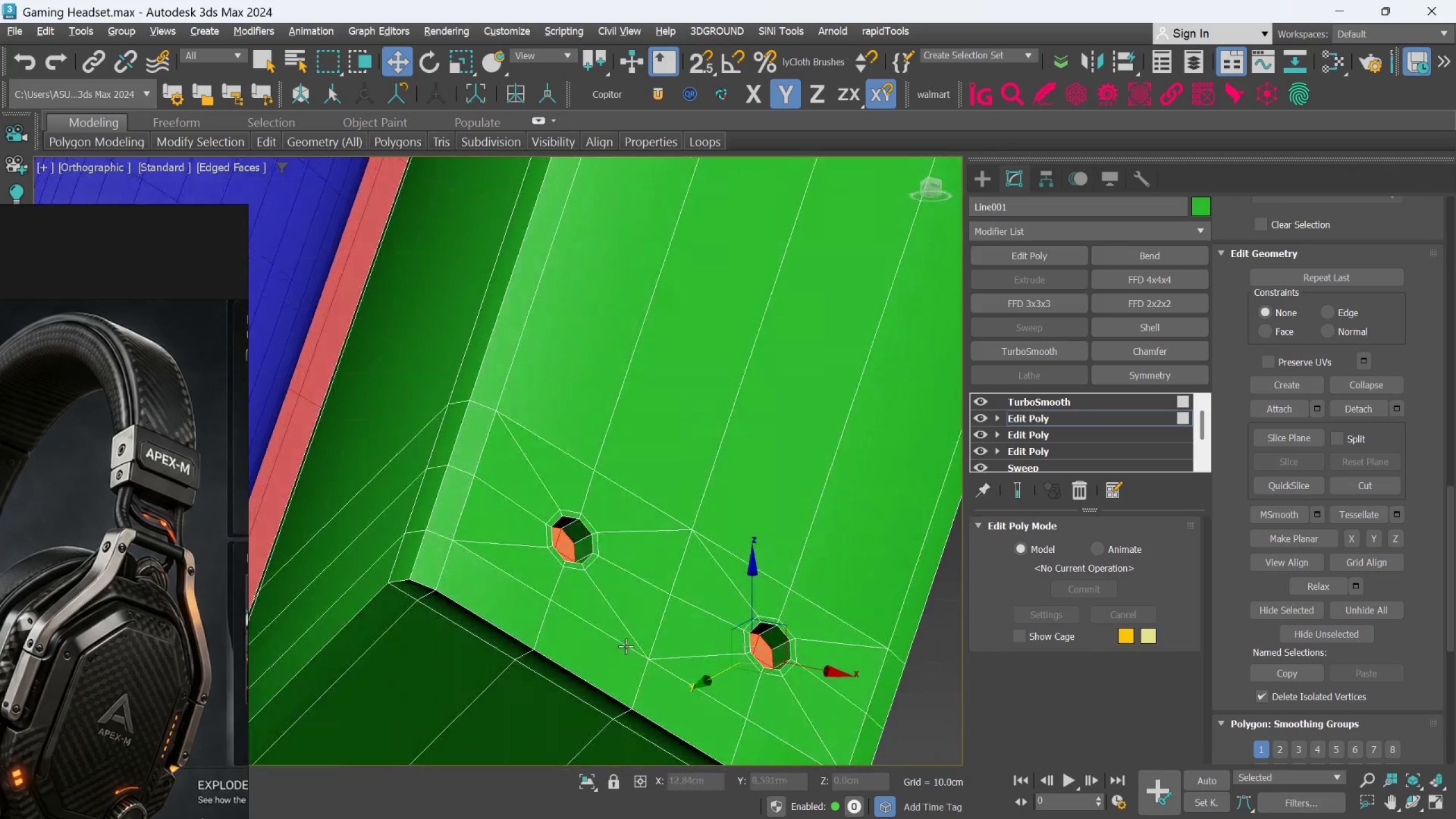 
hold_key(key=AltLeft, duration=1.49)
 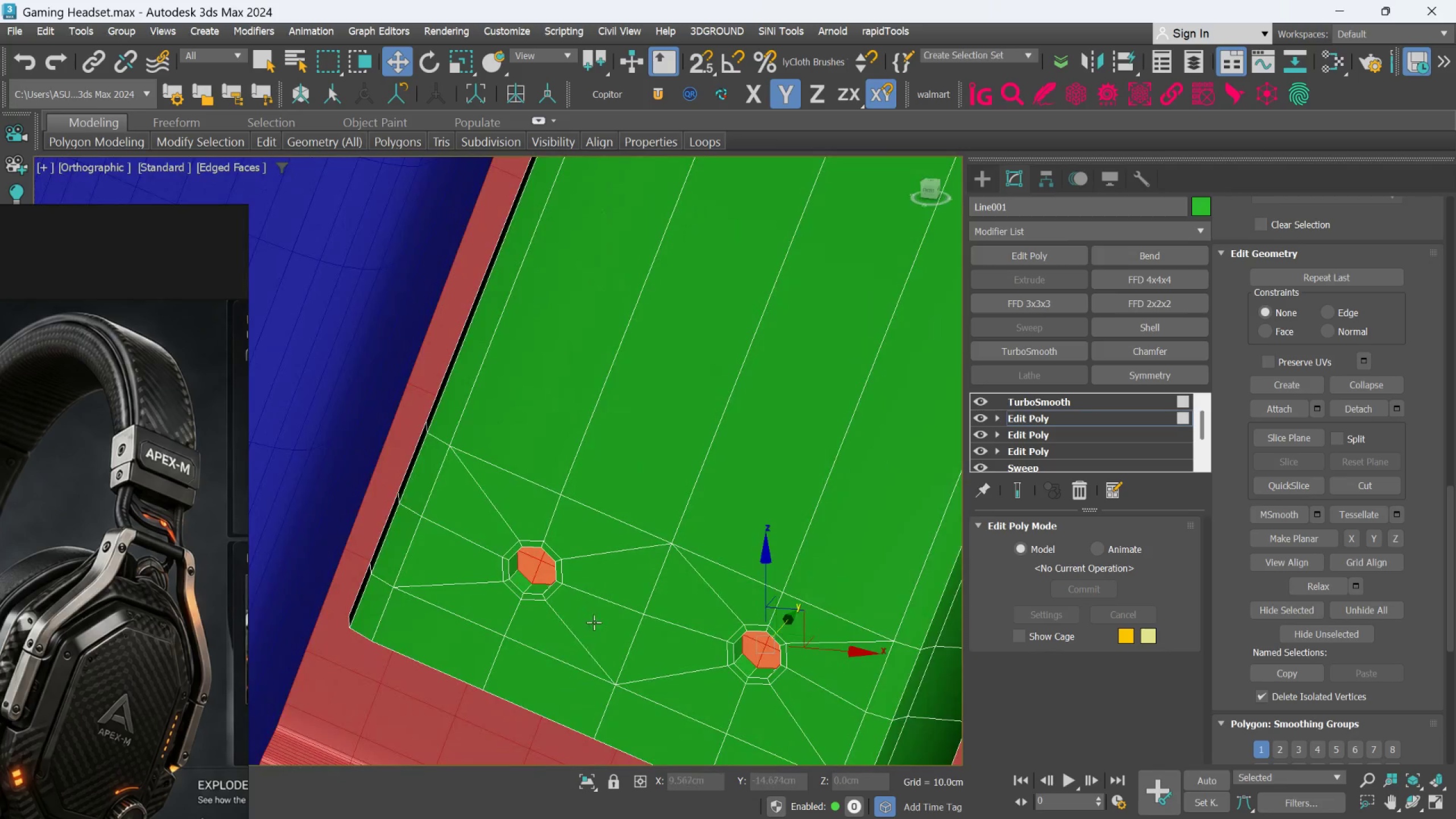 
hold_key(key=AltLeft, duration=1.5)
 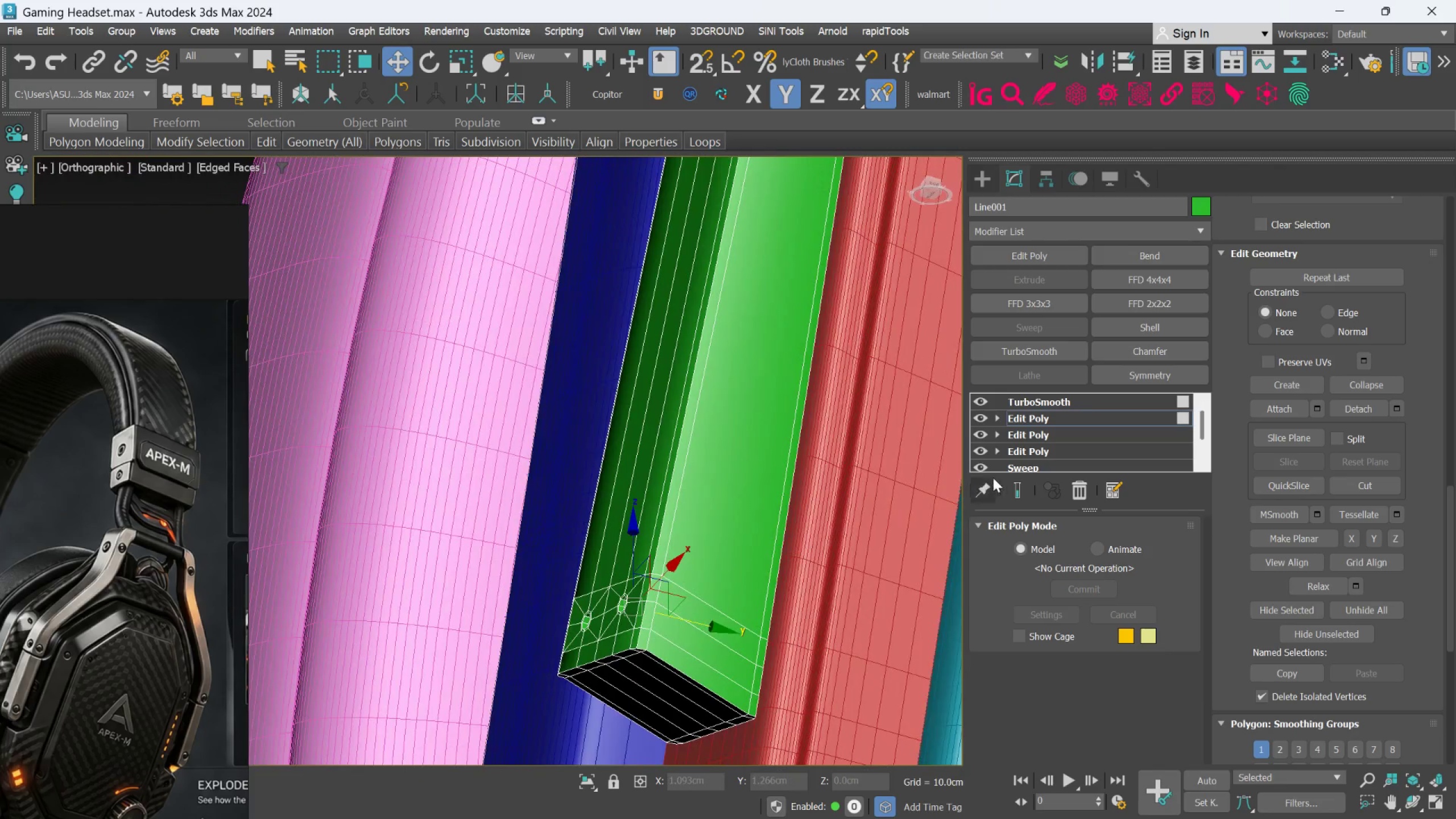 
scroll: coordinate [594, 622], scroll_direction: down, amount: 3.0
 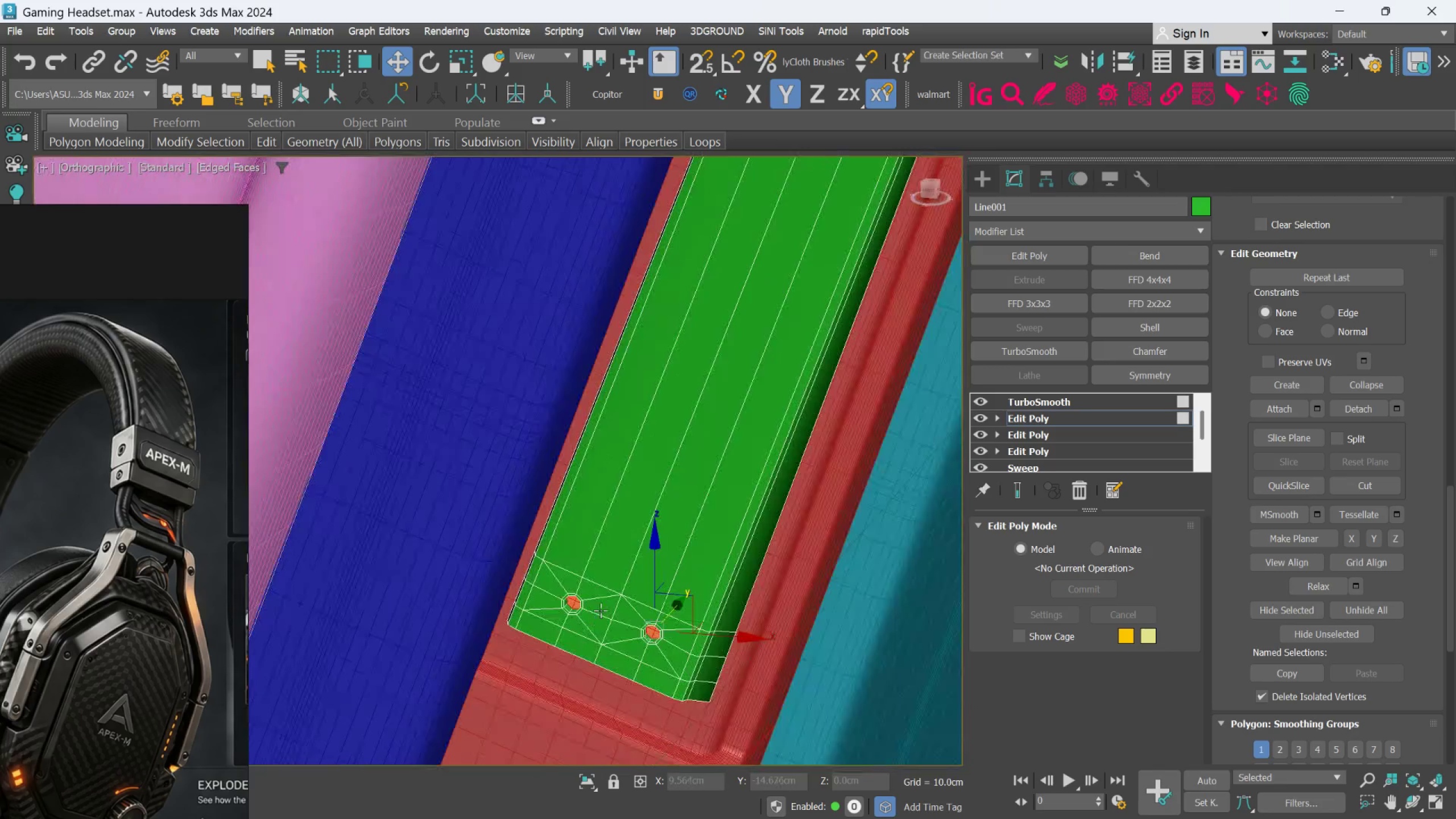 
key(Alt+AltLeft)
 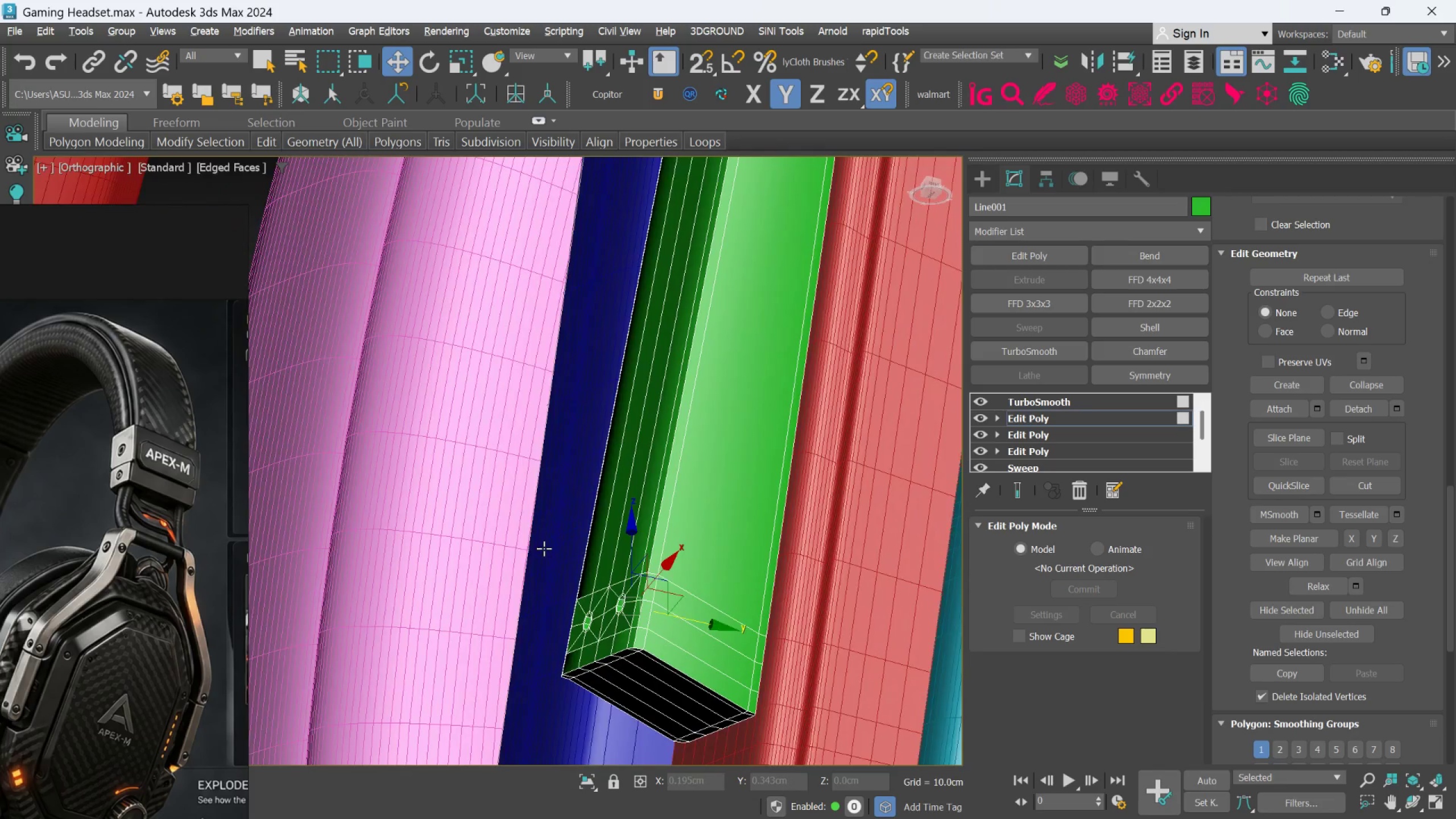 
key(Alt+AltLeft)
 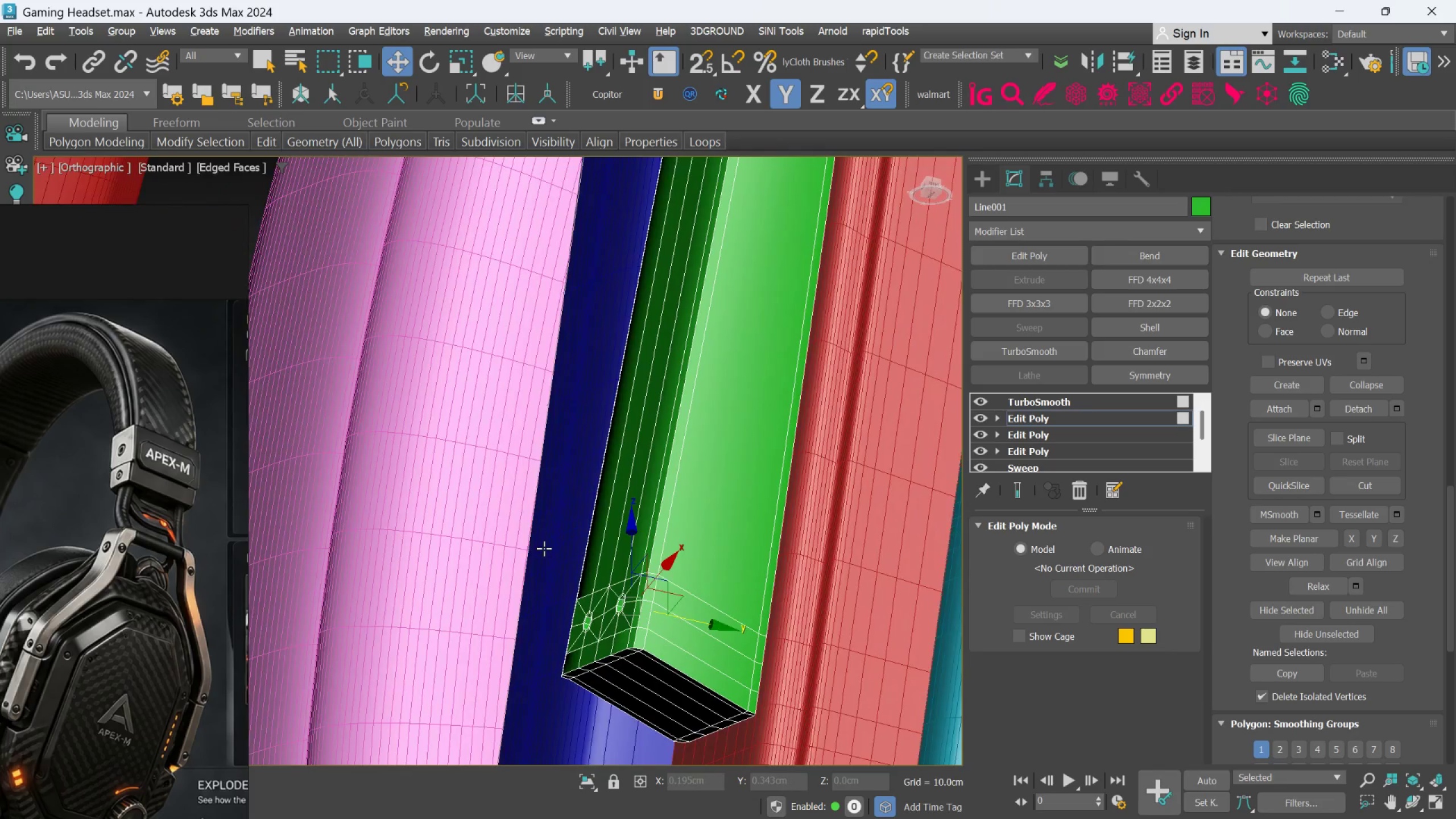 
key(Alt+AltLeft)
 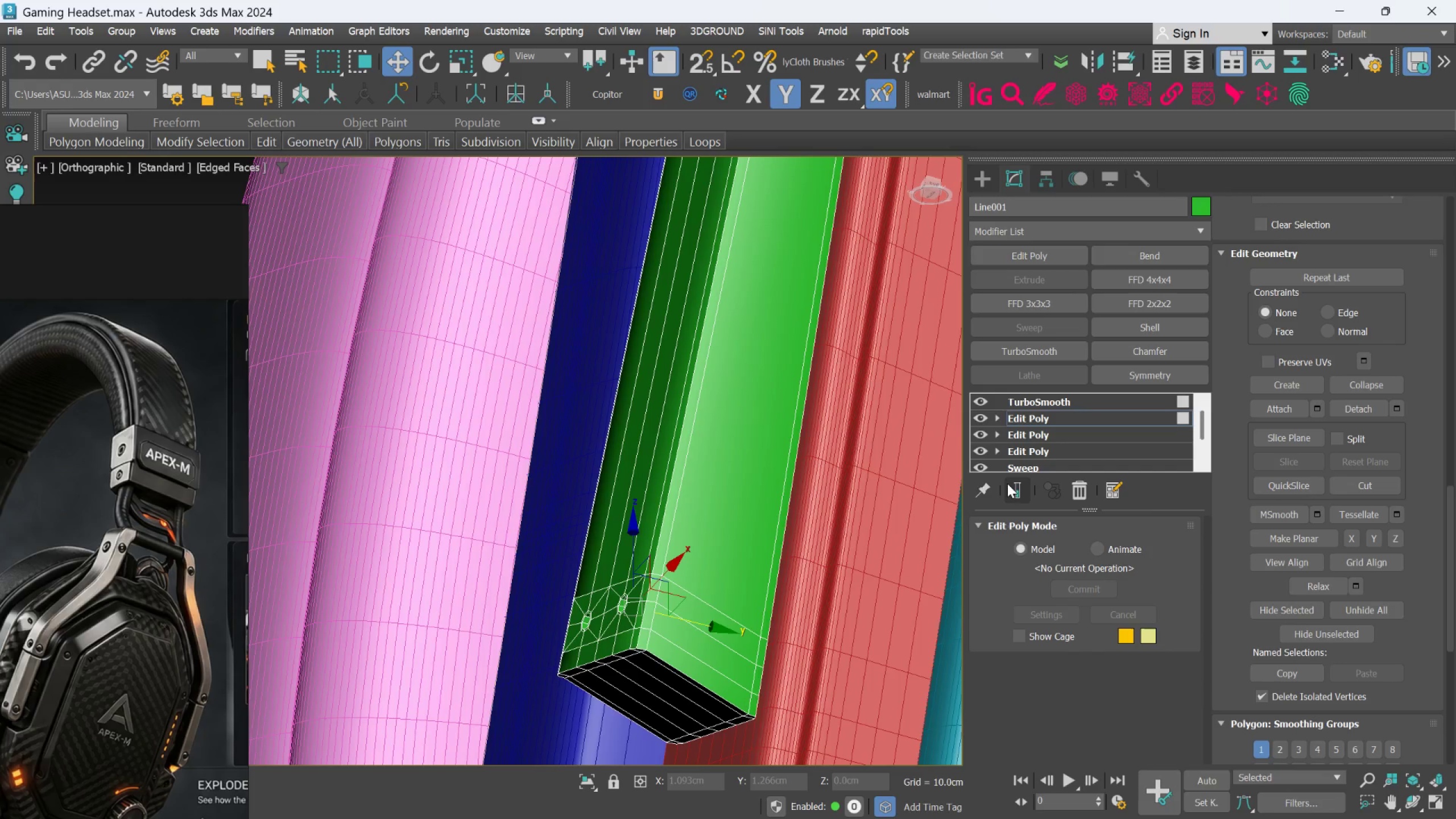 
left_click([1008, 483])
 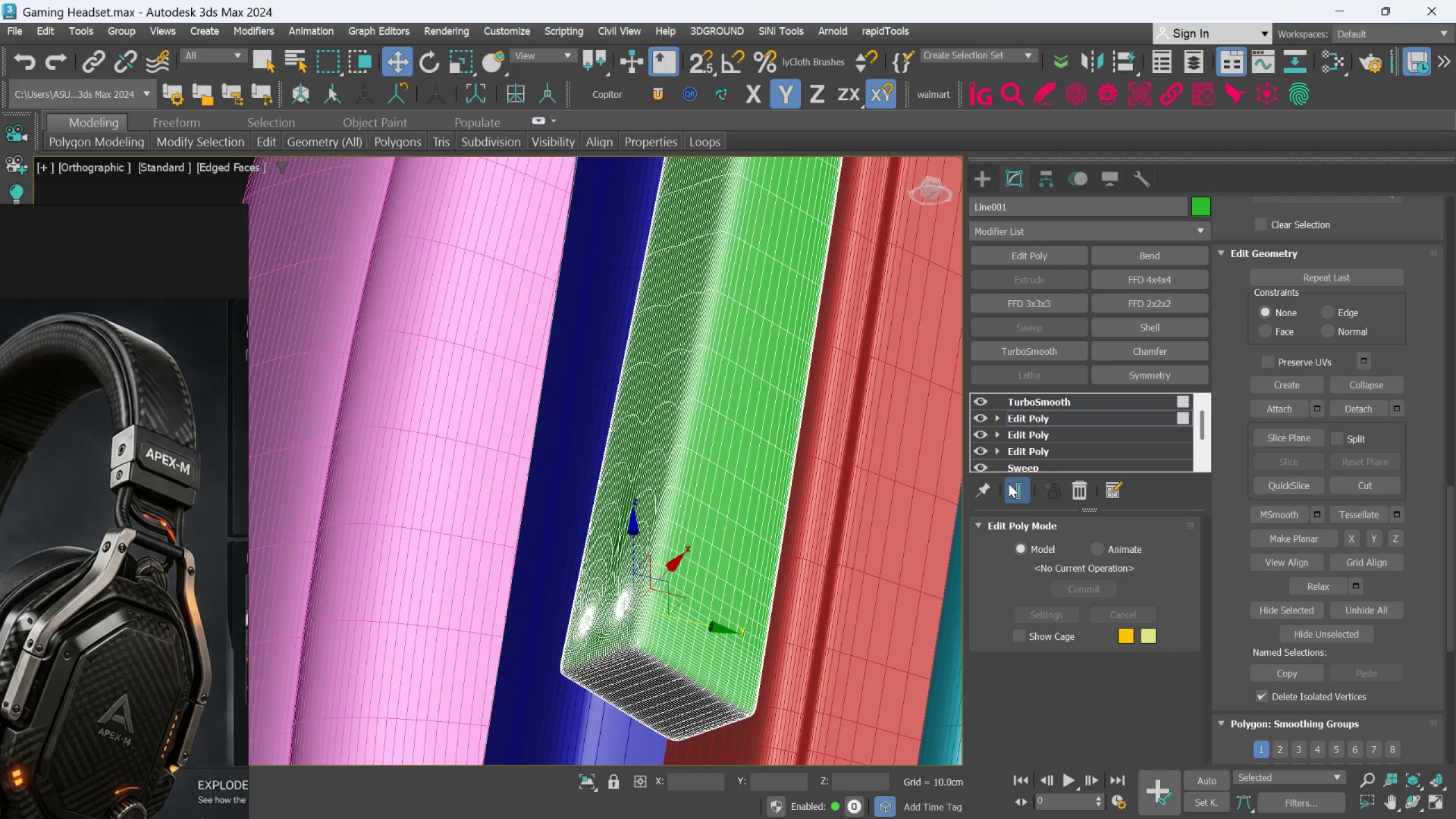 
left_click([1008, 483])
 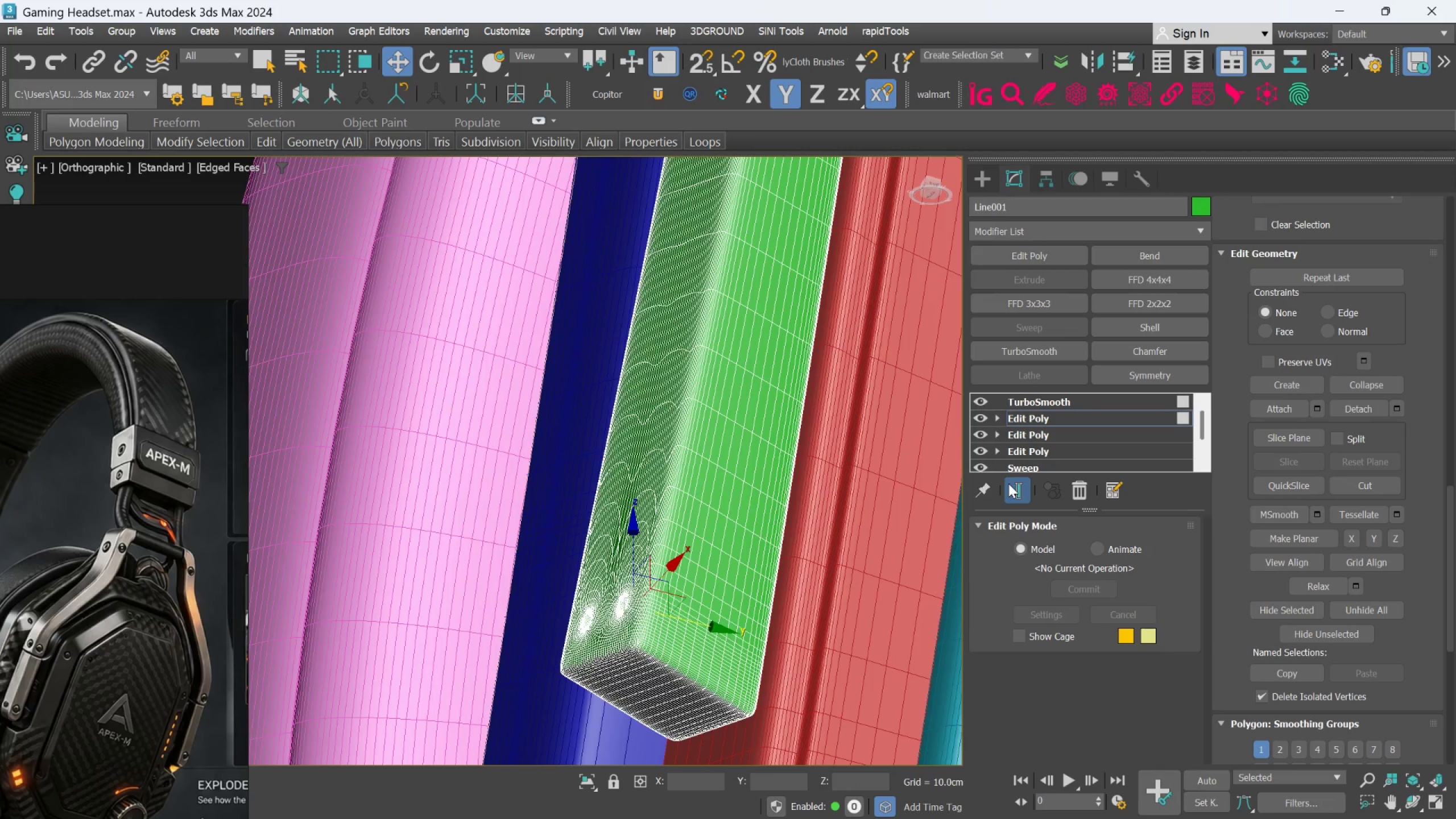 
double_click([1008, 483])
 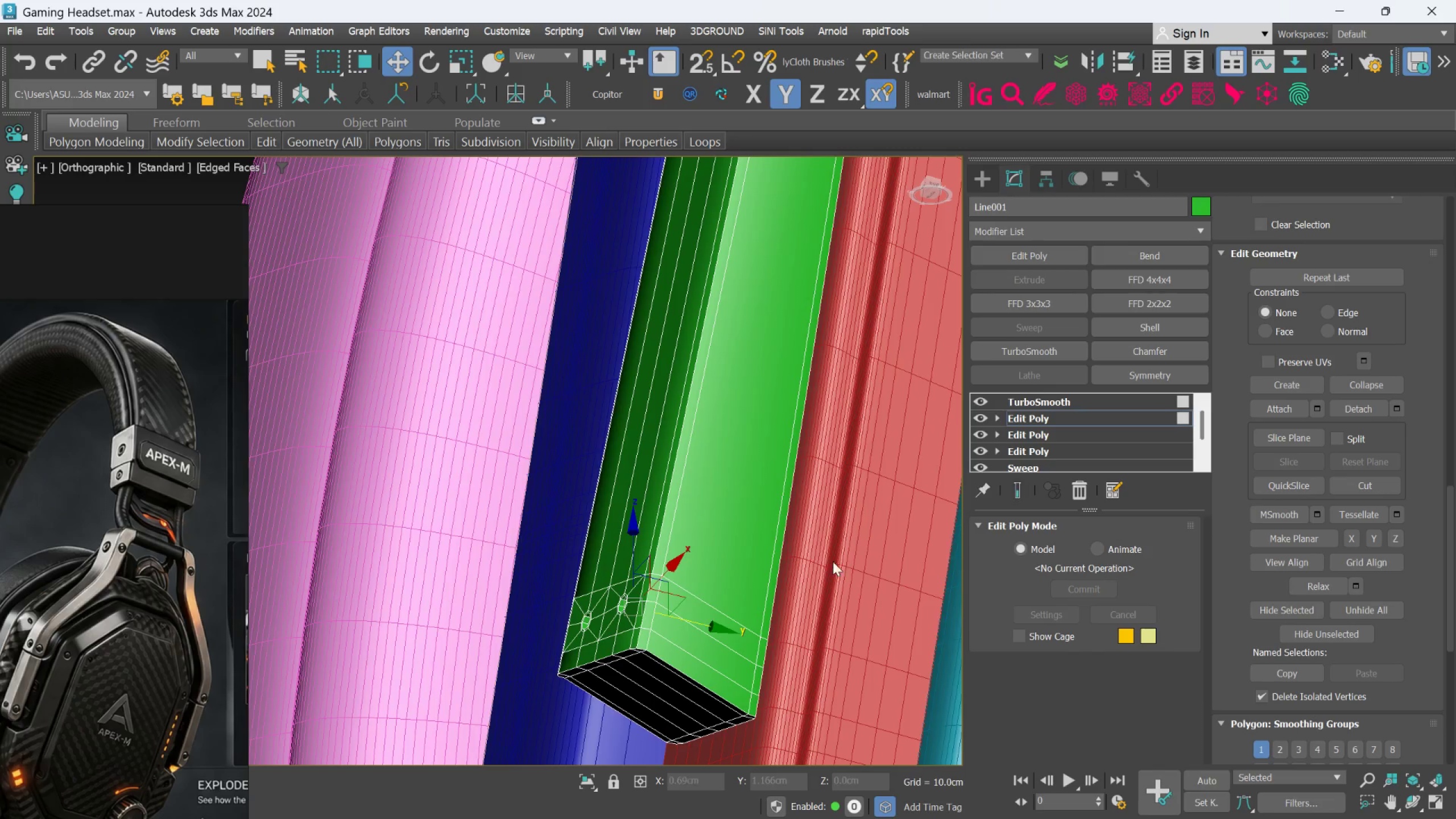 
hold_key(key=AltLeft, duration=1.5)
 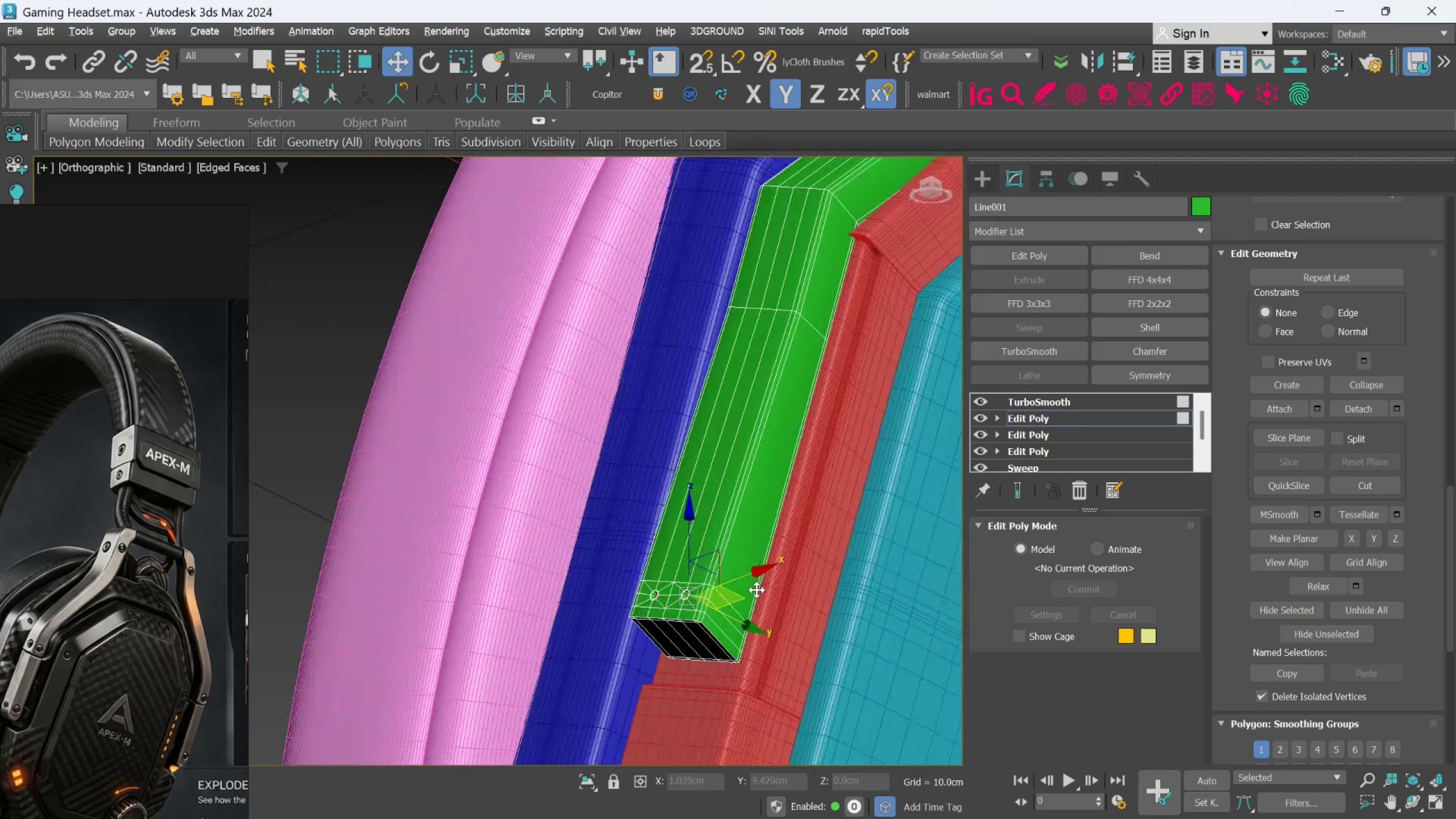 
scroll: coordinate [731, 578], scroll_direction: down, amount: 2.0
 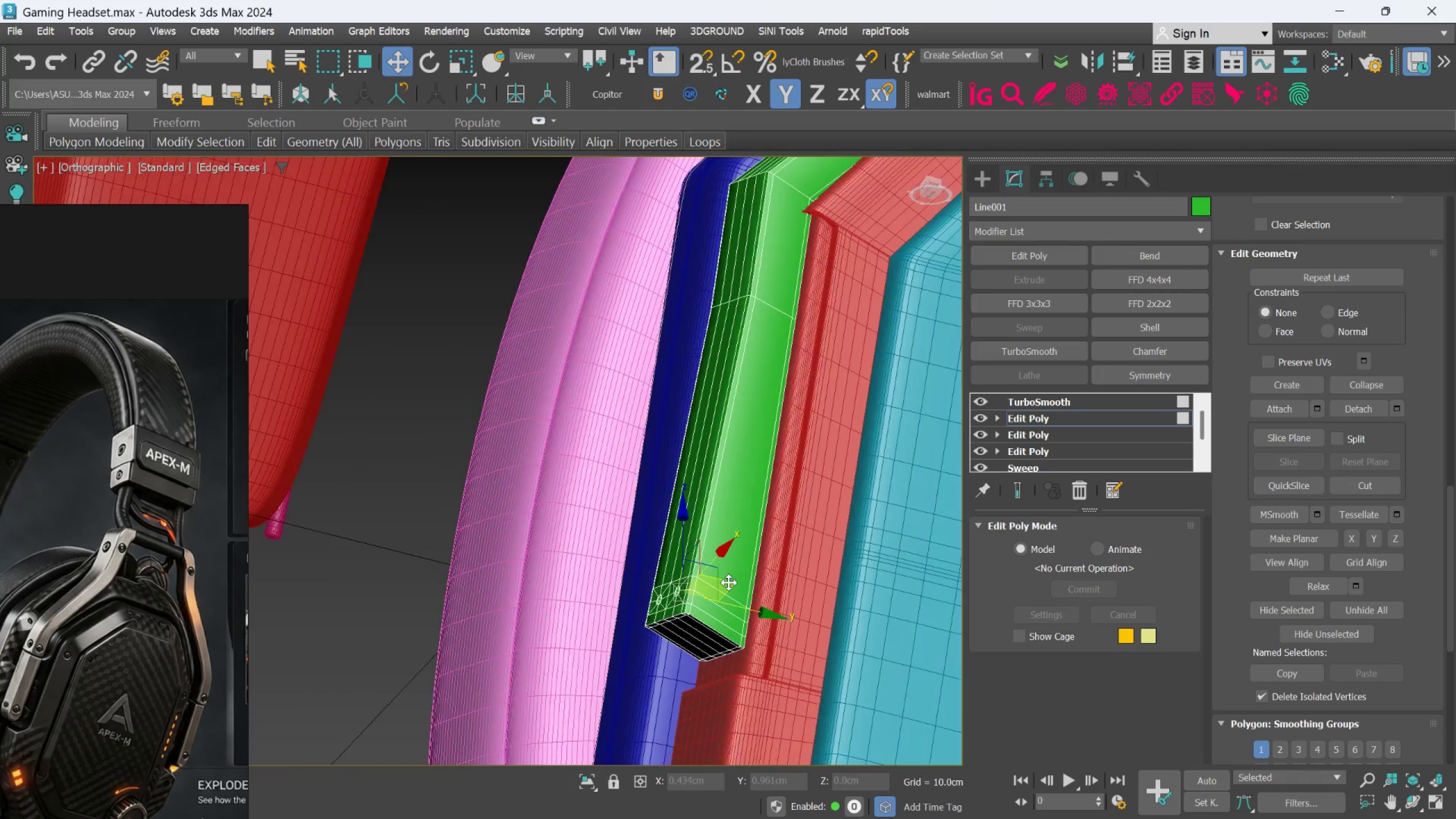 
hold_key(key=AltLeft, duration=1.45)
 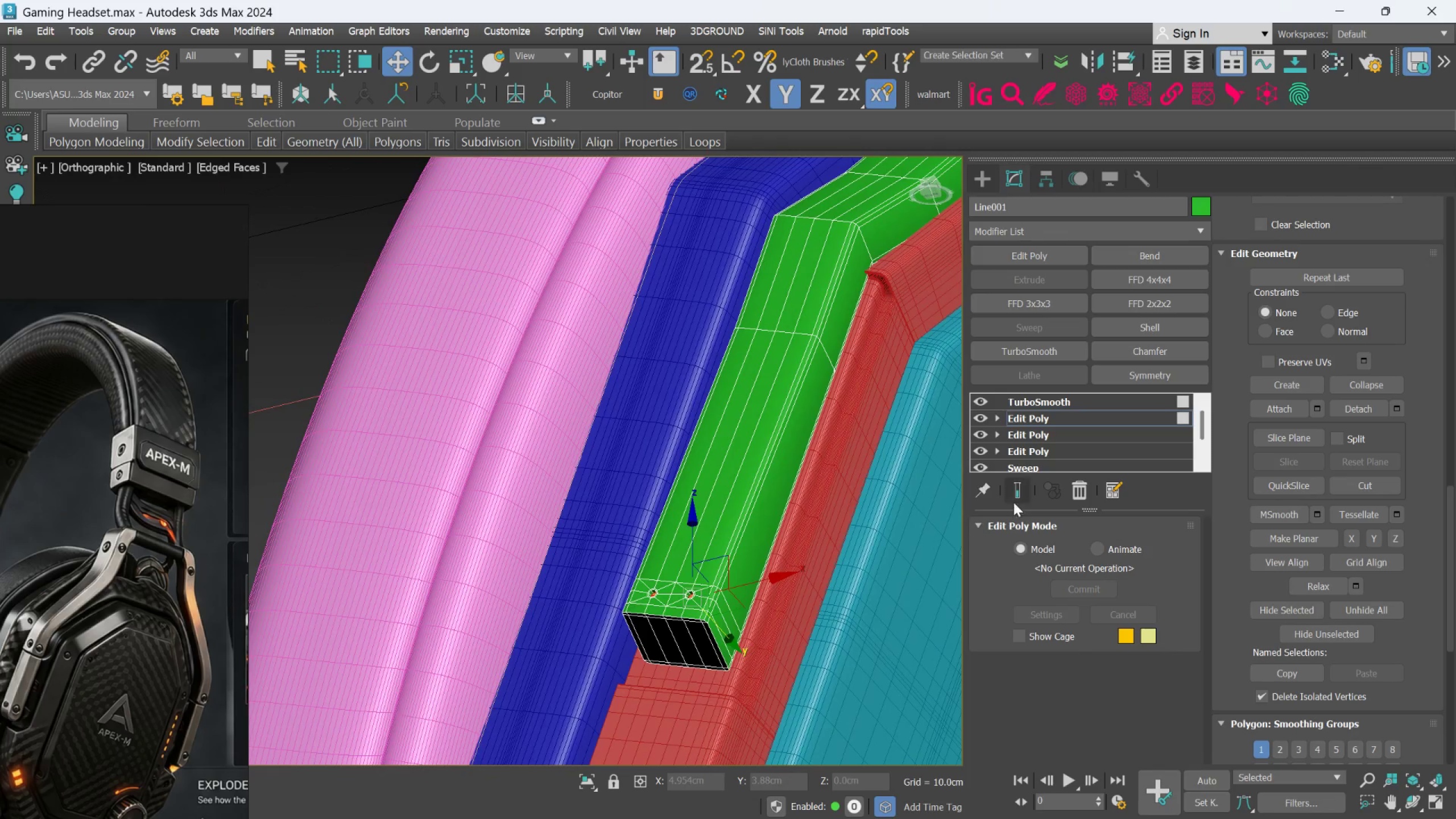 
left_click([1015, 498])
 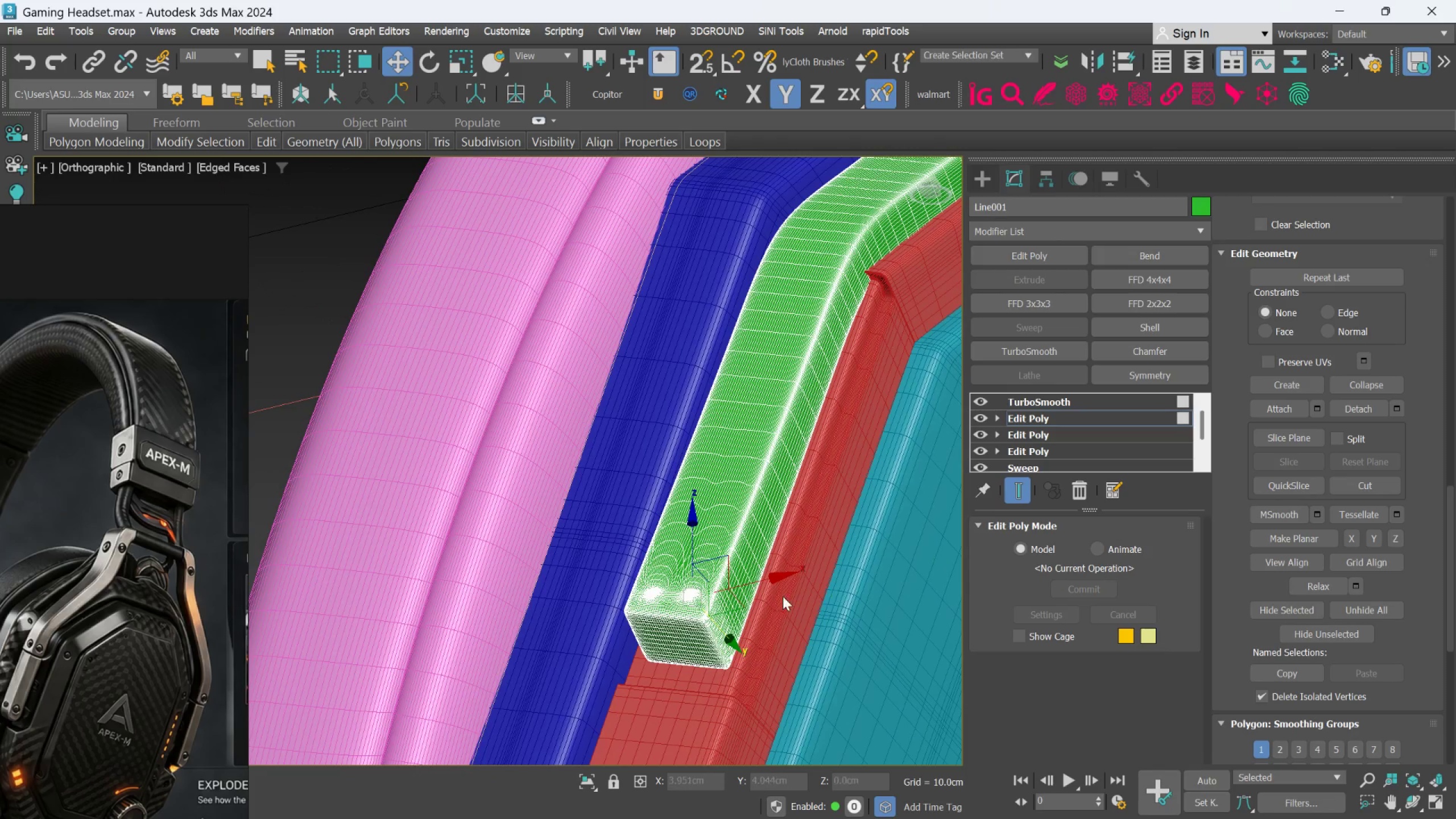 
hold_key(key=AltLeft, duration=1.5)
 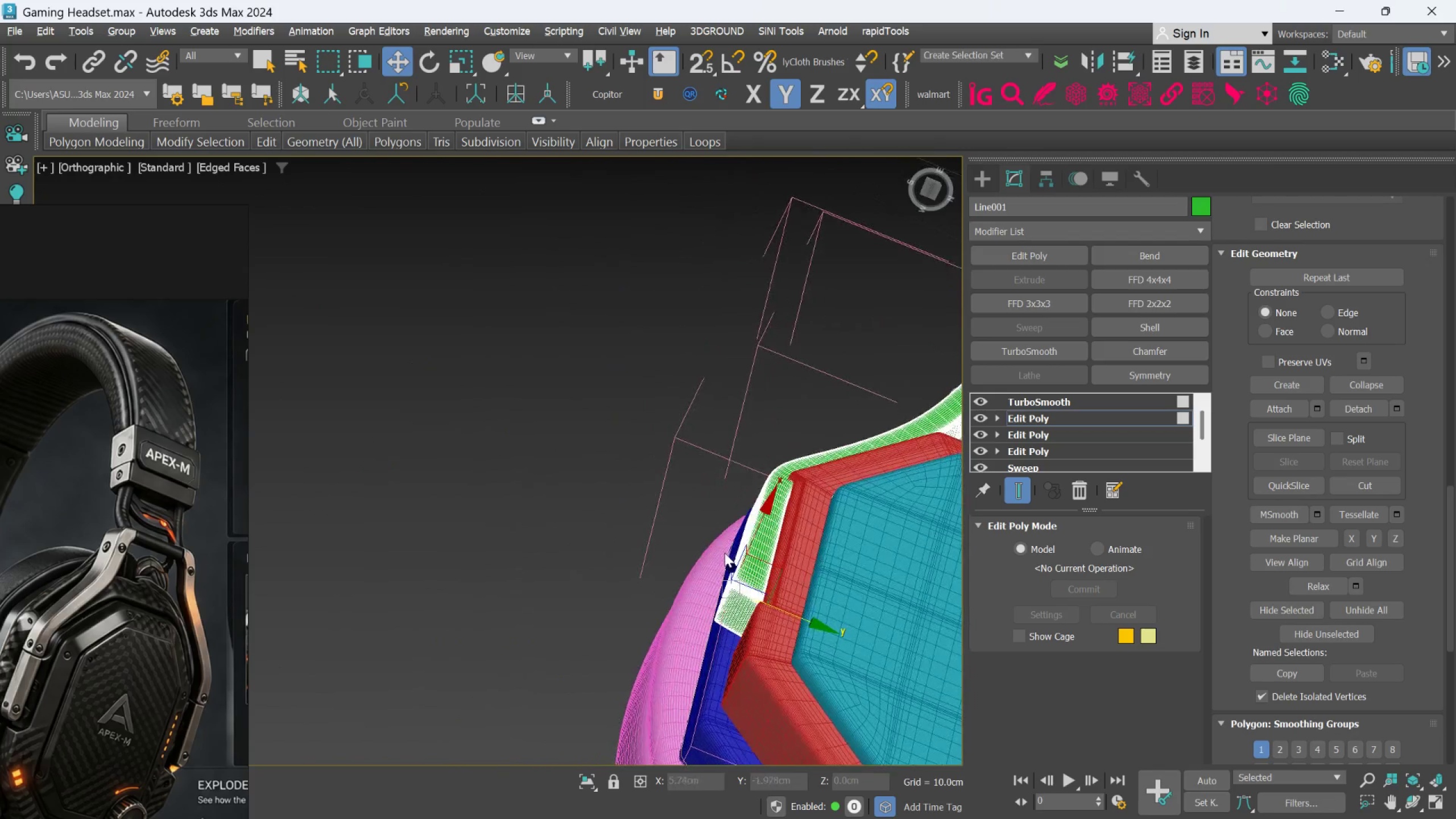 
scroll: coordinate [780, 598], scroll_direction: down, amount: 2.0
 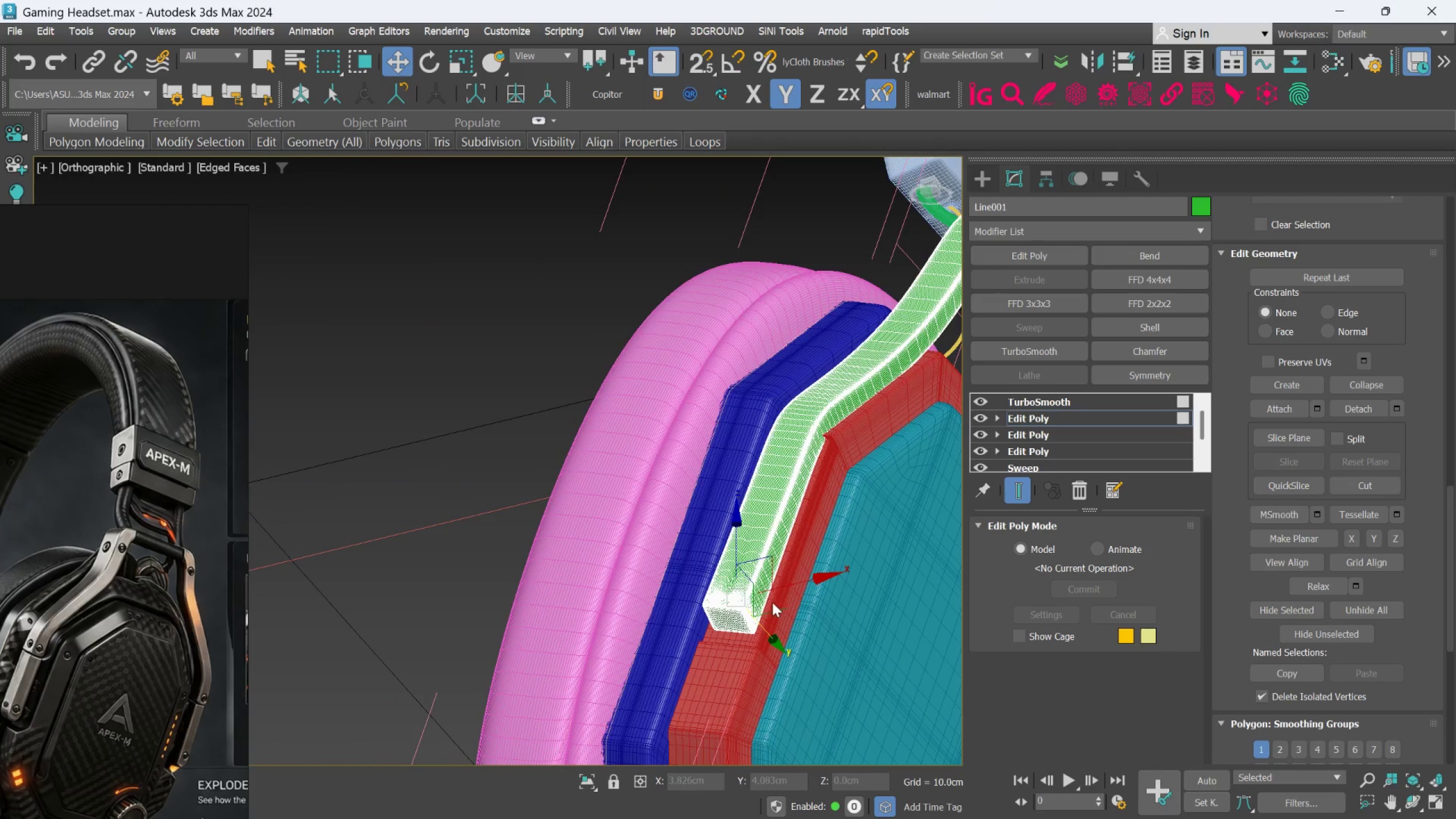 
hold_key(key=AltLeft, duration=1.5)
 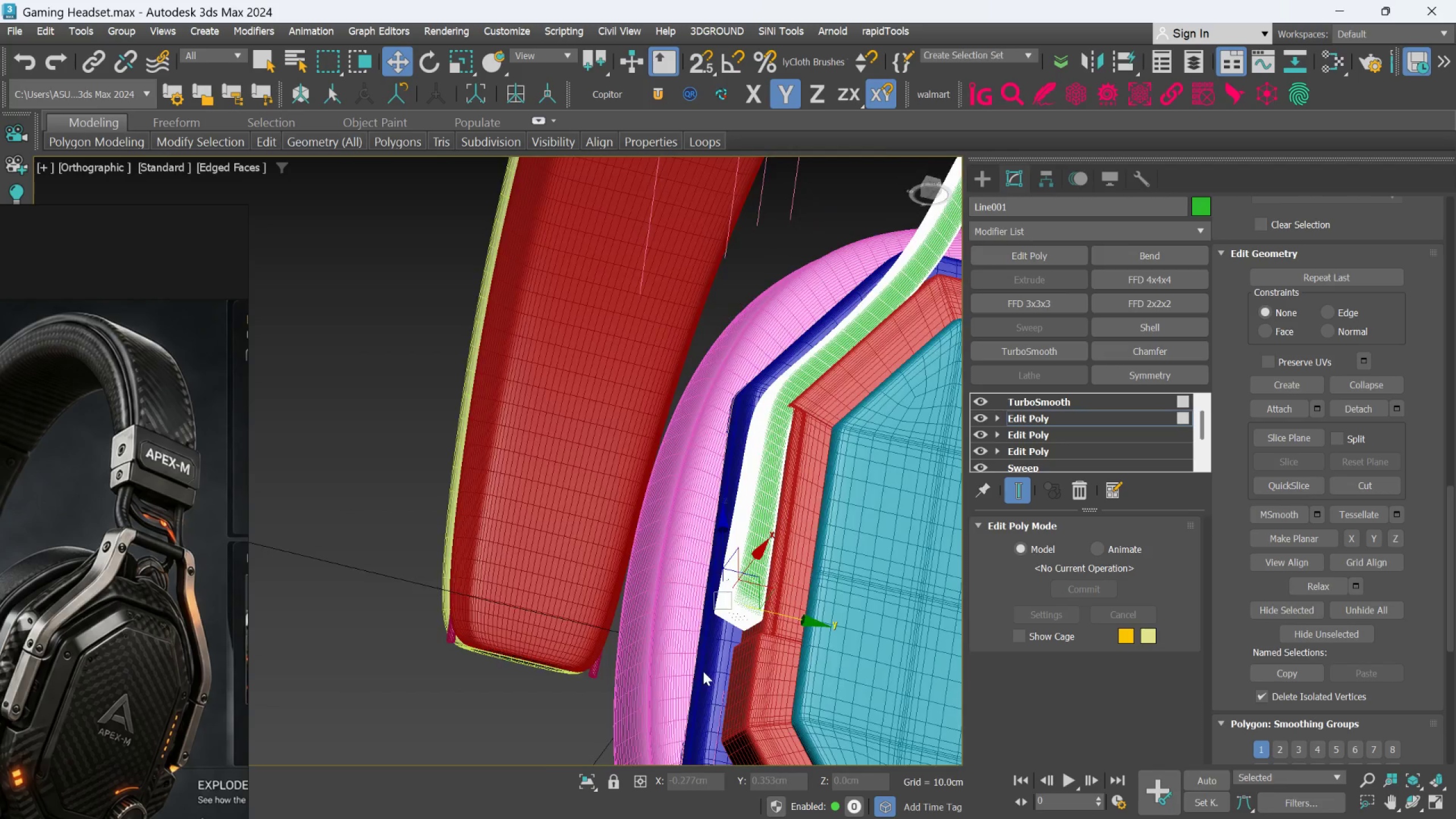 
hold_key(key=AltLeft, duration=0.36)
 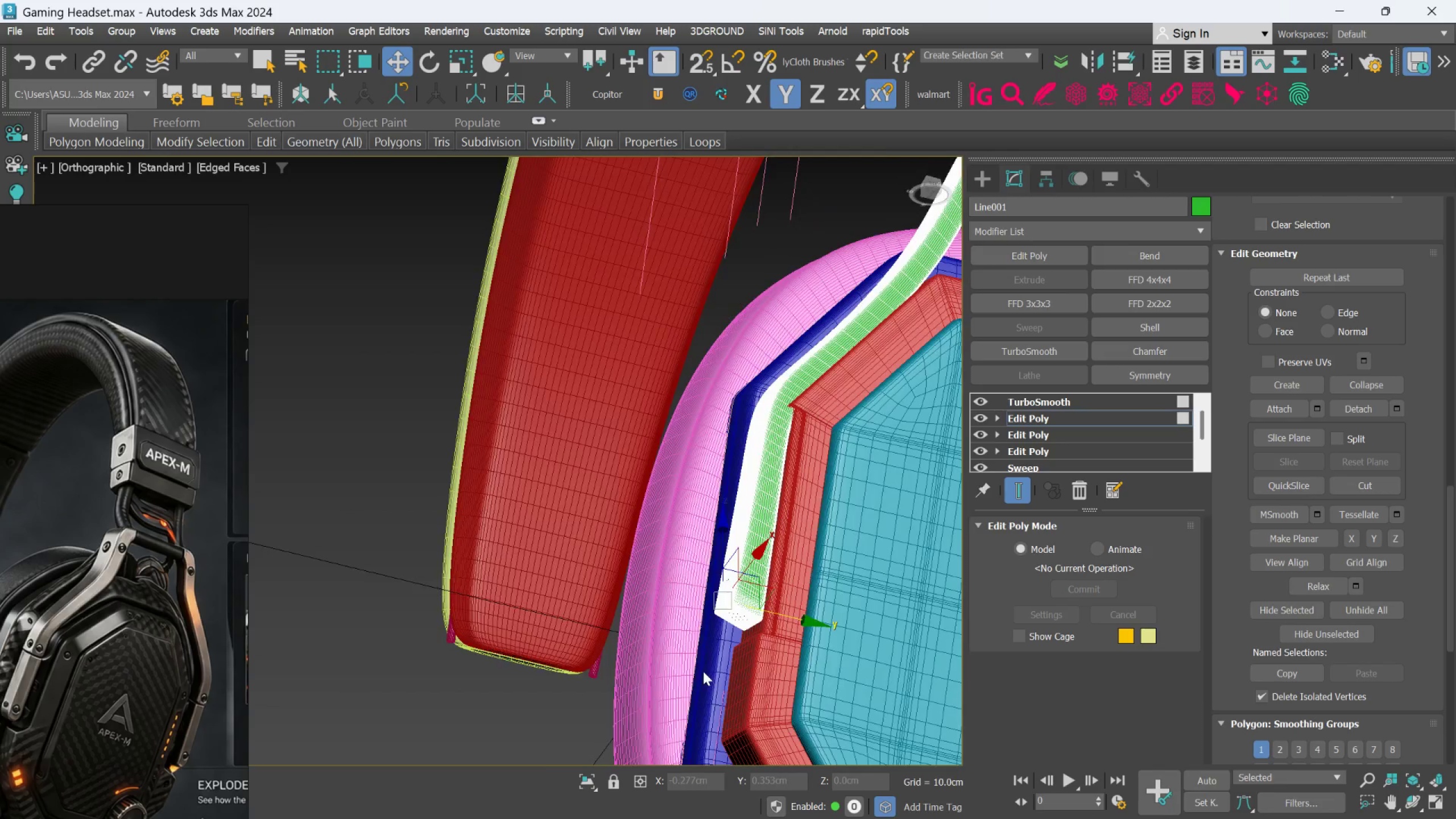 
scroll: coordinate [742, 573], scroll_direction: up, amount: 7.0
 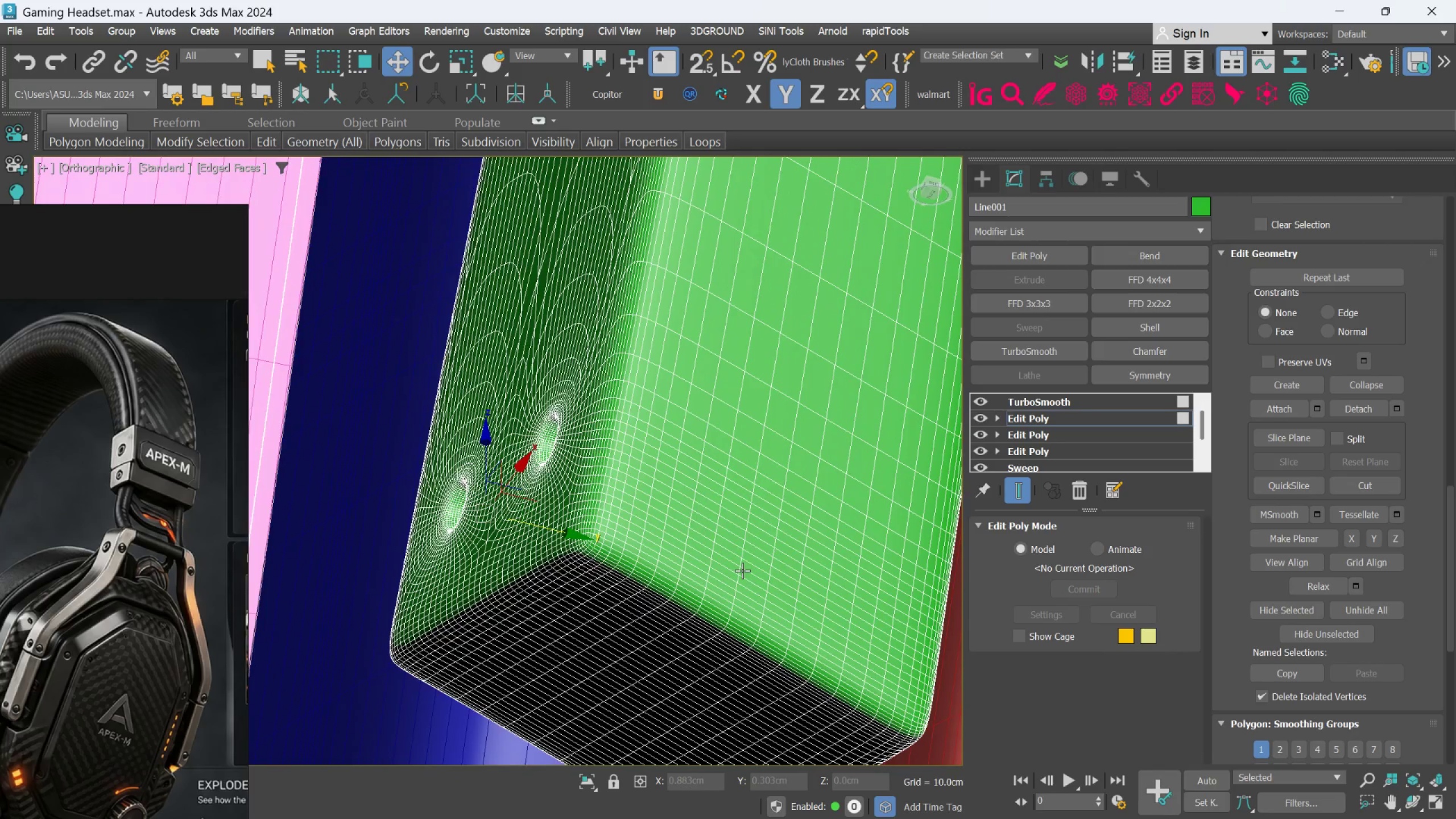 
hold_key(key=AltLeft, duration=1.44)
 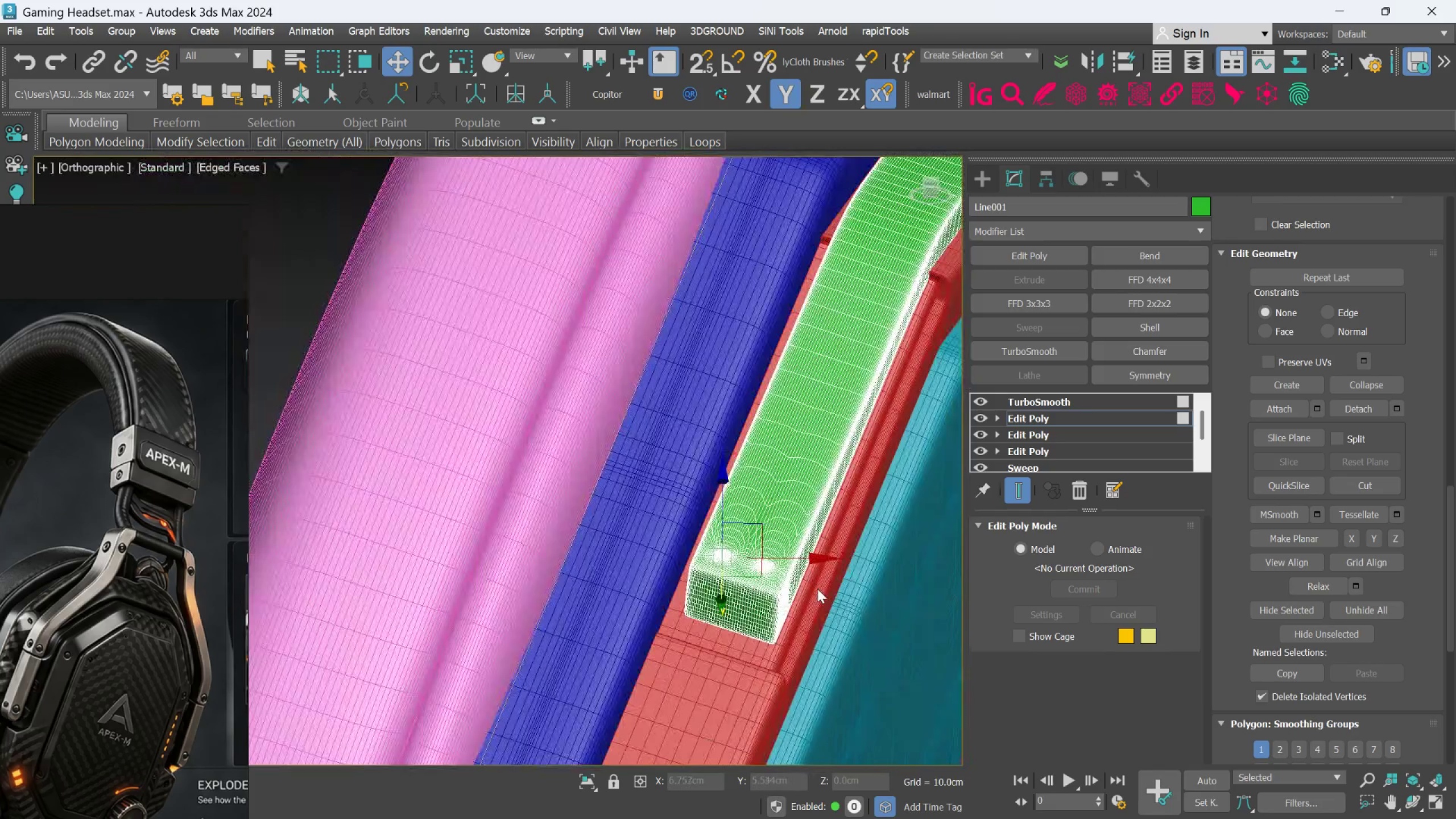 
scroll: coordinate [742, 570], scroll_direction: down, amount: 3.0
 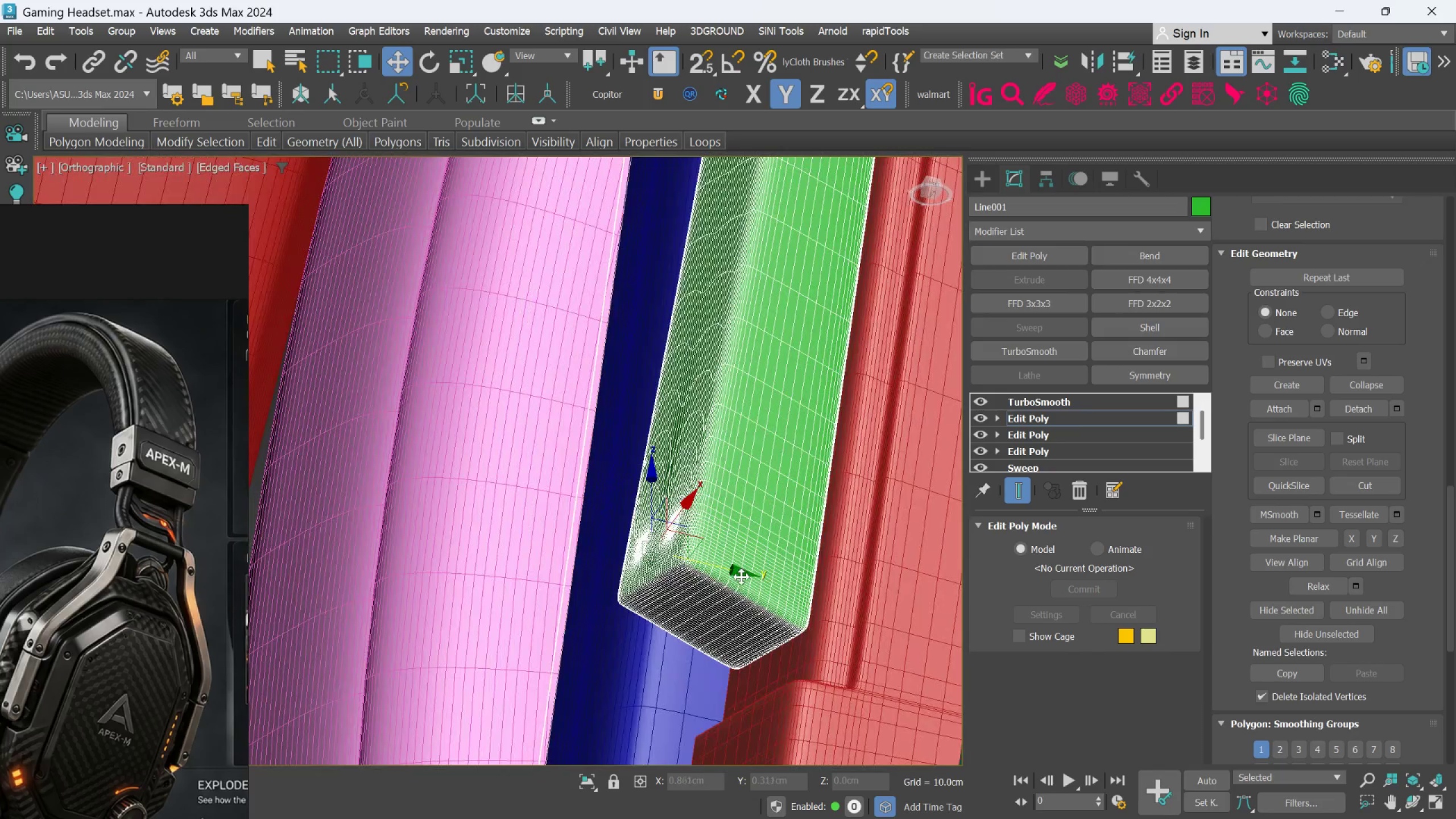 
hold_key(key=AltLeft, duration=5.03)
scroll: coordinate [818, 588], scroll_direction: down, amount: 2.0
 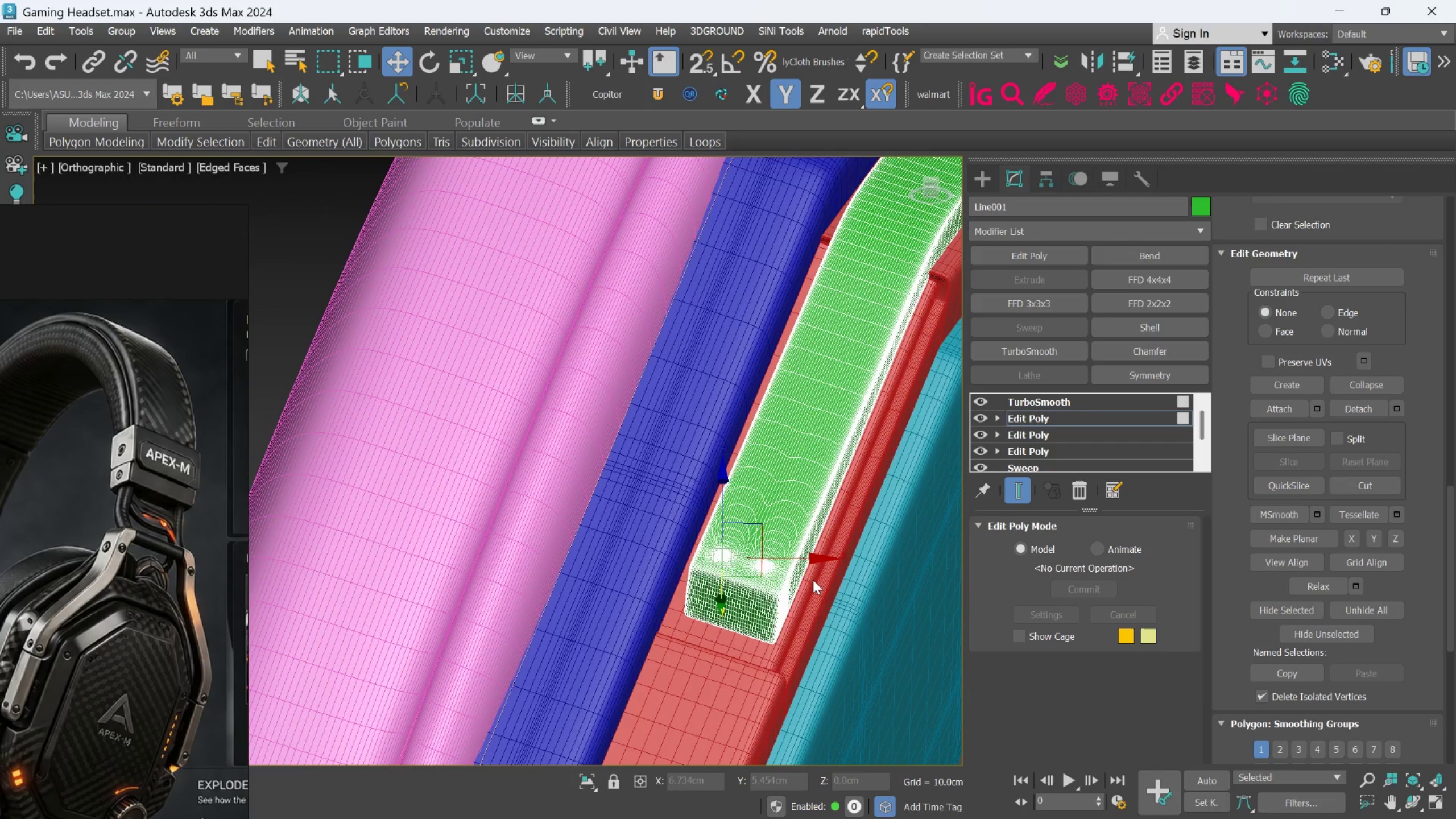 
hold_key(key=AltLeft, duration=1.44)
 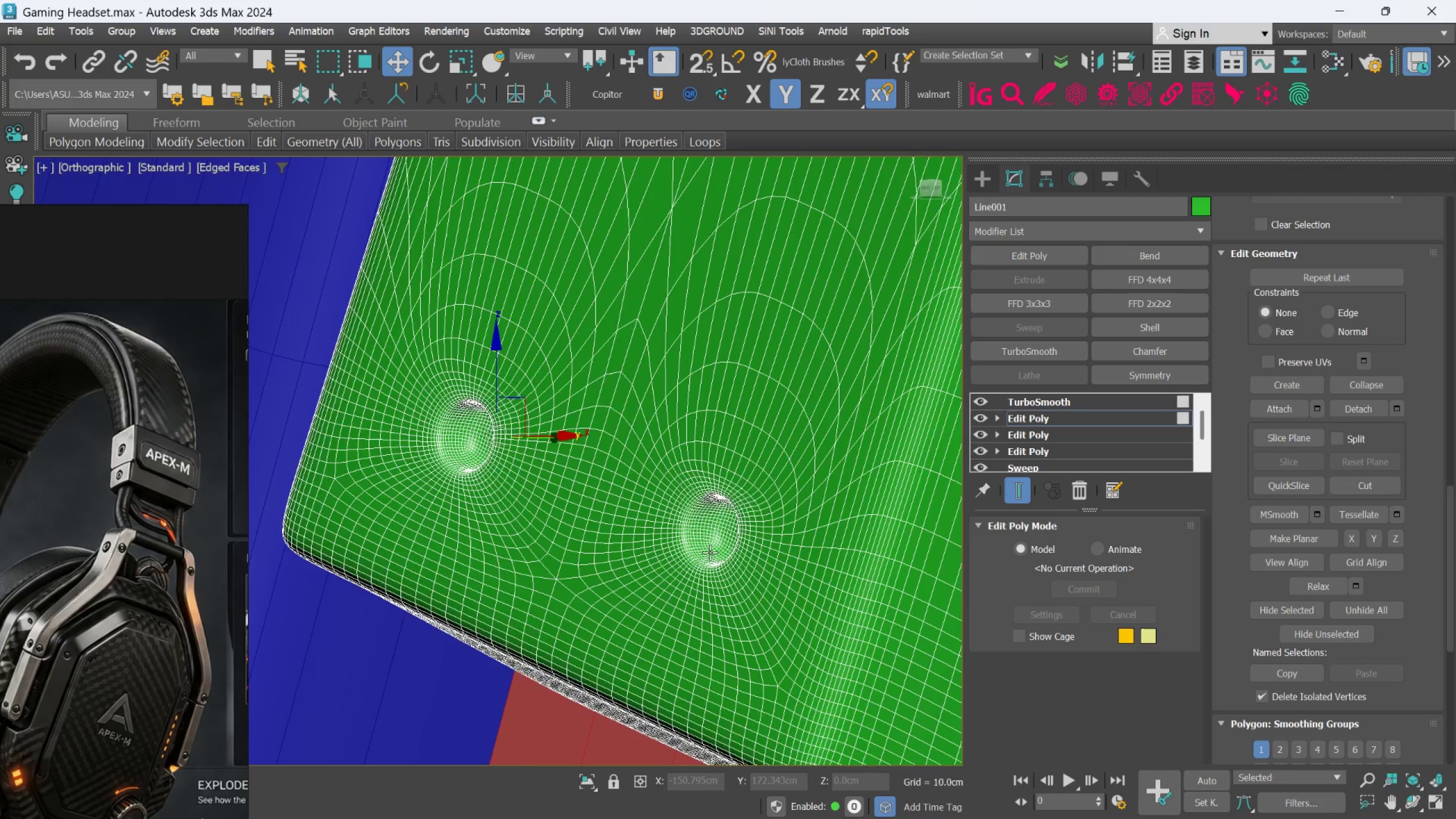 
scroll: coordinate [710, 552], scroll_direction: up, amount: 7.0
 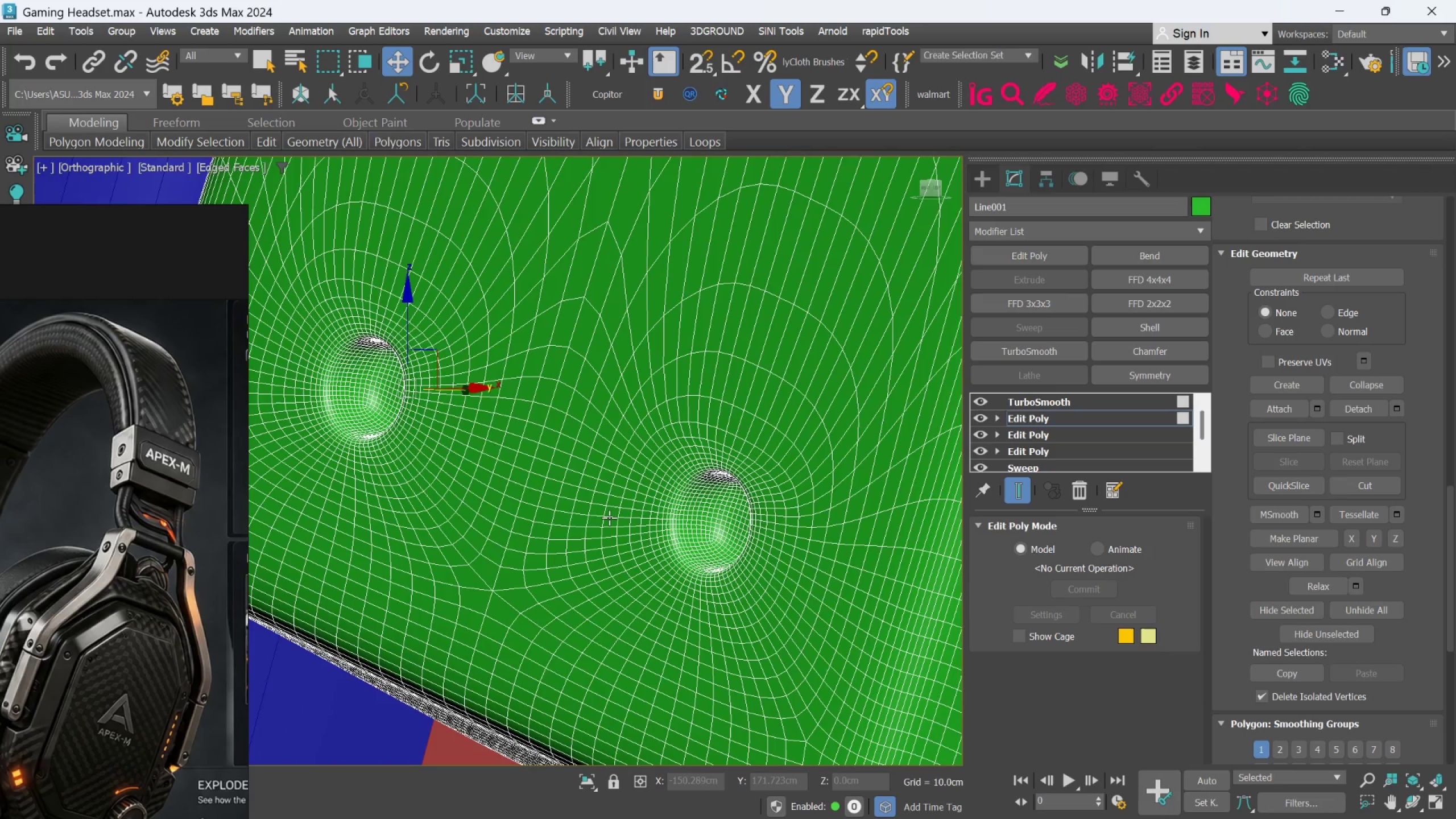 
hold_key(key=AltLeft, duration=0.66)
 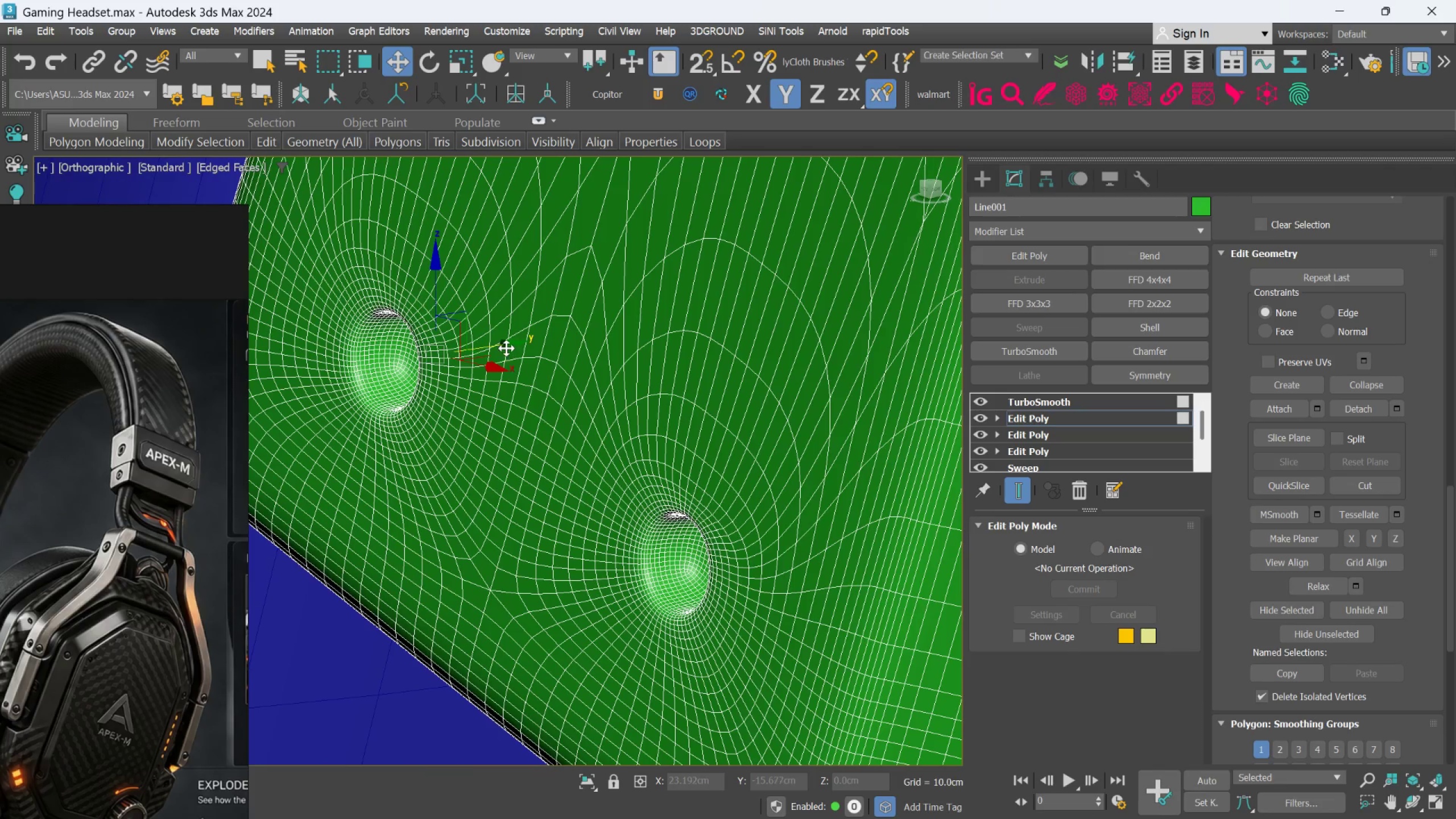 
left_click_drag(start_coordinate=[506, 348], to_coordinate=[523, 338])
 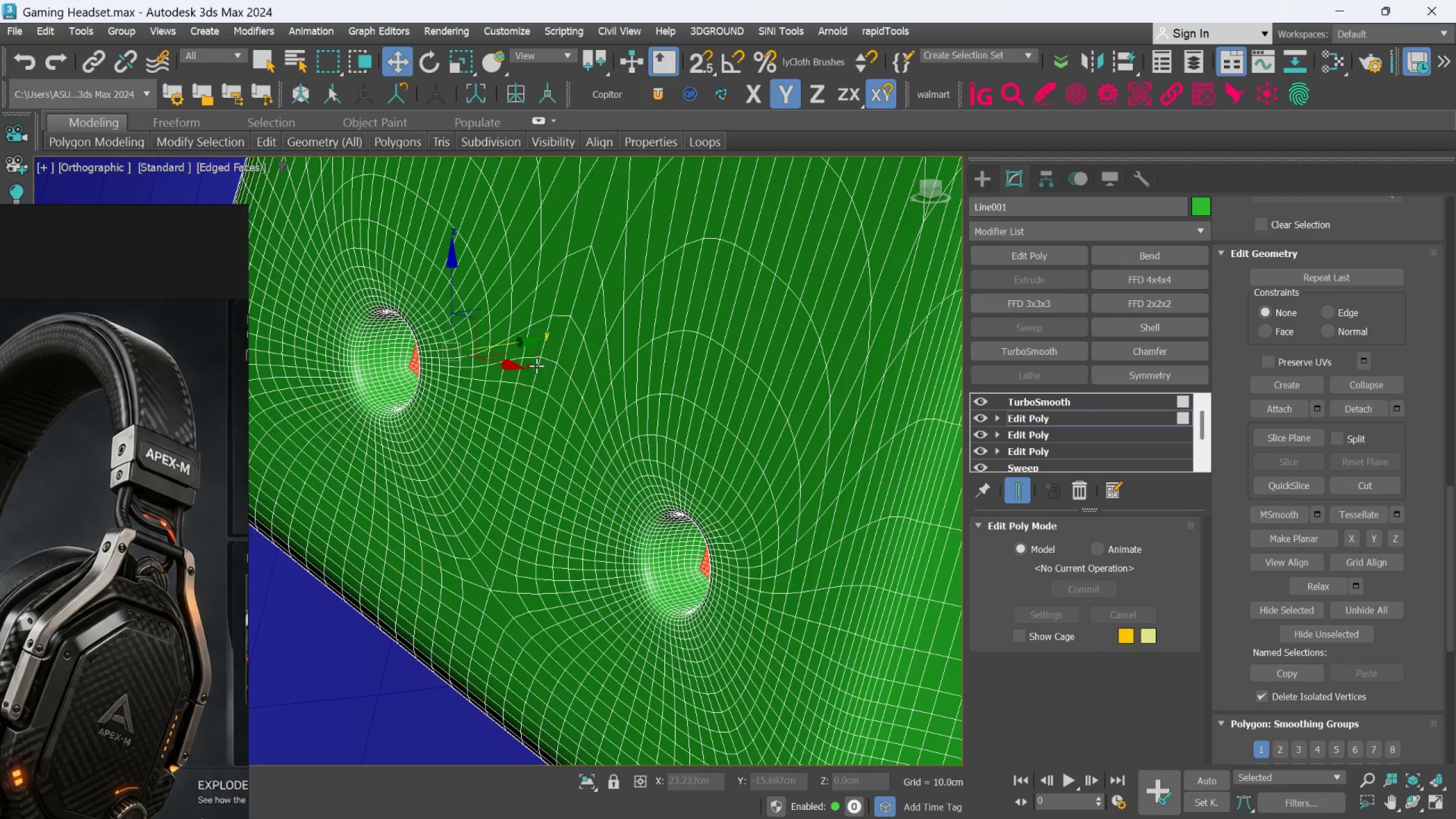 
hold_key(key=AltLeft, duration=0.72)
 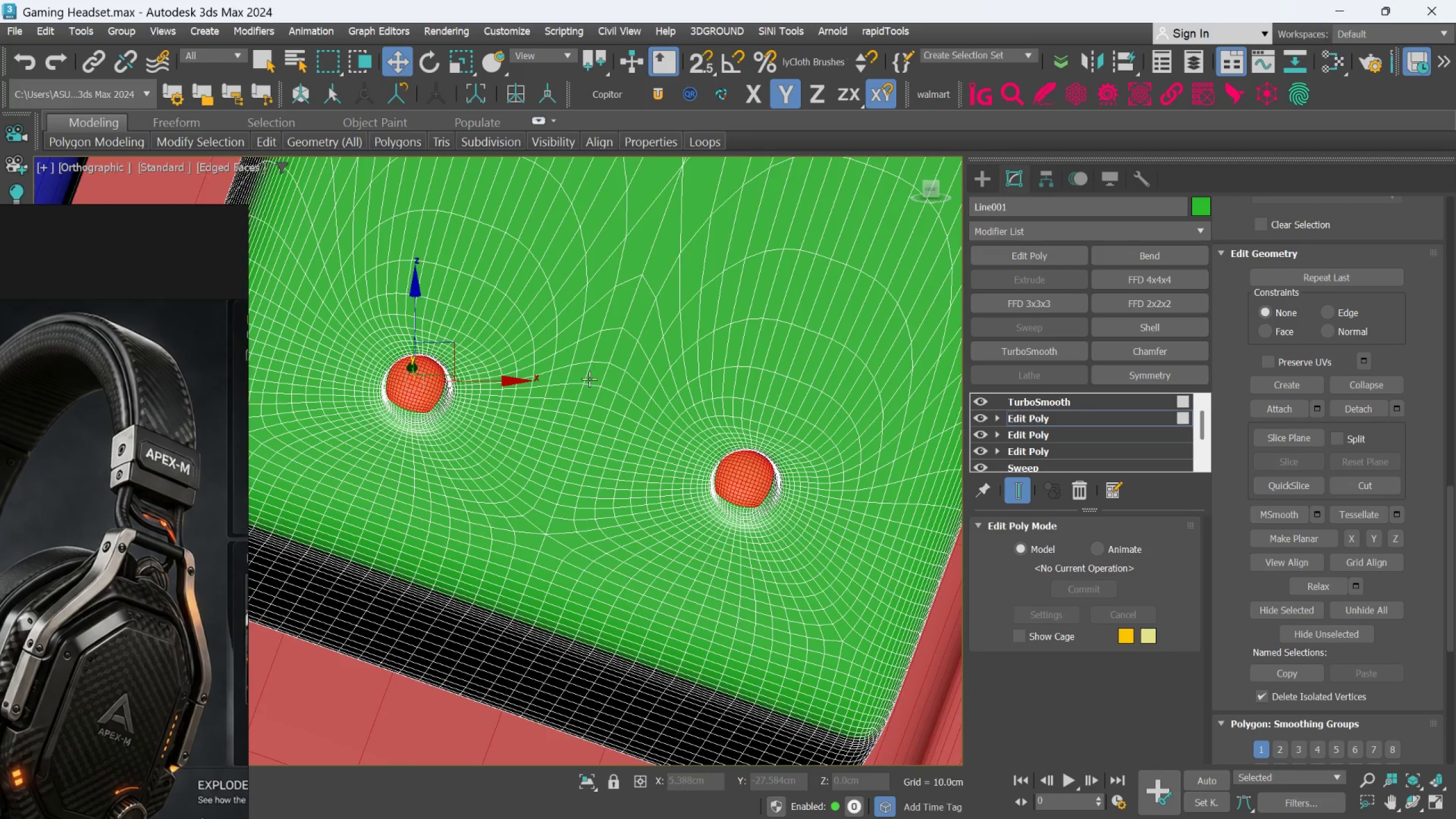 
scroll: coordinate [545, 479], scroll_direction: down, amount: 8.0
 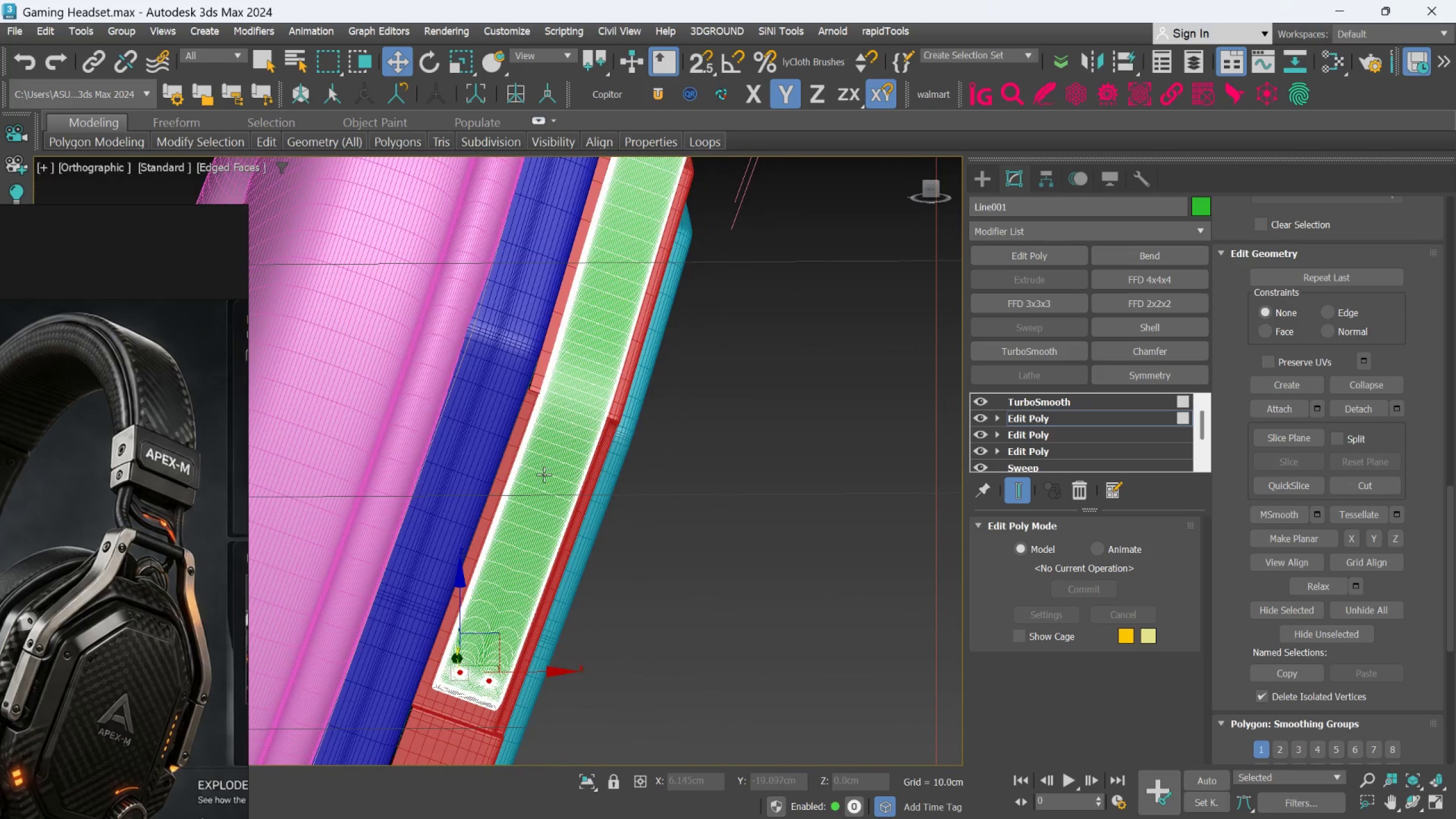 
scroll: coordinate [544, 474], scroll_direction: up, amount: 1.0
 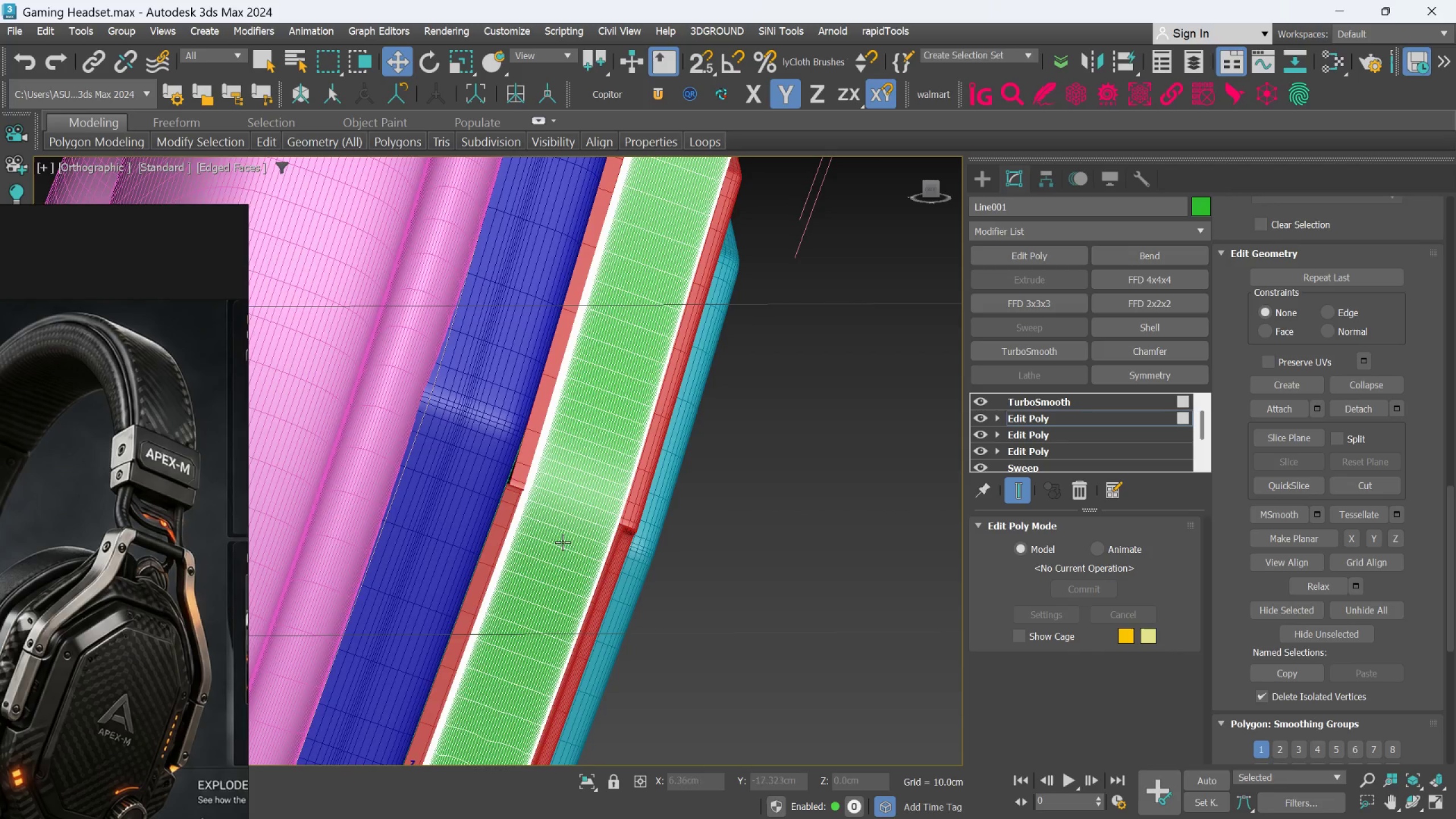 
scroll: coordinate [564, 534], scroll_direction: down, amount: 3.0
 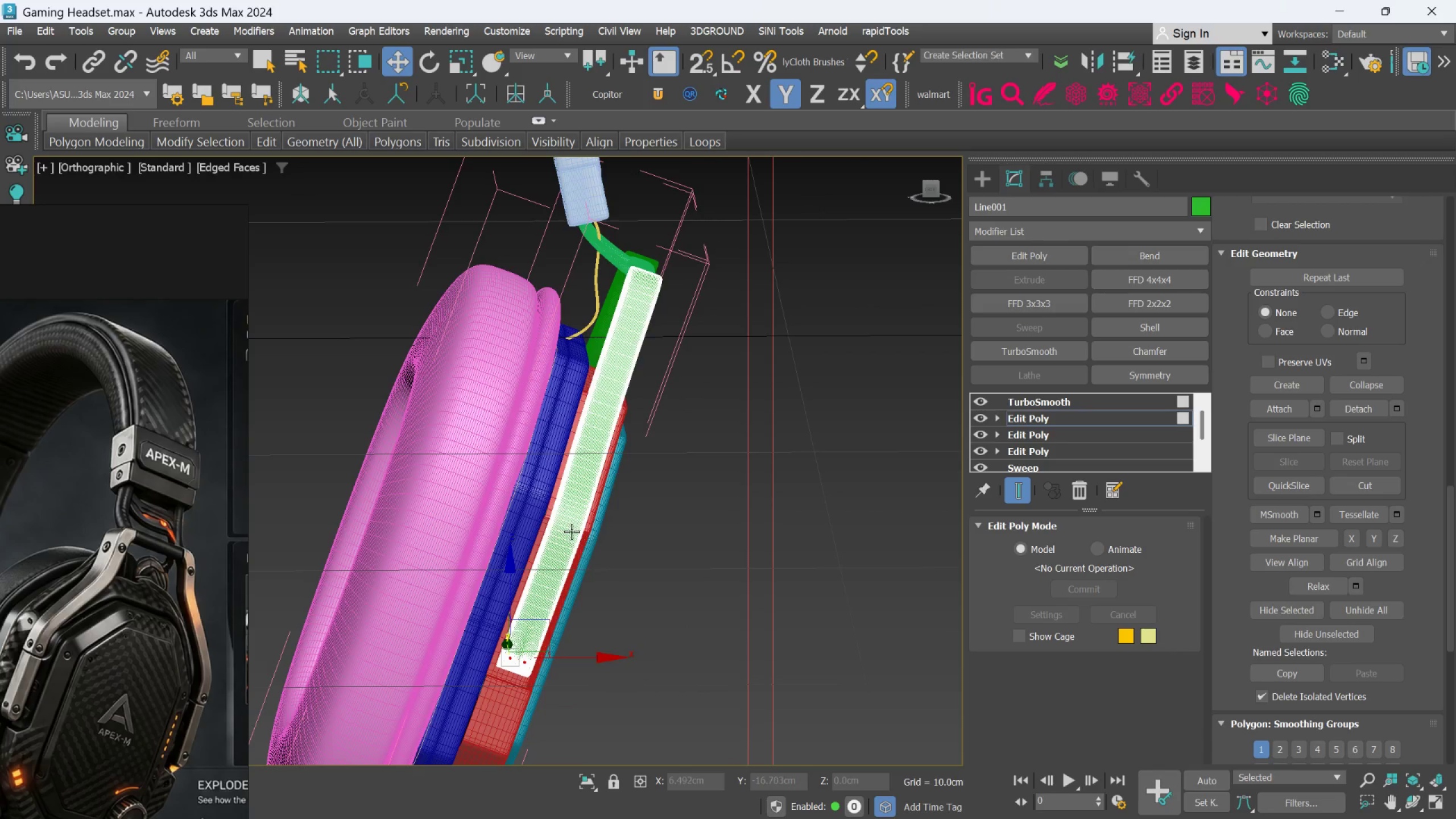 
hold_key(key=AltLeft, duration=0.97)
 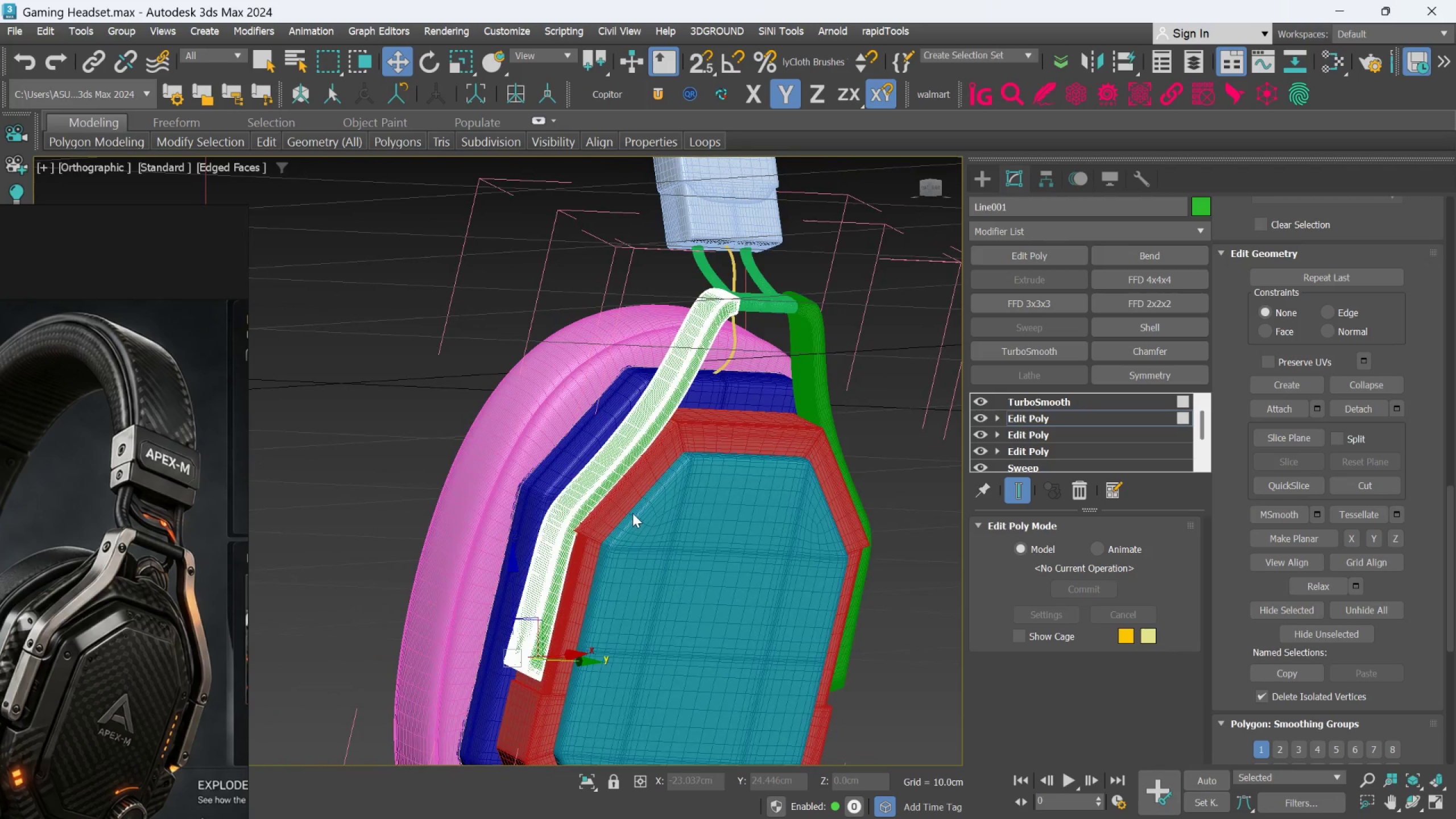 
hold_key(key=AltLeft, duration=1.5)
 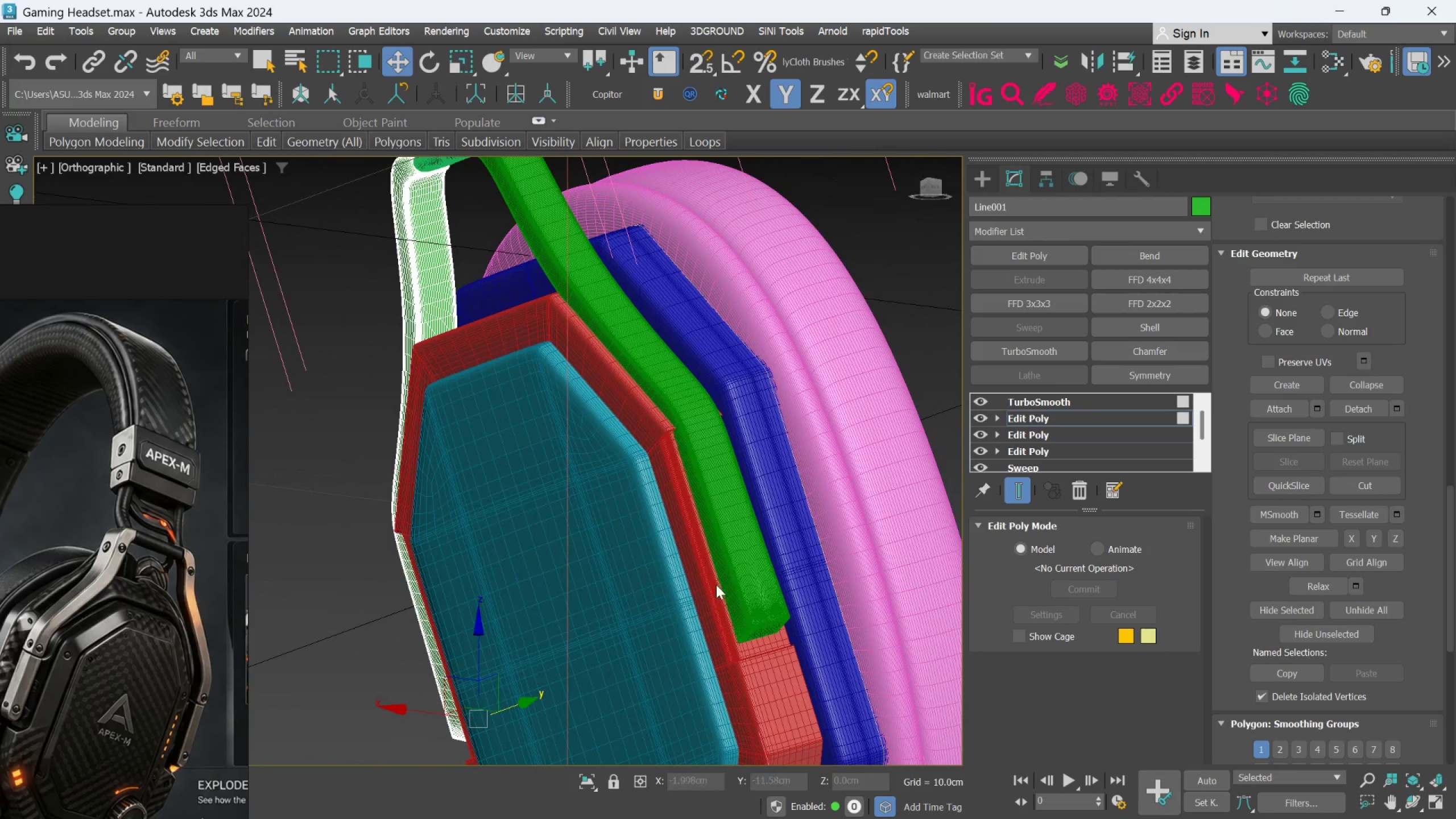 
scroll: coordinate [632, 513], scroll_direction: up, amount: 1.0
 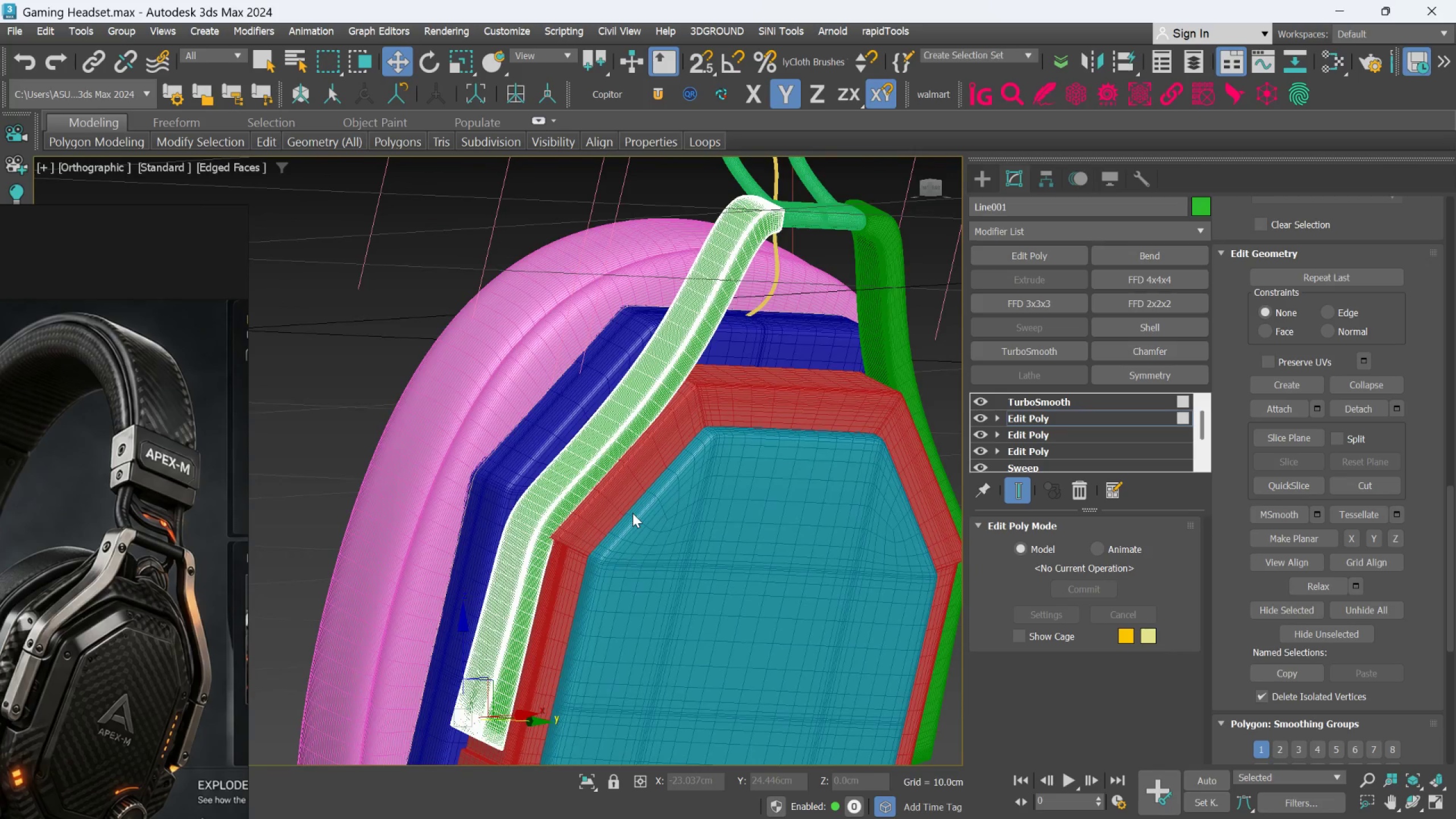 
key(Alt+AltLeft)
 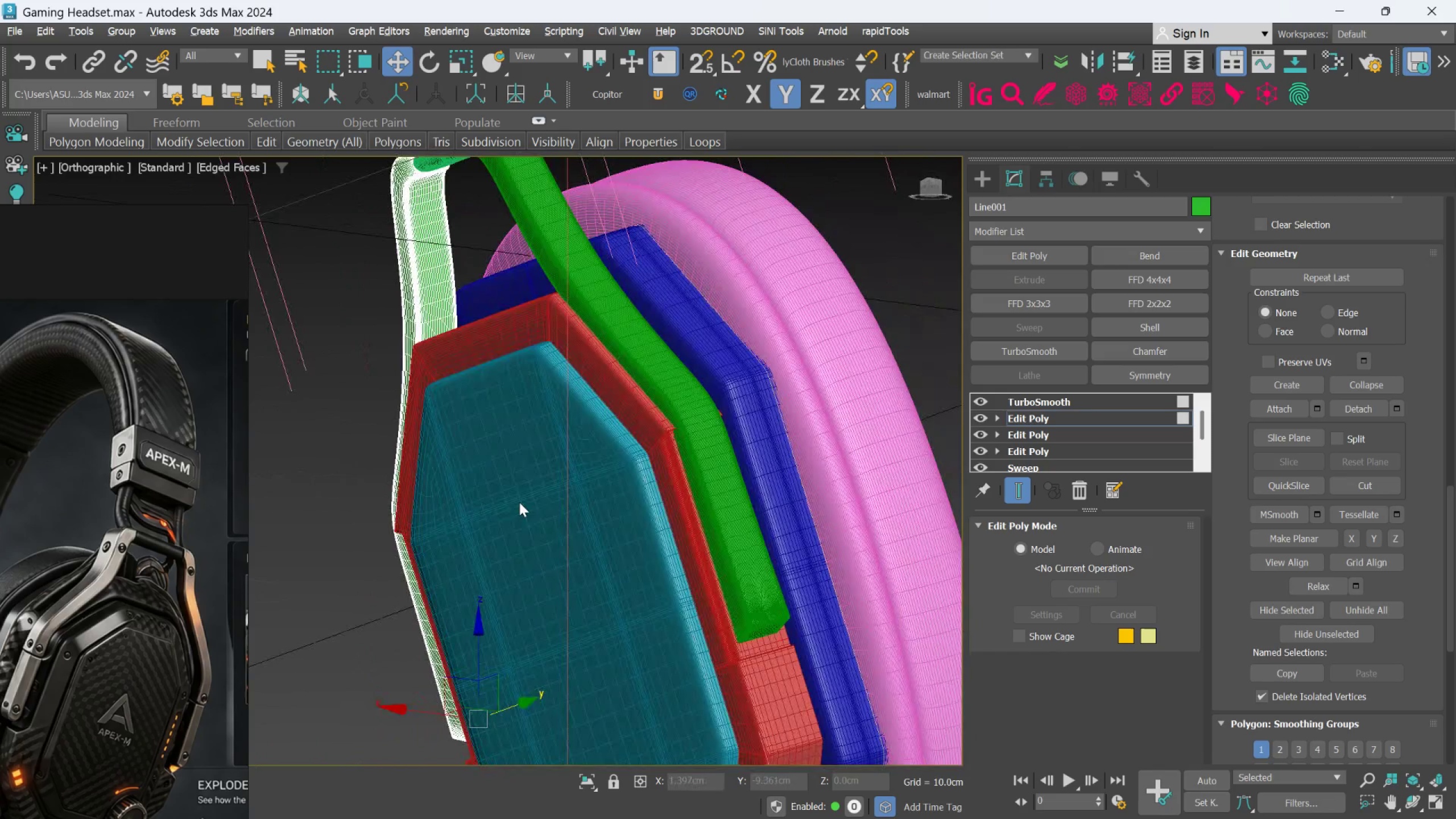 
key(Alt+AltLeft)
 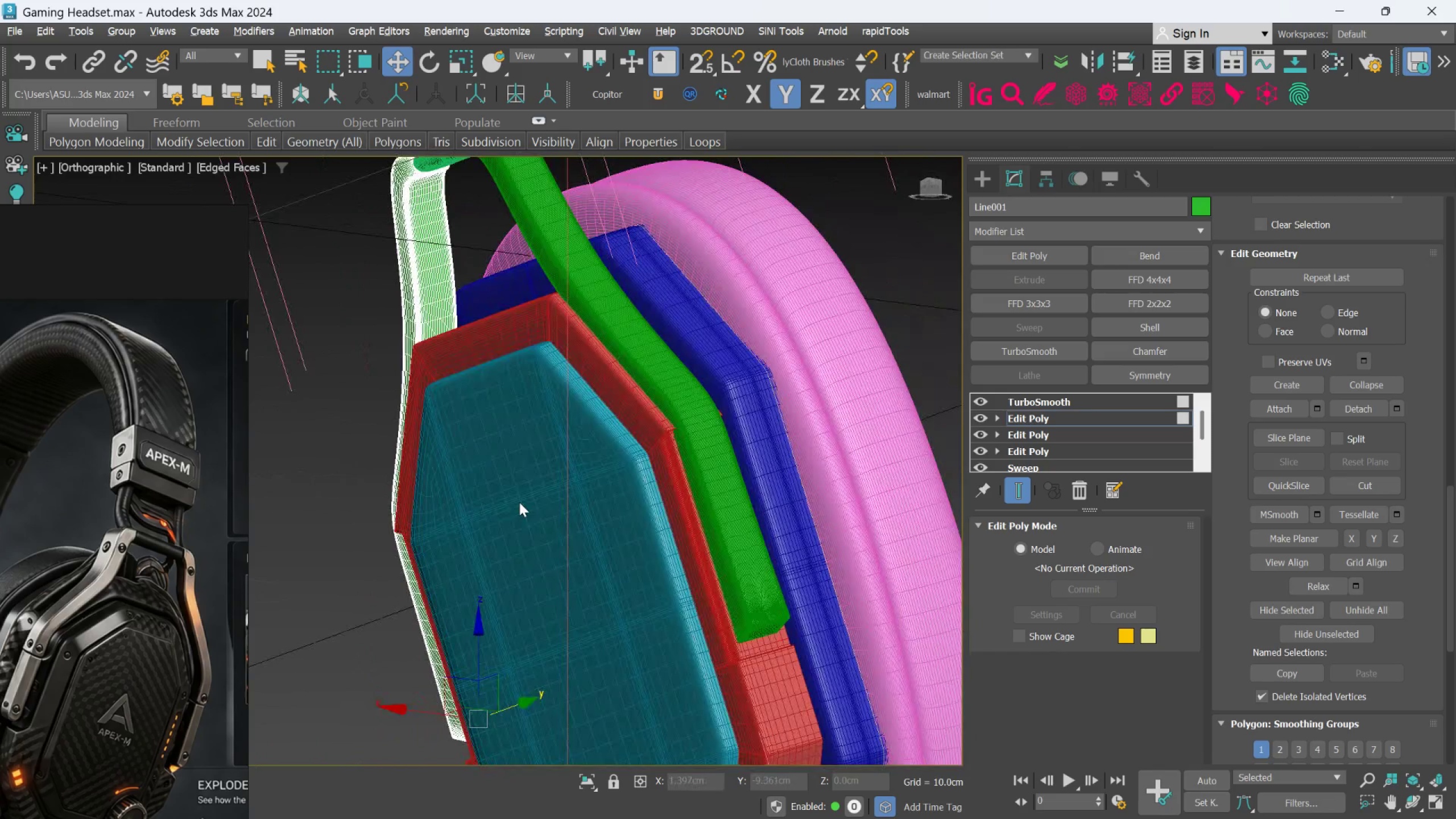 
key(Alt+AltLeft)
 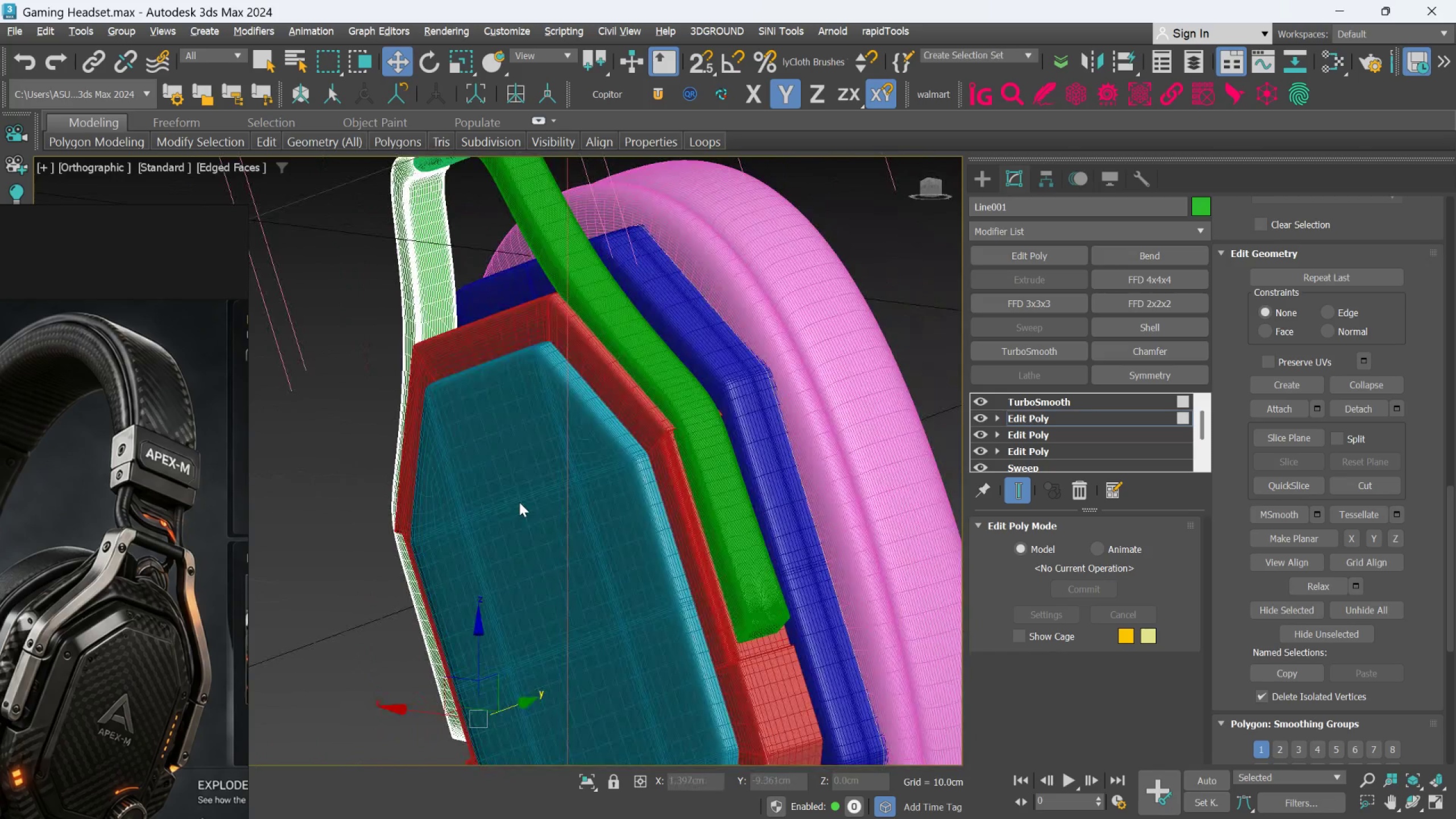 
key(Alt+AltLeft)
 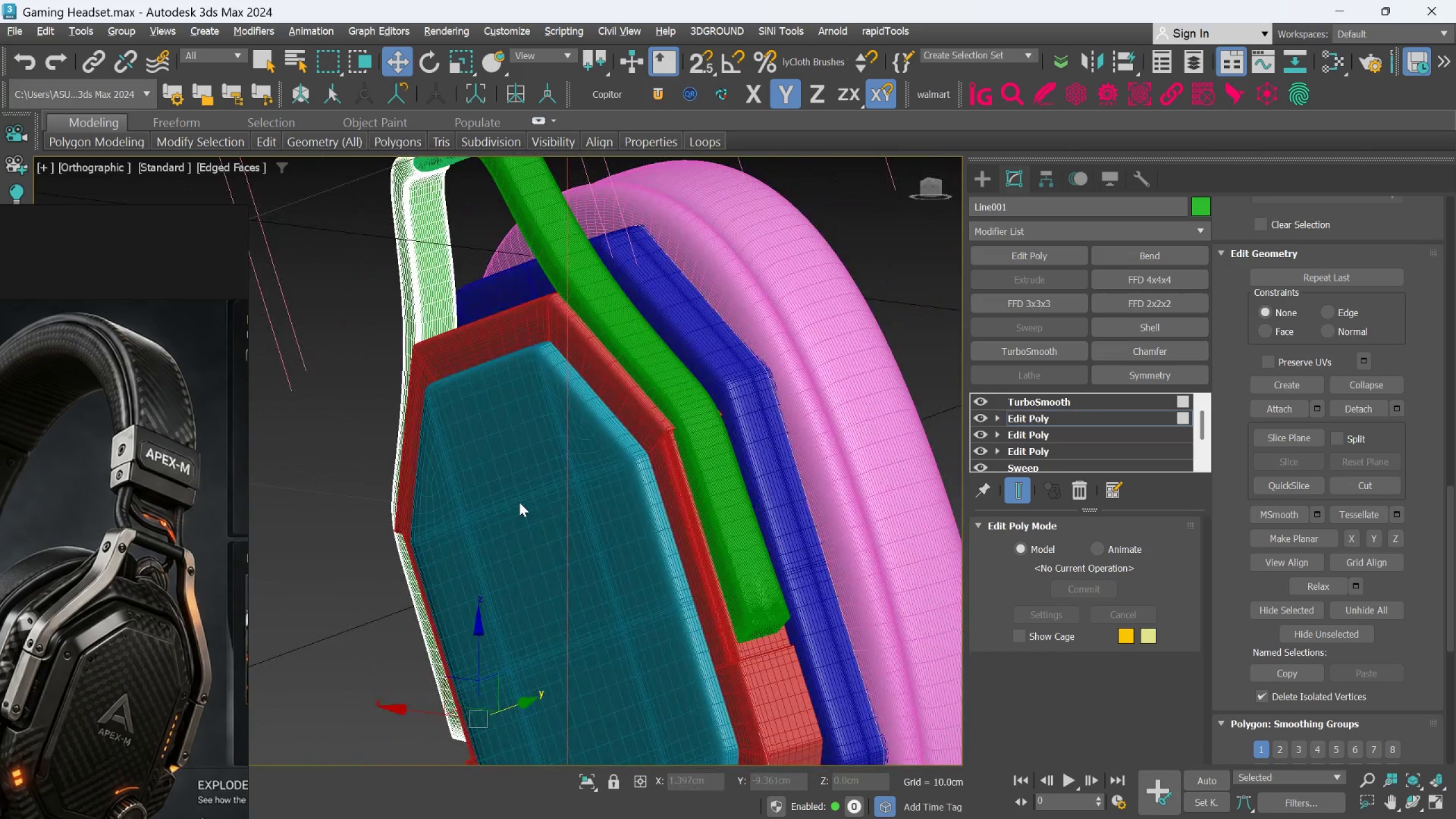 
key(Alt+AltLeft)
 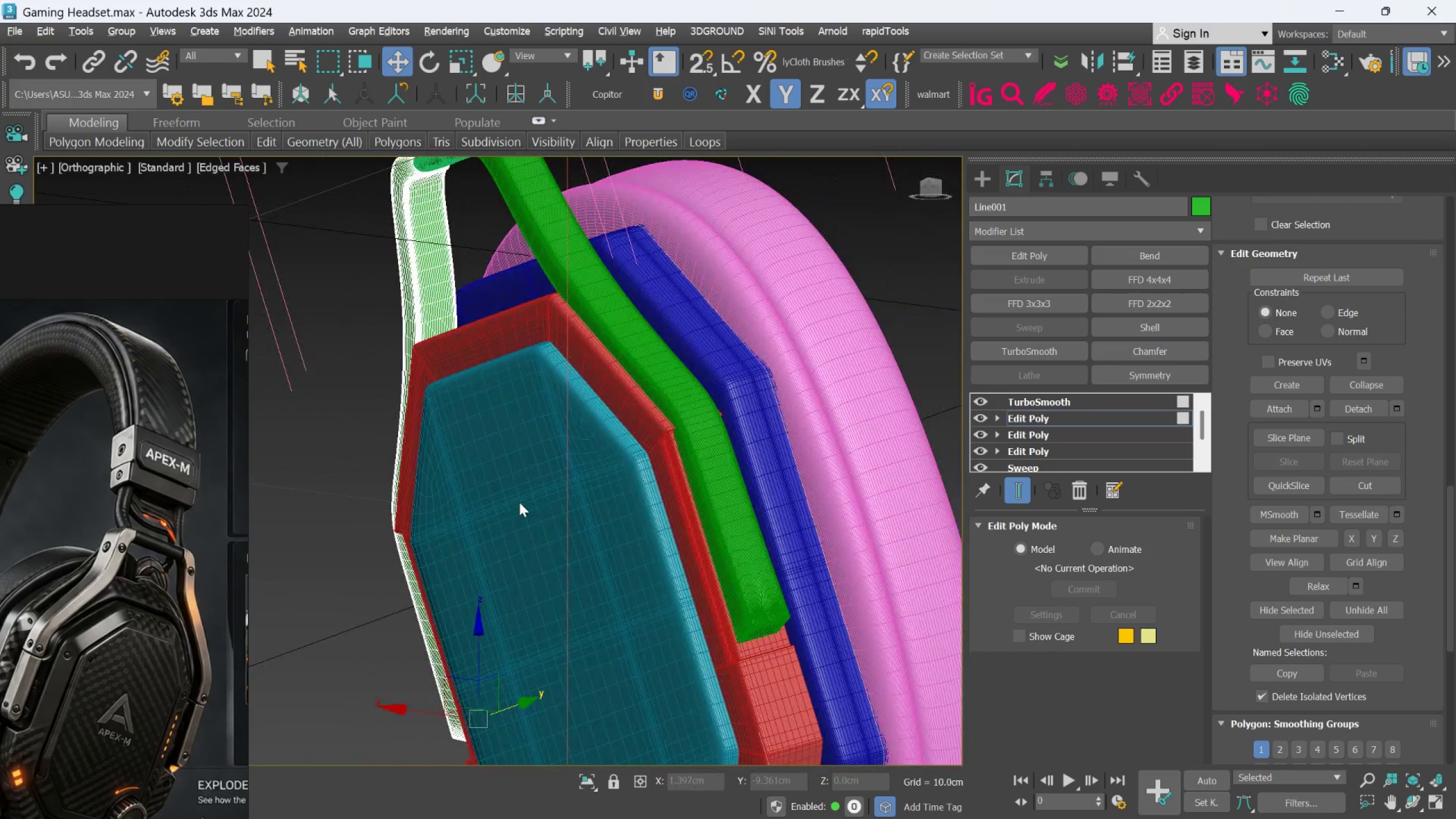 
key(Alt+AltLeft)
 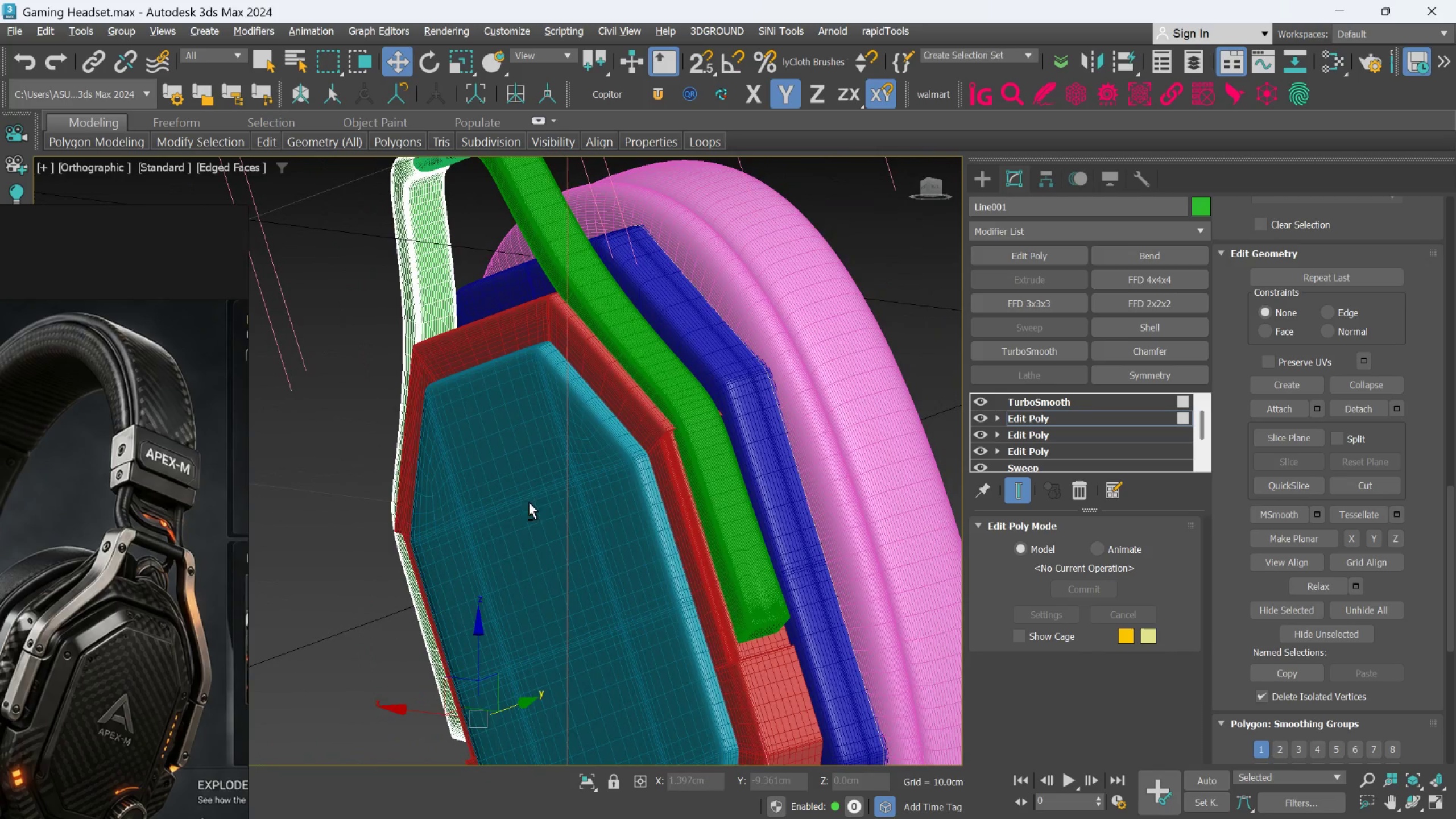 
key(Alt+AltLeft)
 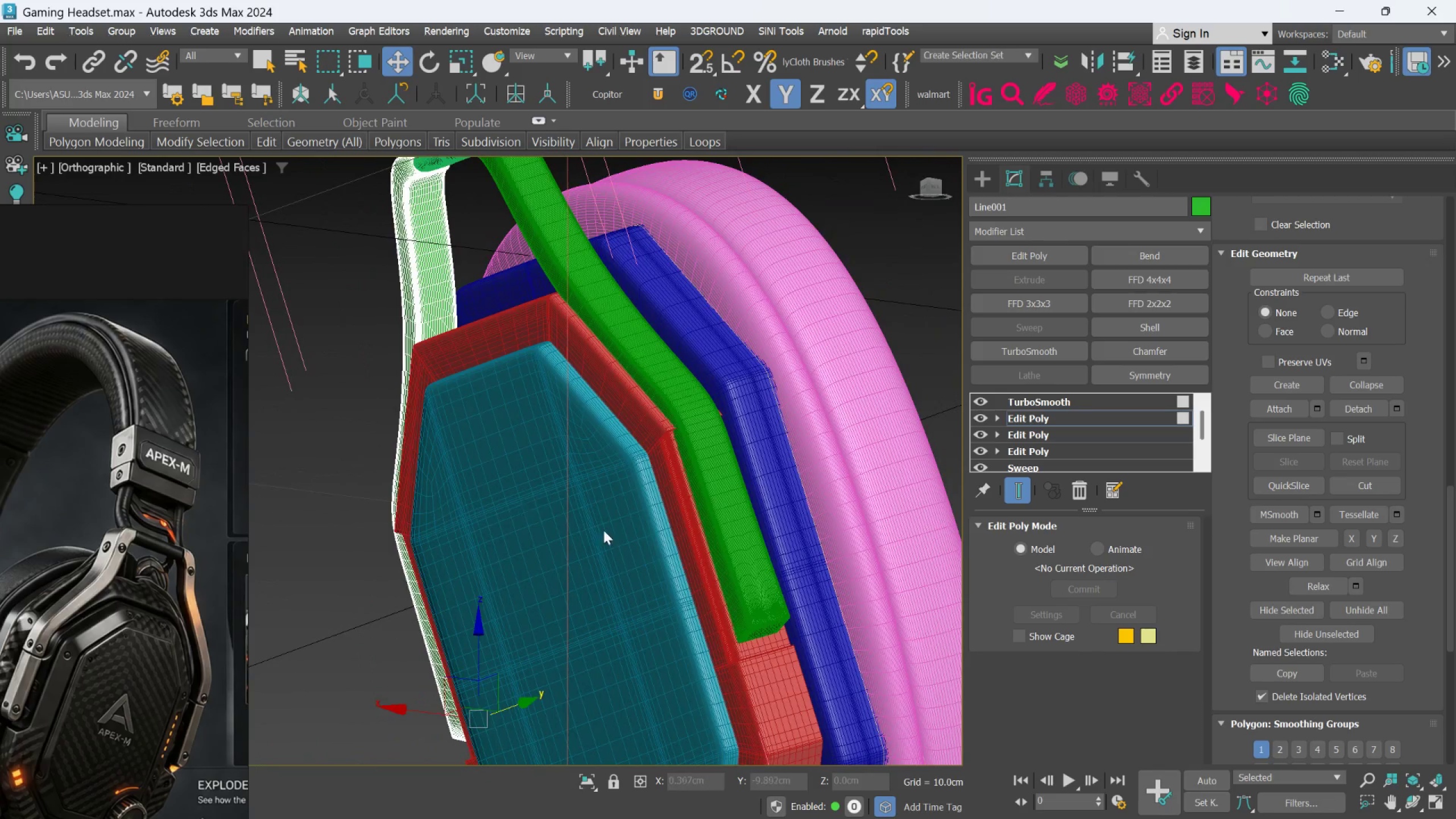 
hold_key(key=AltLeft, duration=2.02)
scroll: coordinate [779, 613], scroll_direction: up, amount: 6.0
 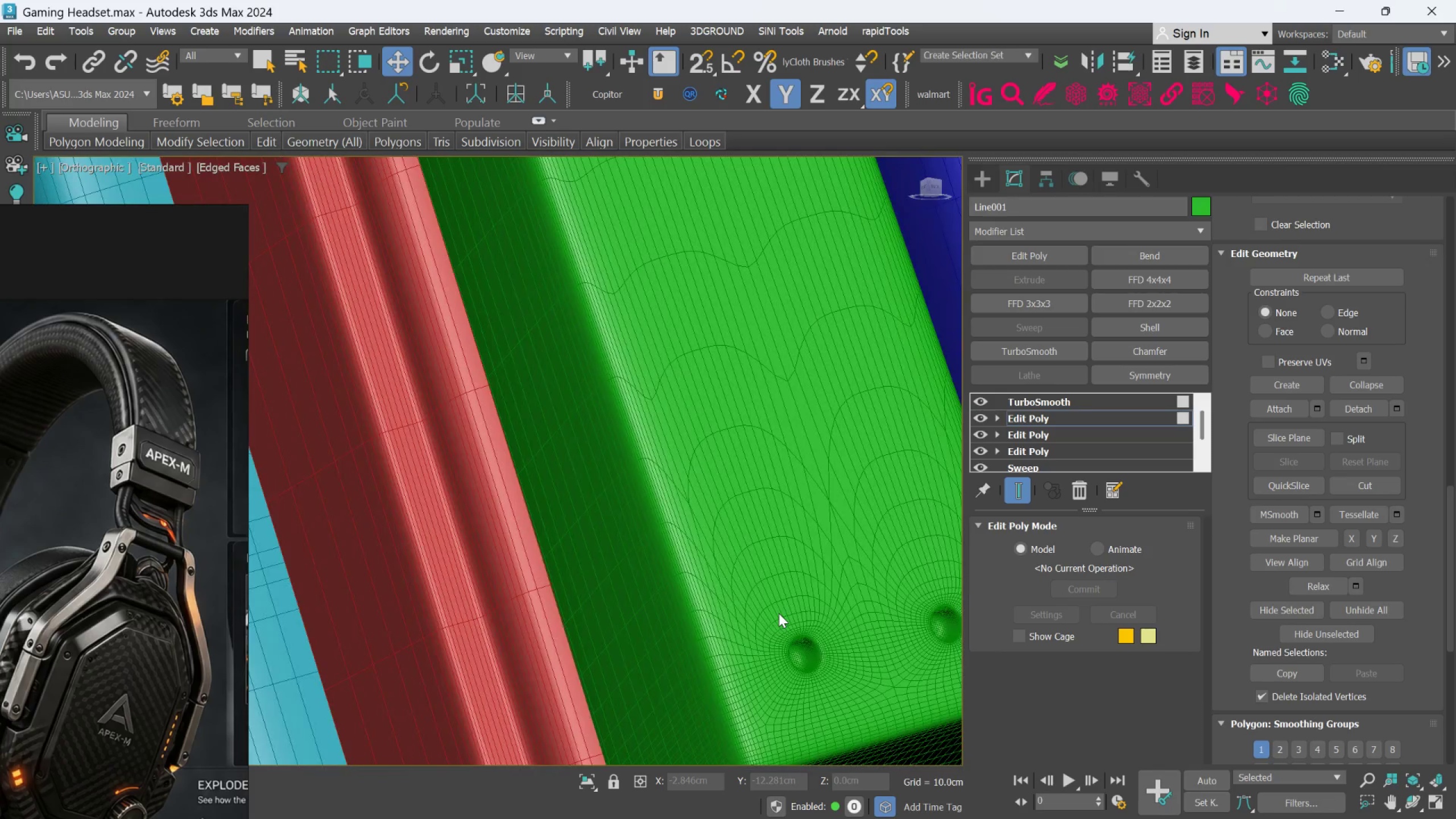 
hold_key(key=AltLeft, duration=0.88)
 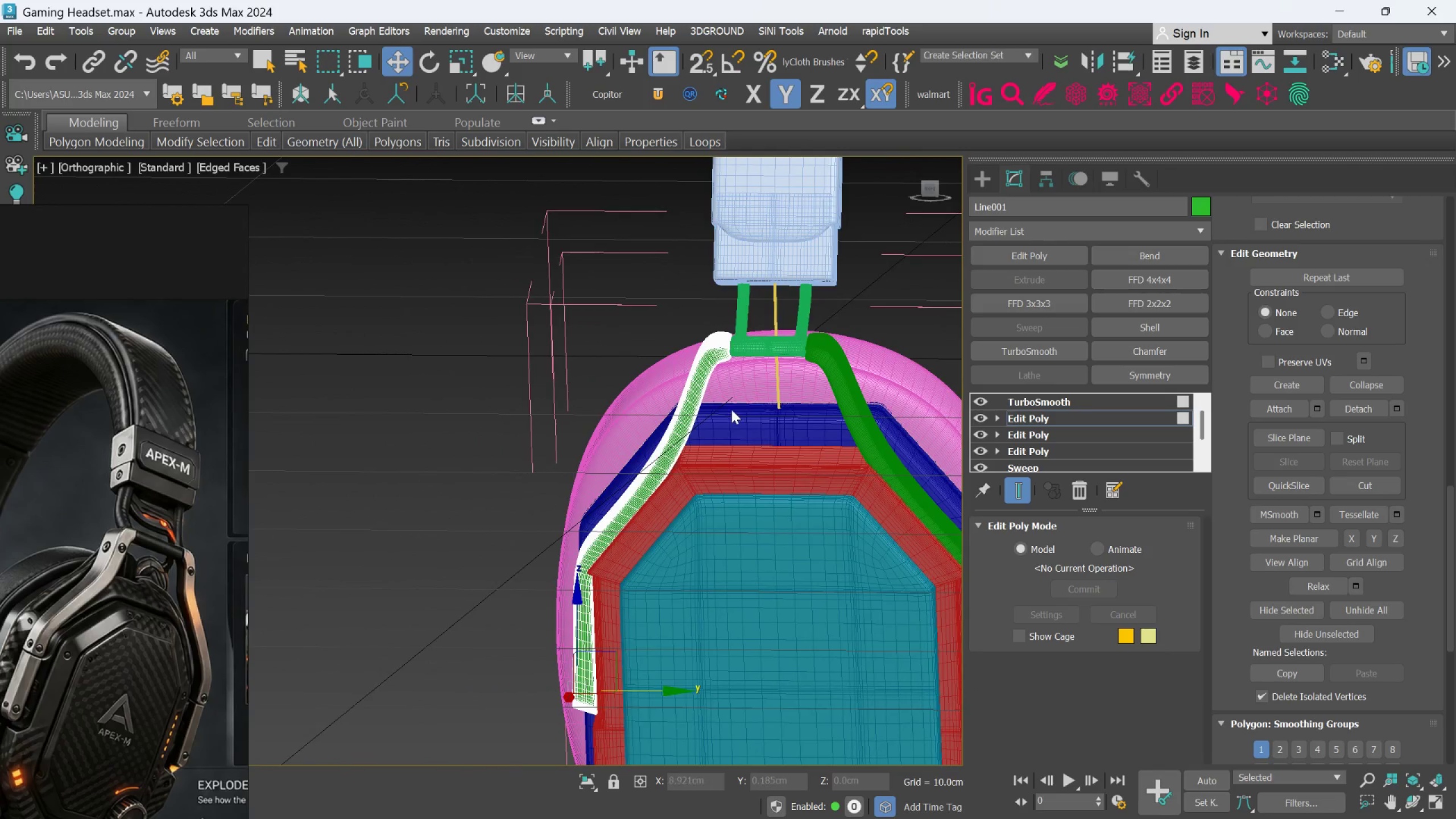 
scroll: coordinate [778, 613], scroll_direction: down, amount: 7.0
 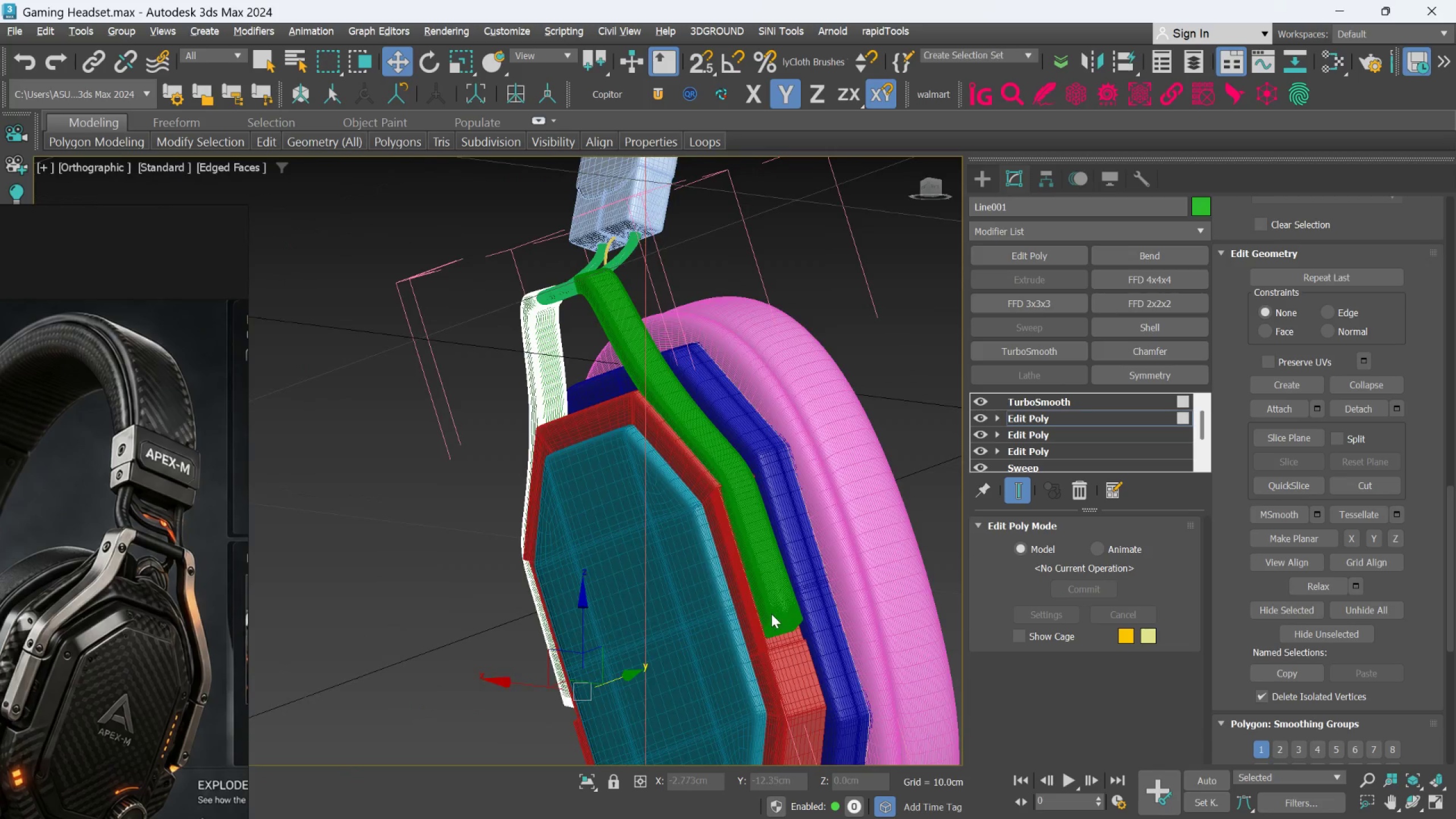 
hold_key(key=AltLeft, duration=0.61)
 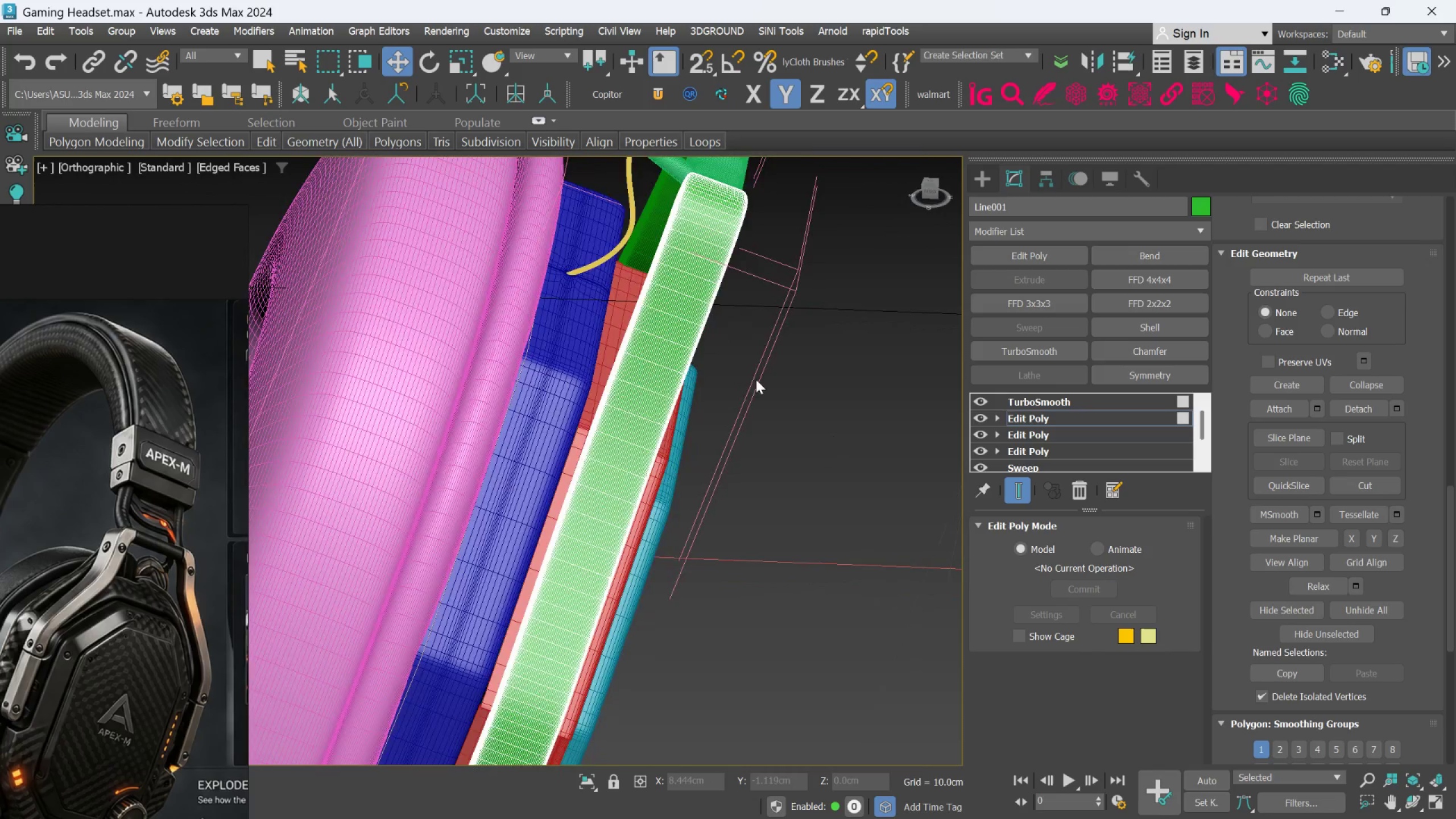 
scroll: coordinate [731, 410], scroll_direction: up, amount: 2.0
 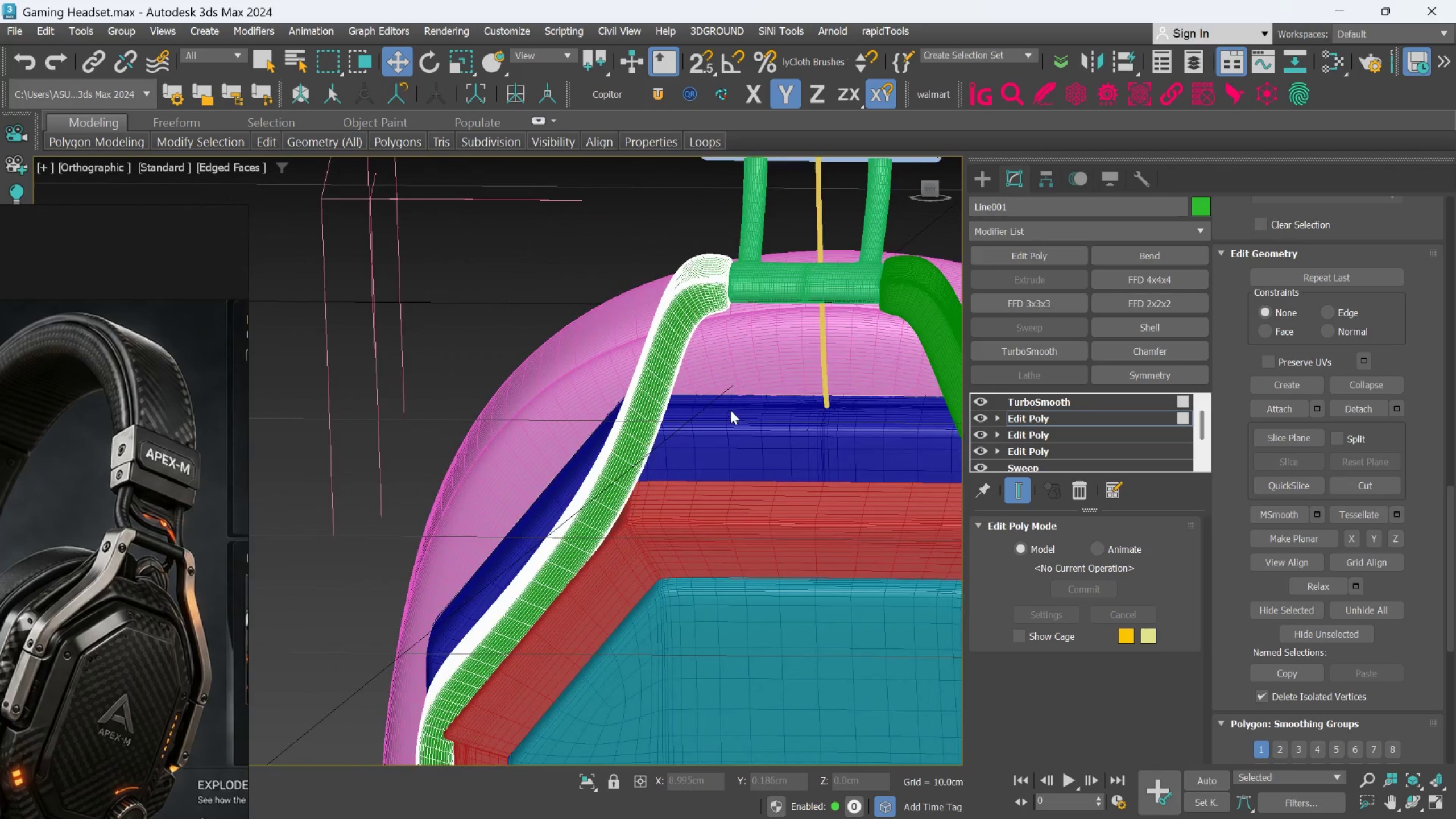 
key(Alt+AltLeft)
 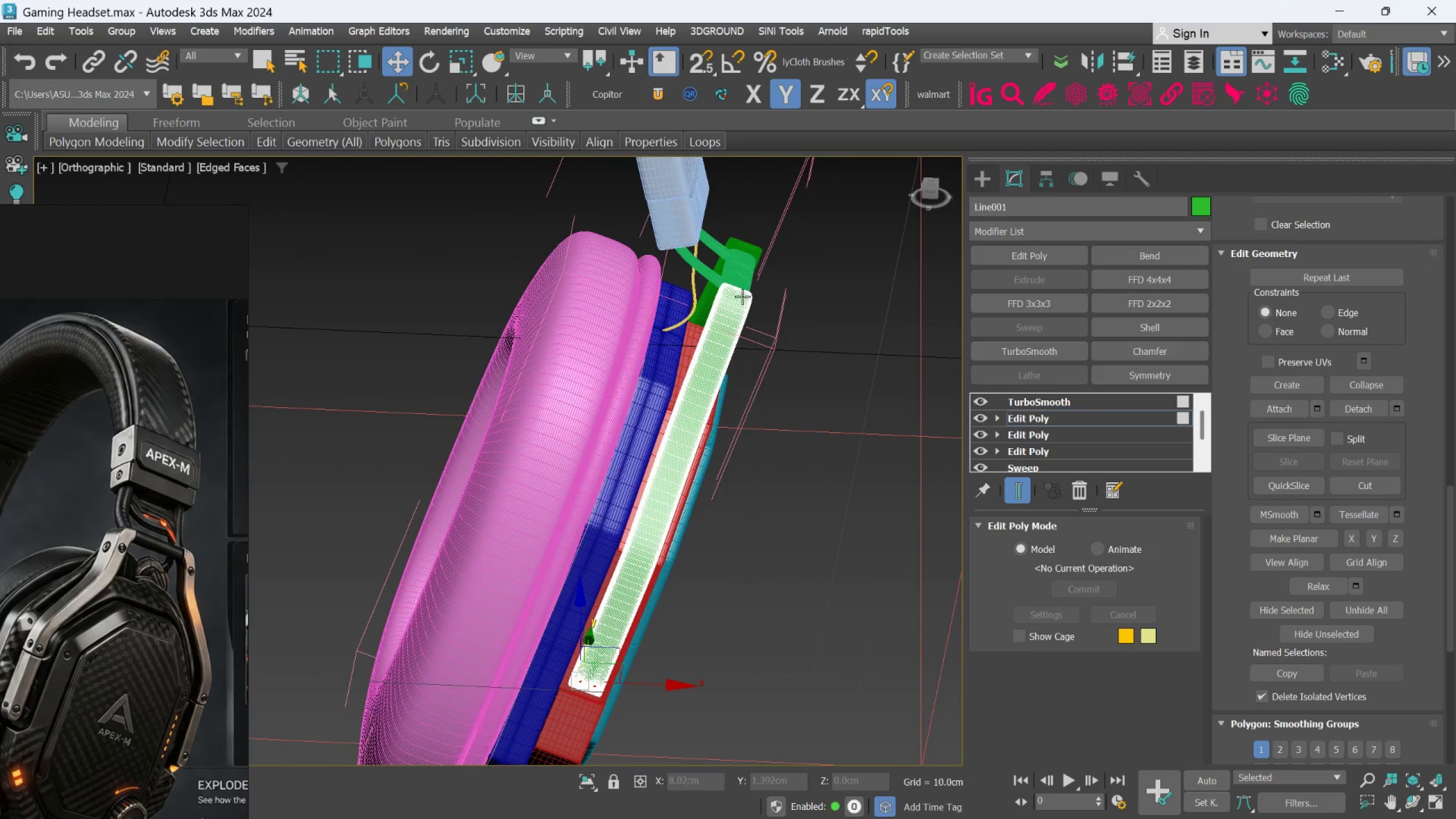 
scroll: coordinate [754, 392], scroll_direction: down, amount: 2.0
 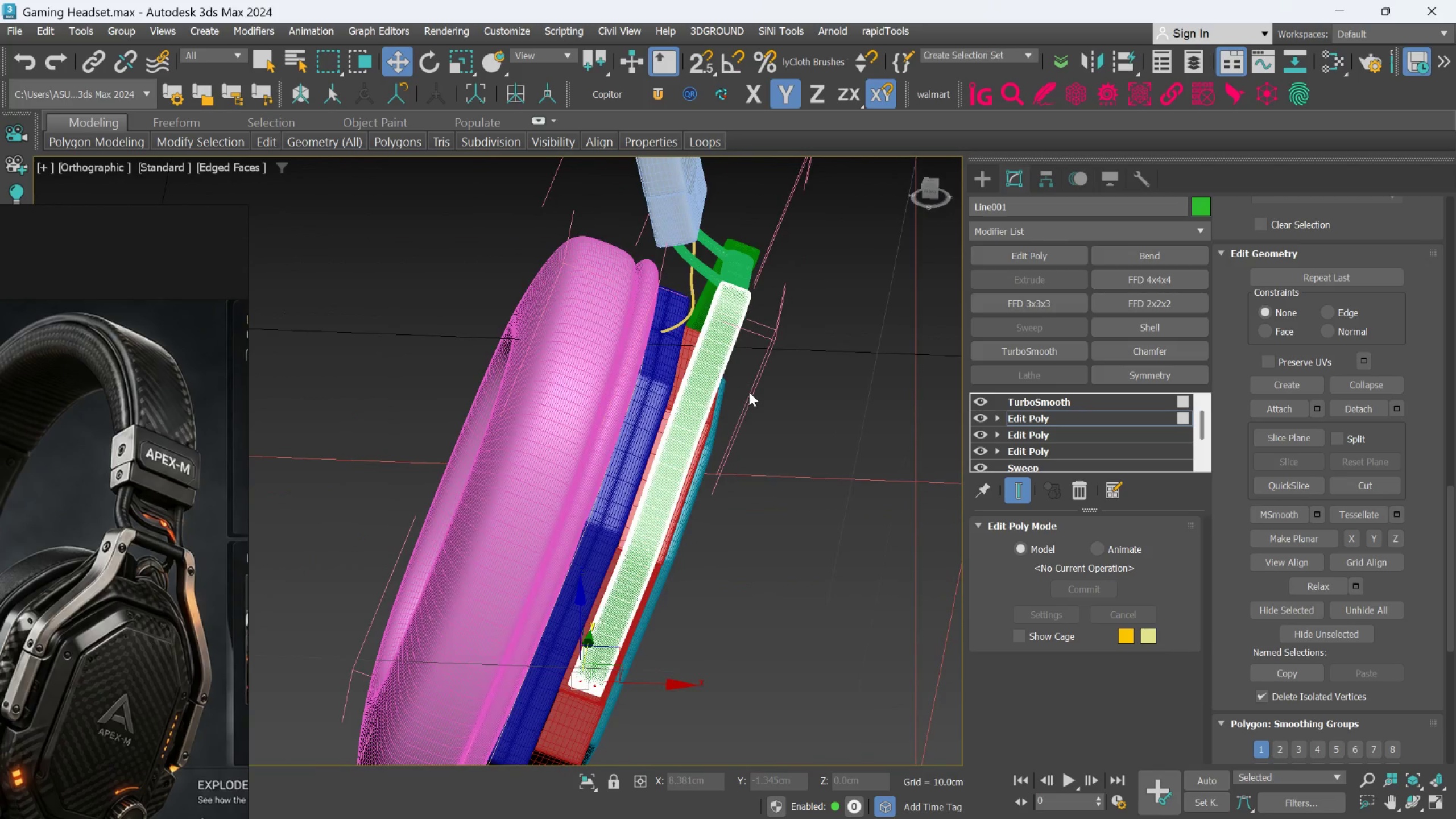 
scroll: coordinate [743, 295], scroll_direction: up, amount: 3.0
 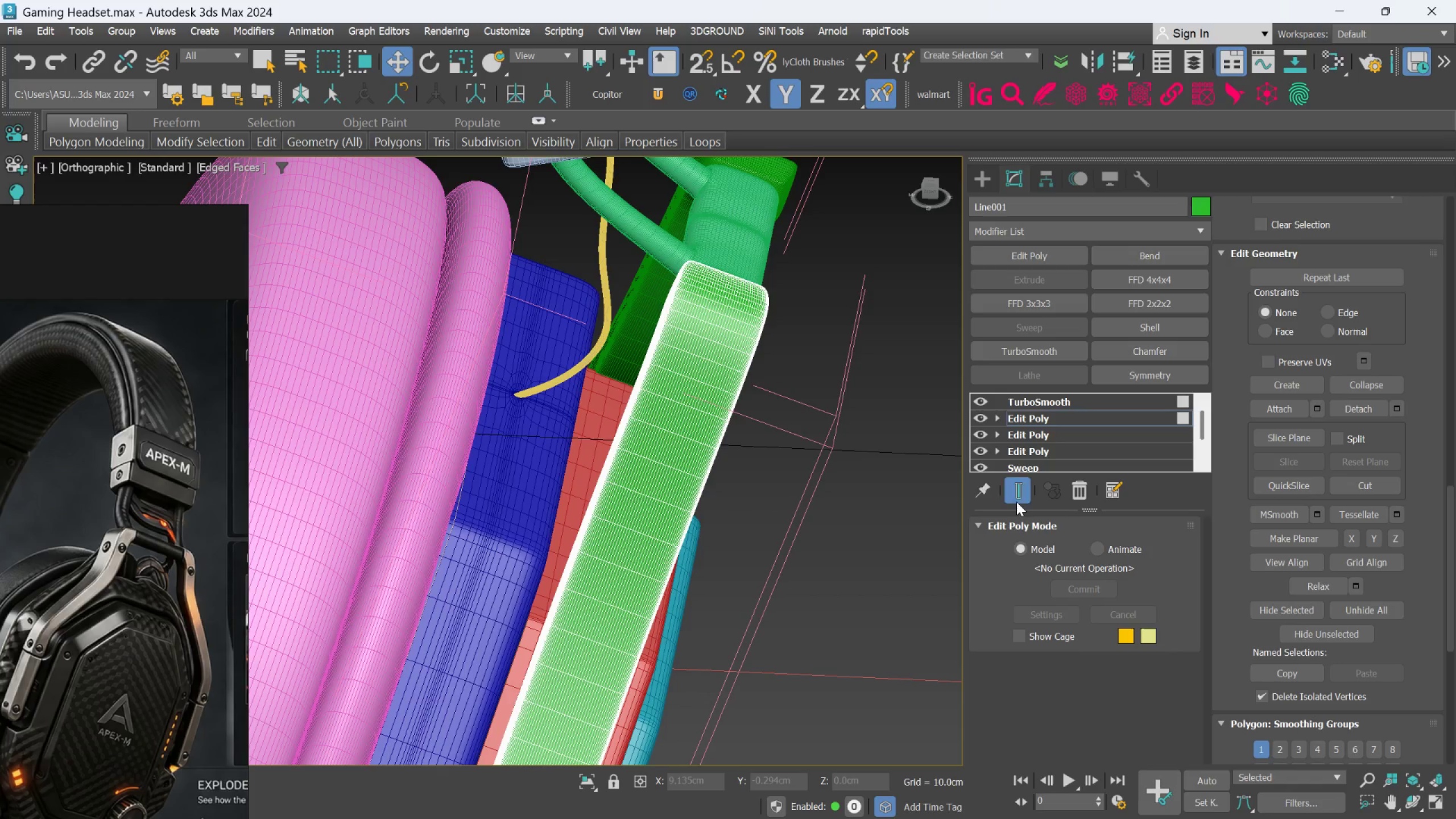 
left_click([1020, 491])
 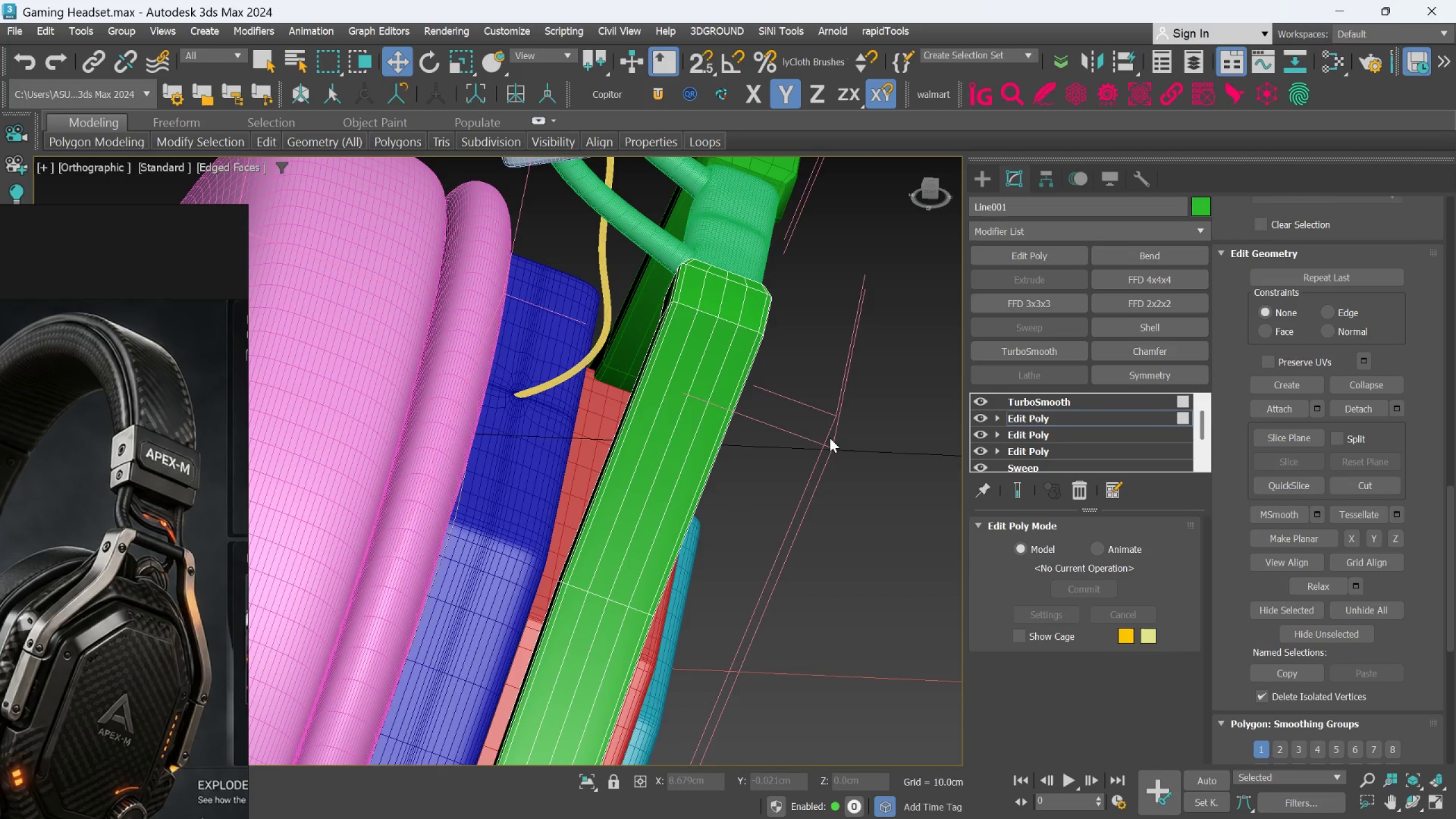 
hold_key(key=AltLeft, duration=0.72)
 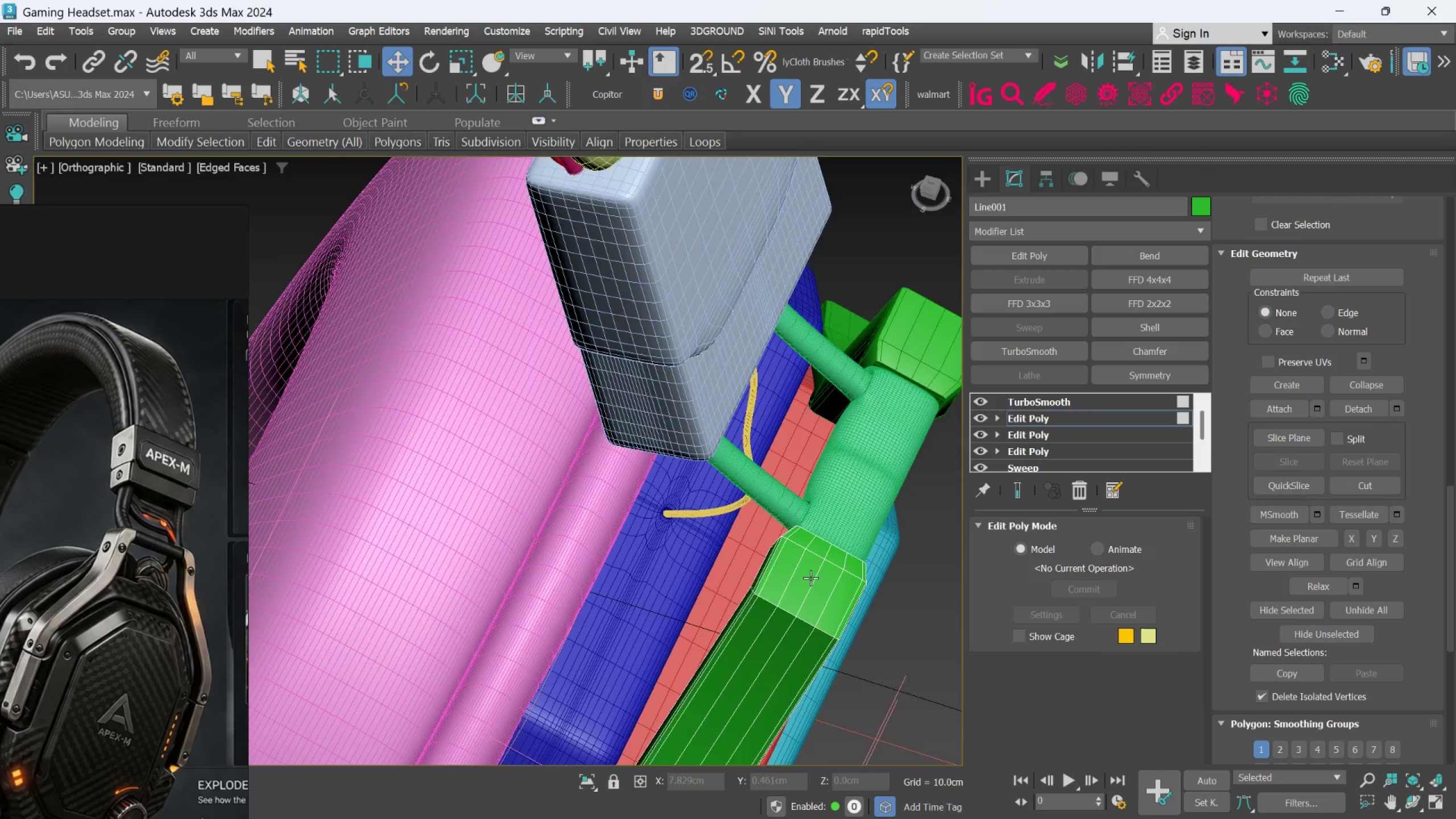 
hold_key(key=AltLeft, duration=0.44)
 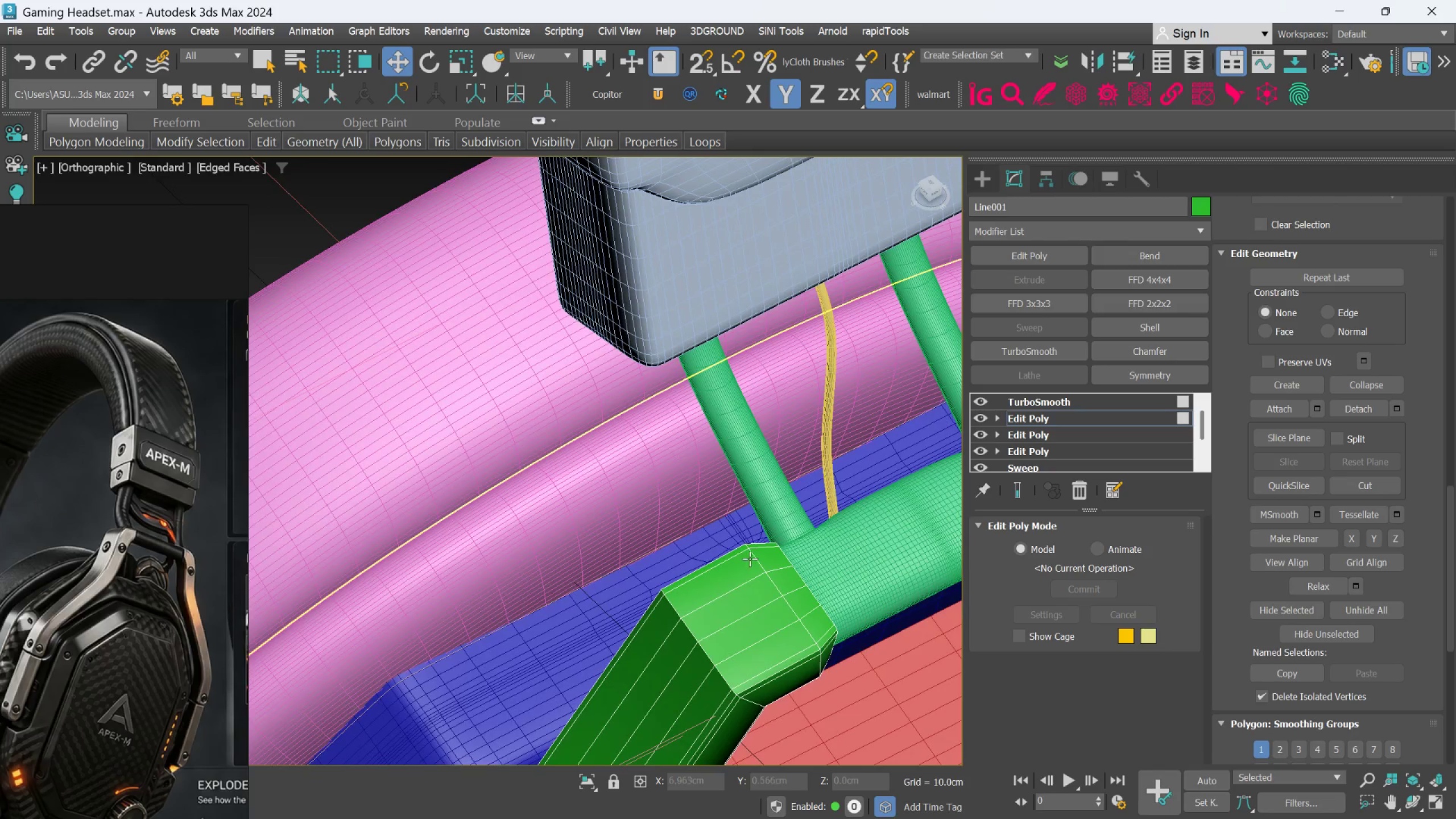 
scroll: coordinate [810, 578], scroll_direction: up, amount: 1.0
 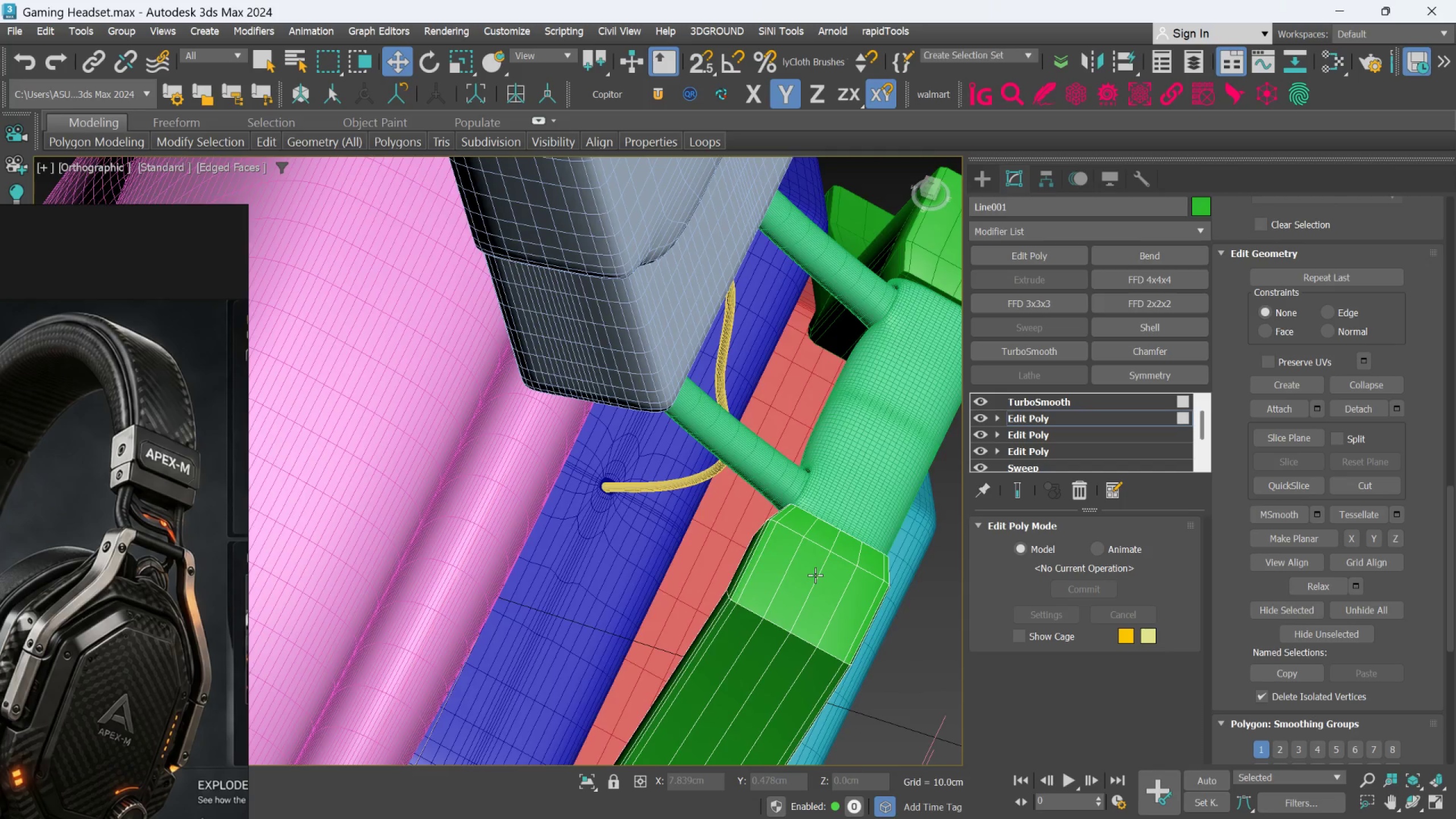 
hold_key(key=AltLeft, duration=0.44)
 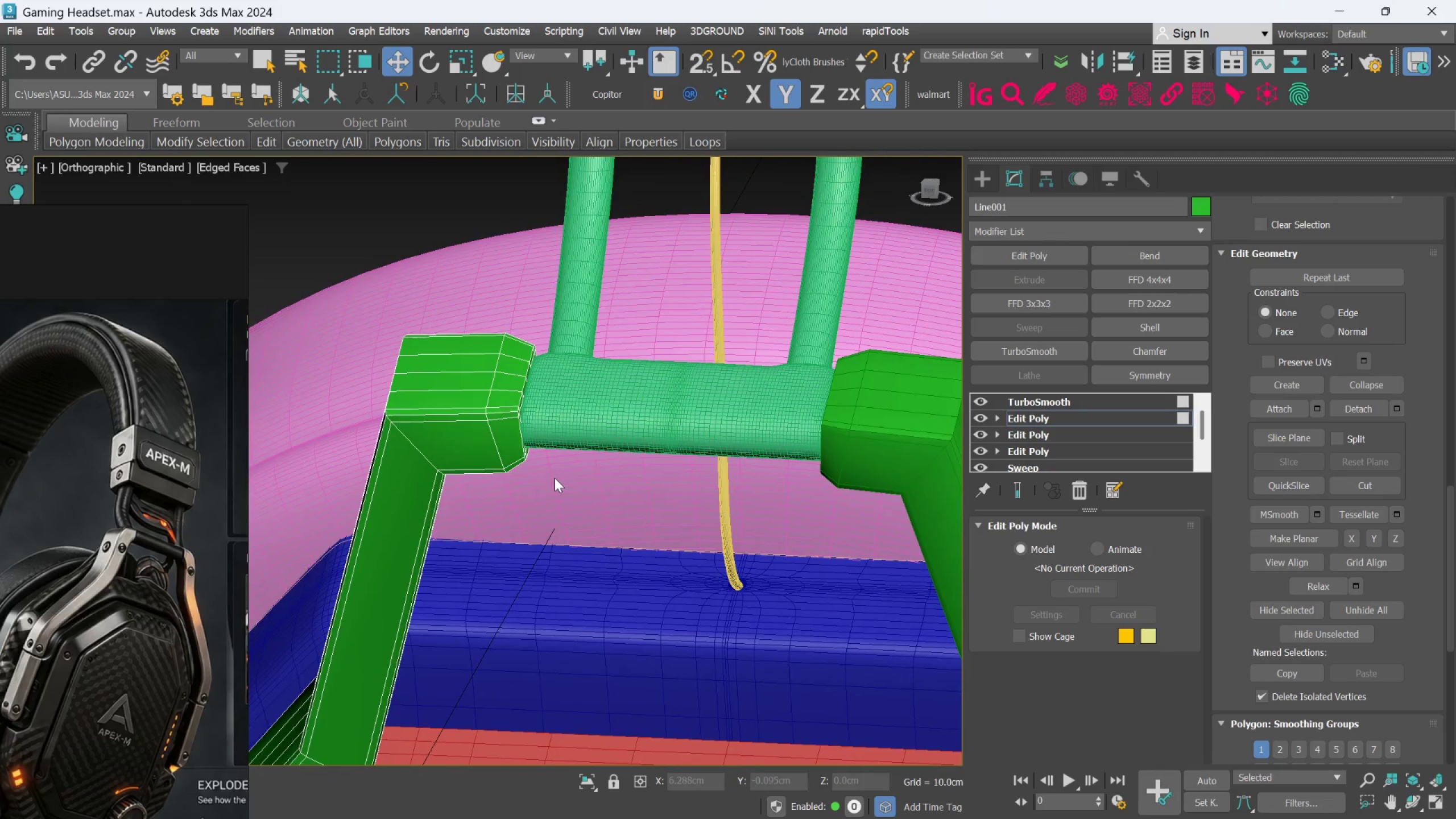 
hold_key(key=AltLeft, duration=0.44)
 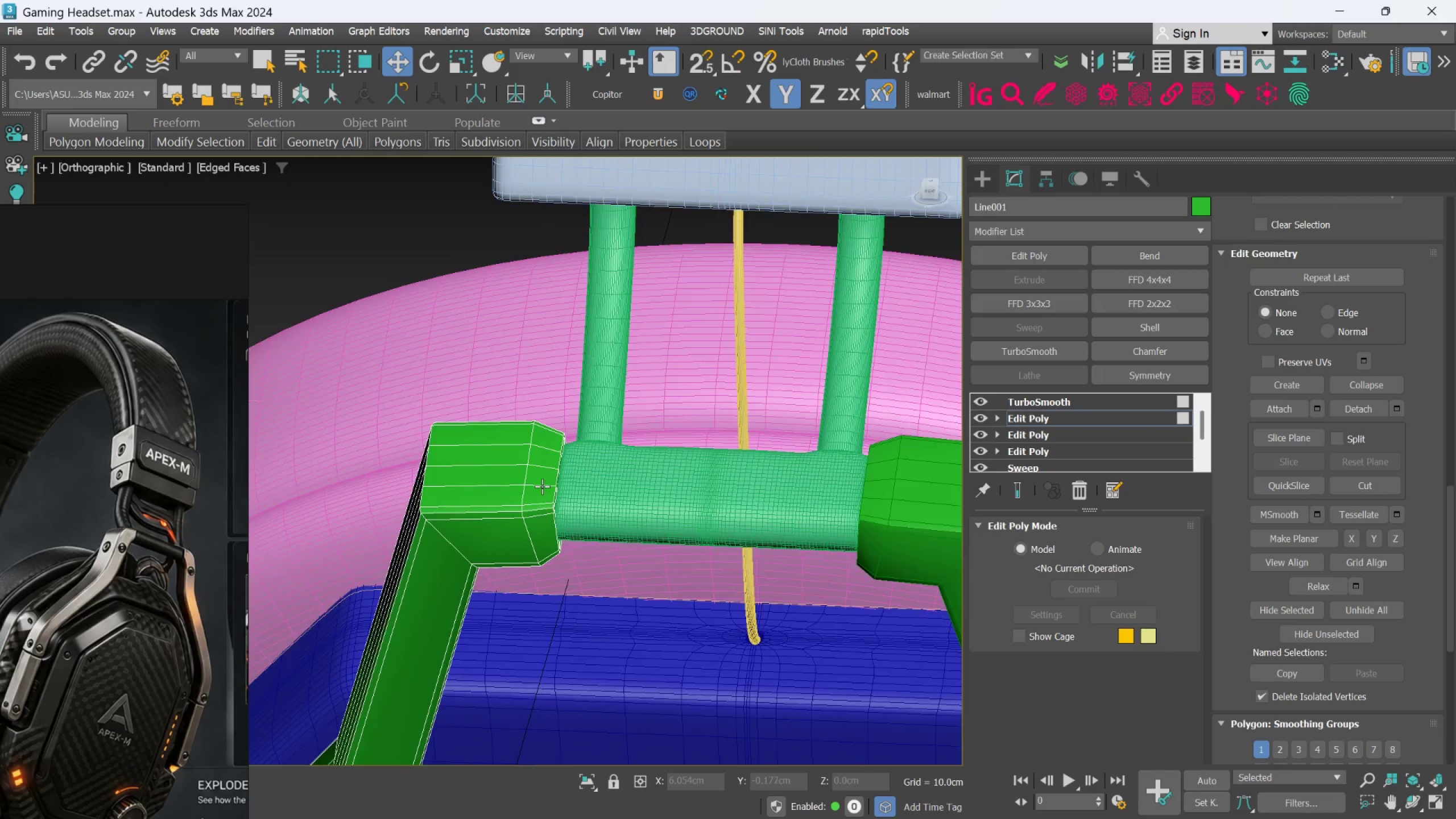 
scroll: coordinate [542, 486], scroll_direction: up, amount: 2.0
 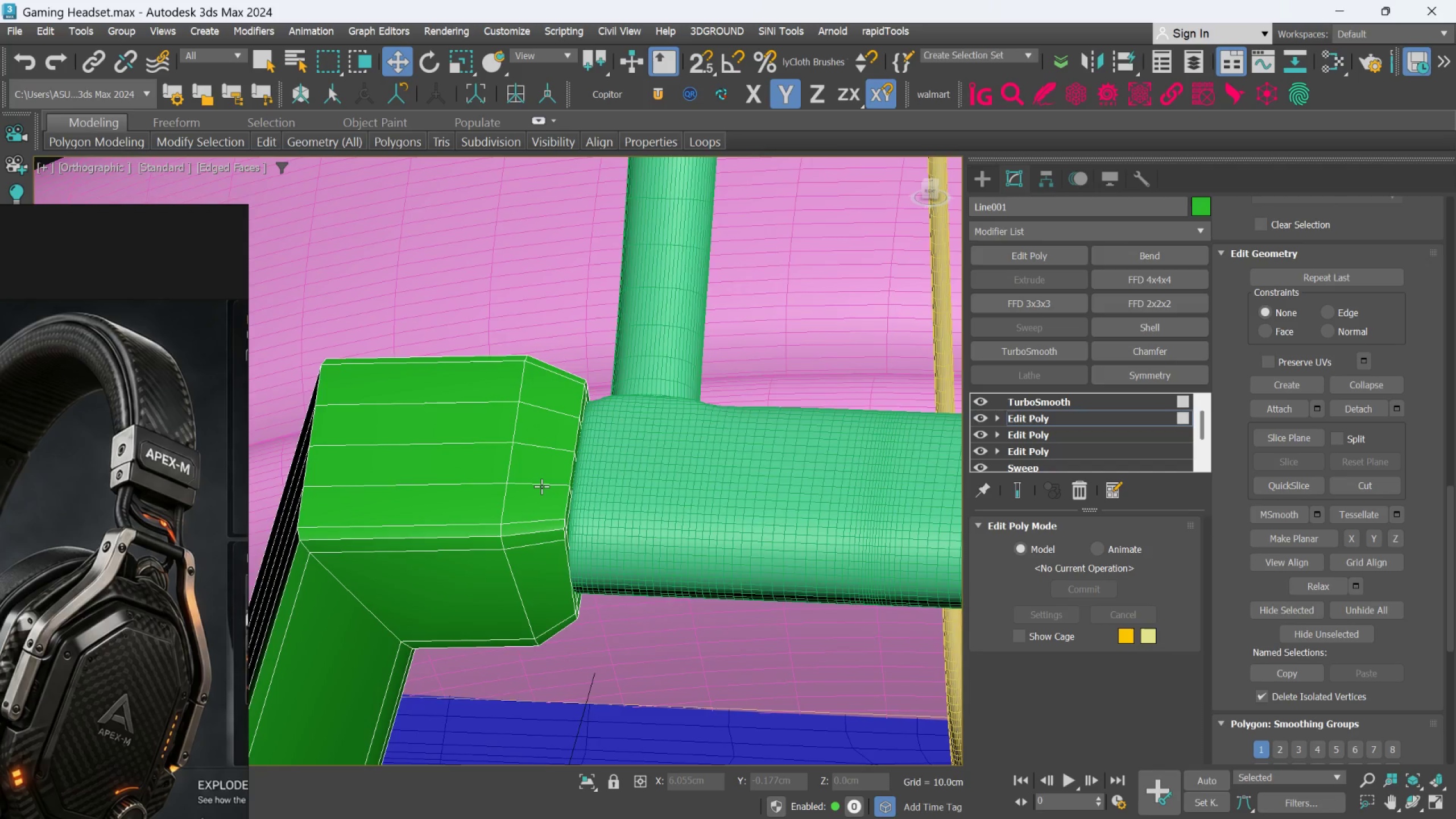 
hold_key(key=AltLeft, duration=0.7)
 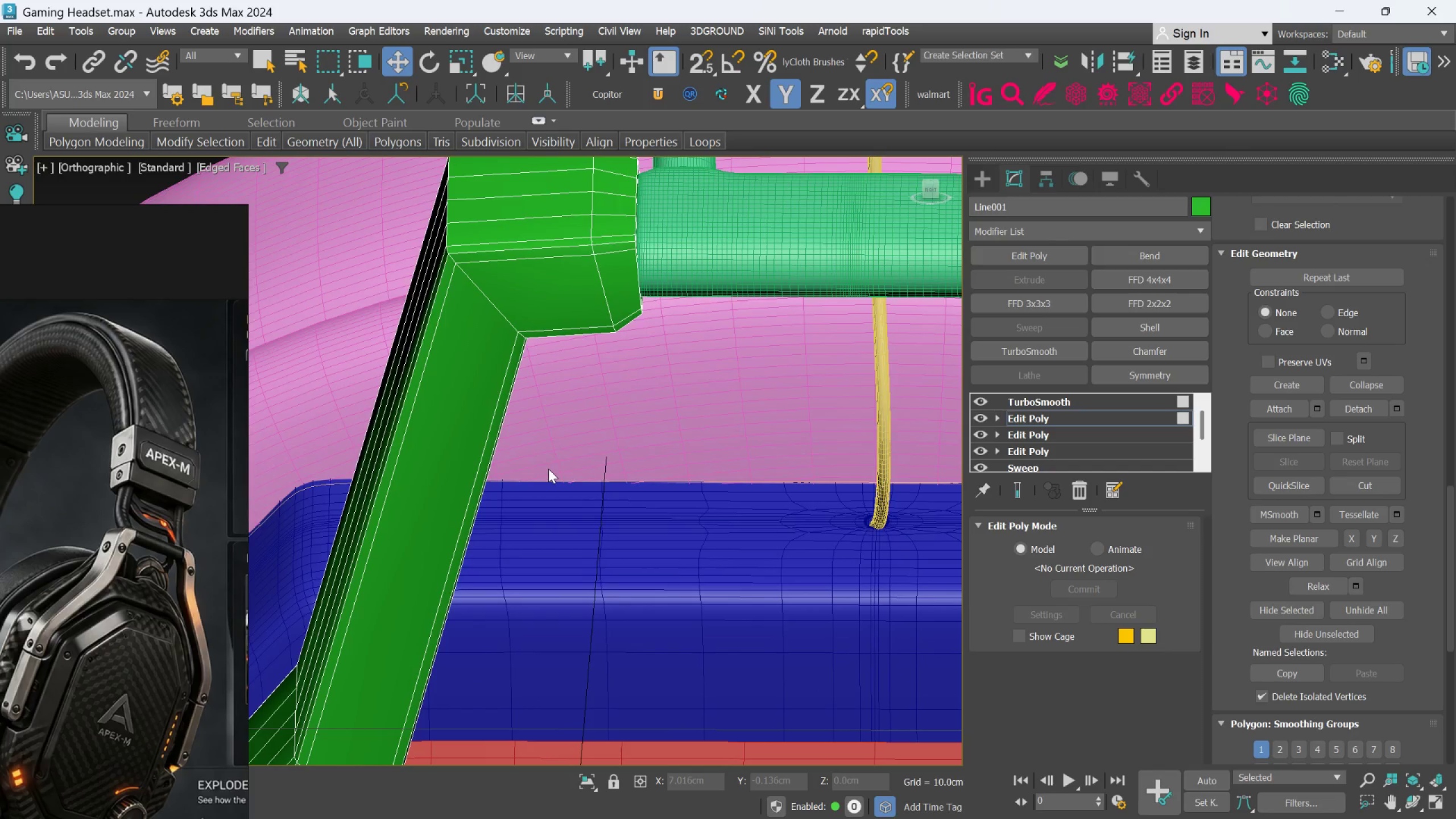 
scroll: coordinate [541, 486], scroll_direction: down, amount: 1.0
 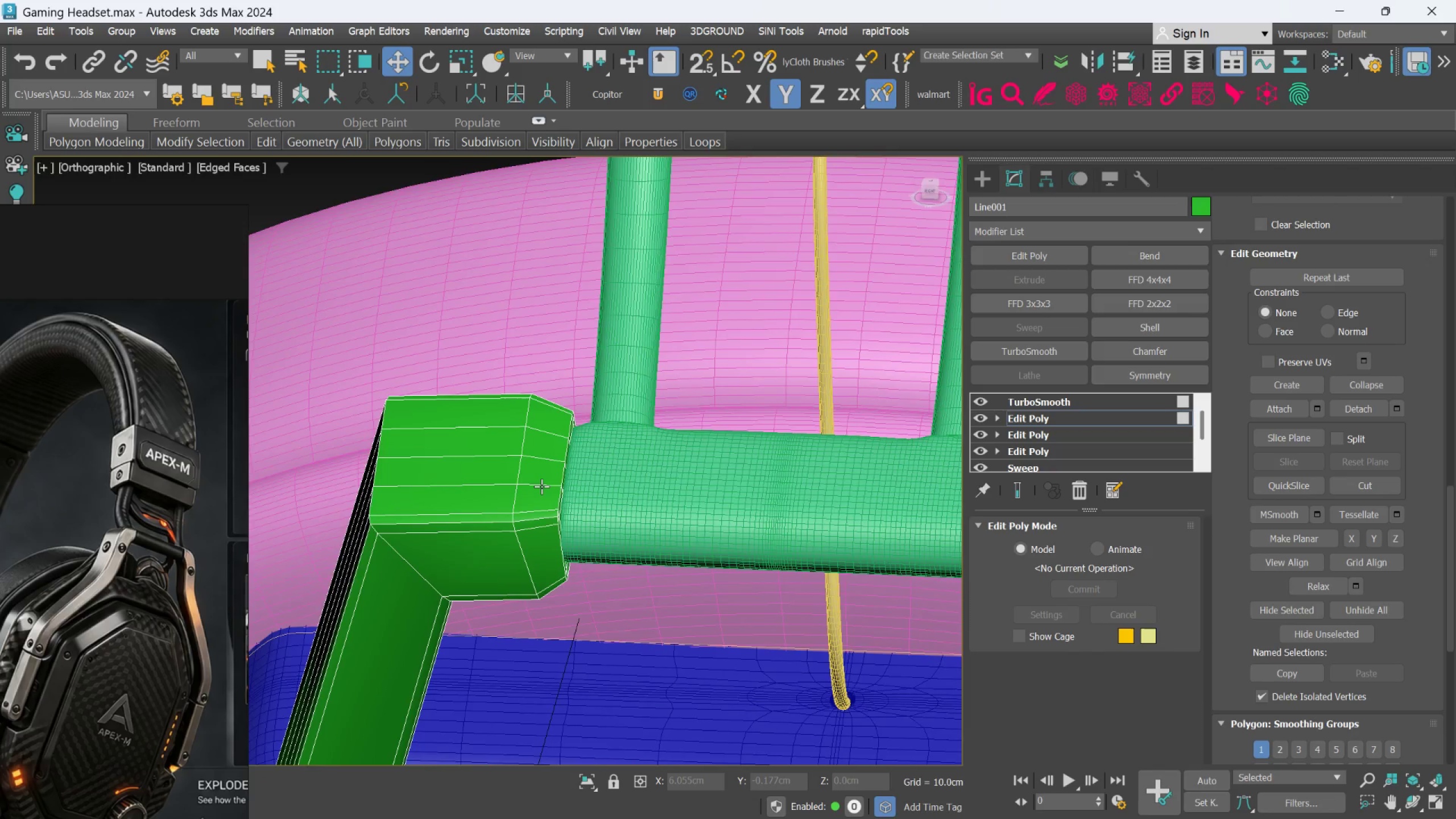 
wait(8.44)
 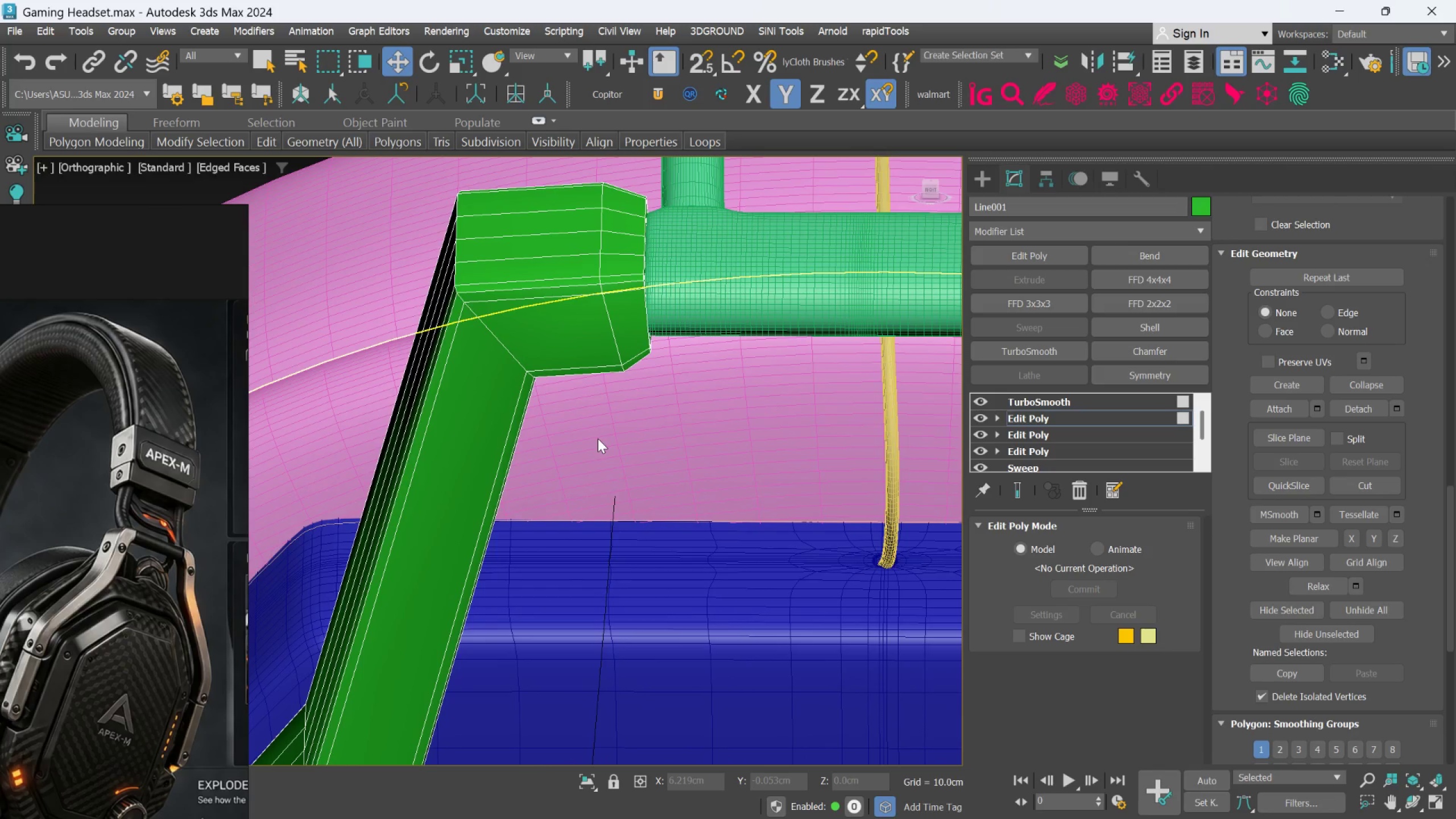 
scroll: coordinate [562, 503], scroll_direction: down, amount: 3.0
 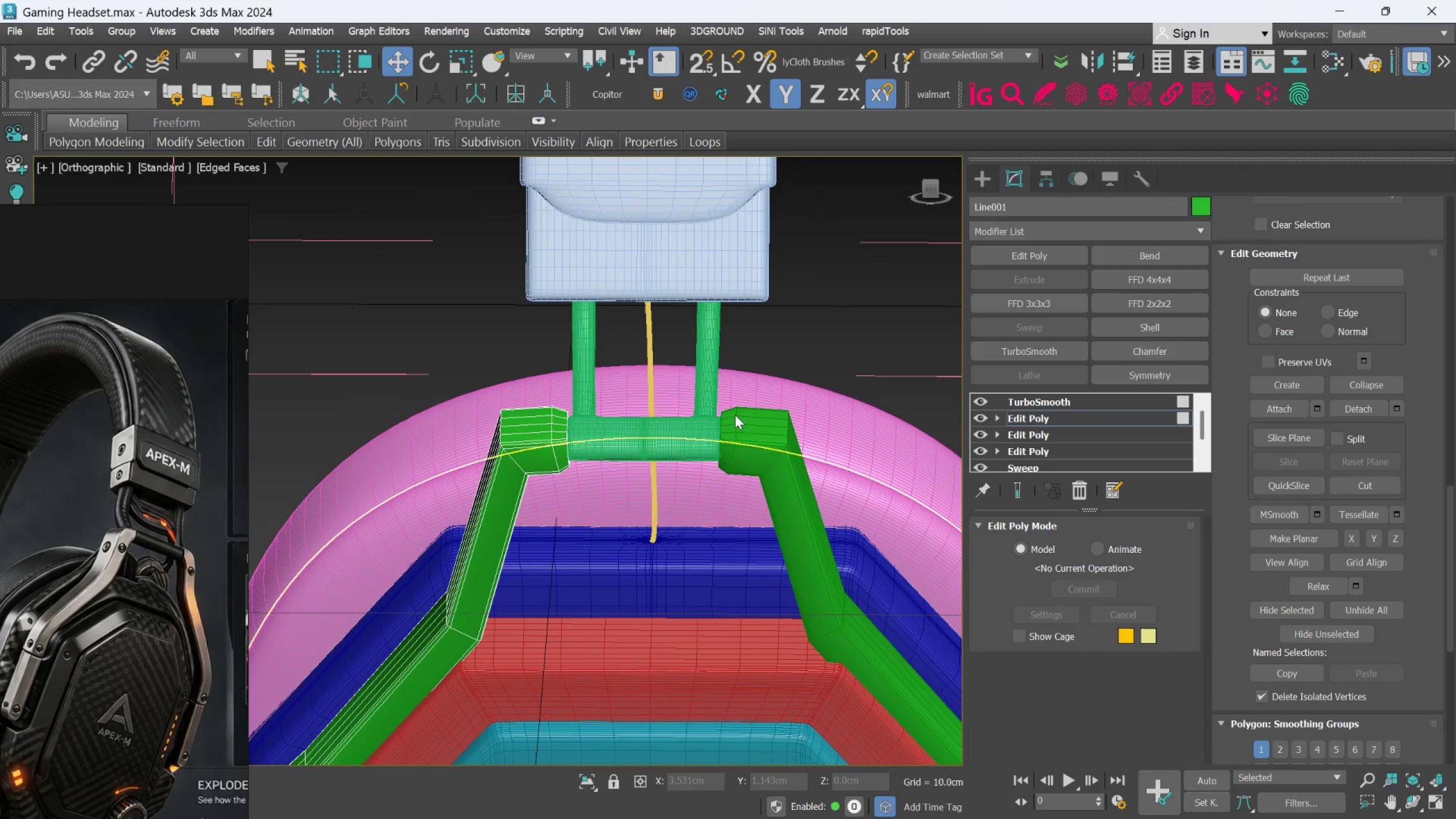 
scroll: coordinate [725, 441], scroll_direction: up, amount: 5.0
 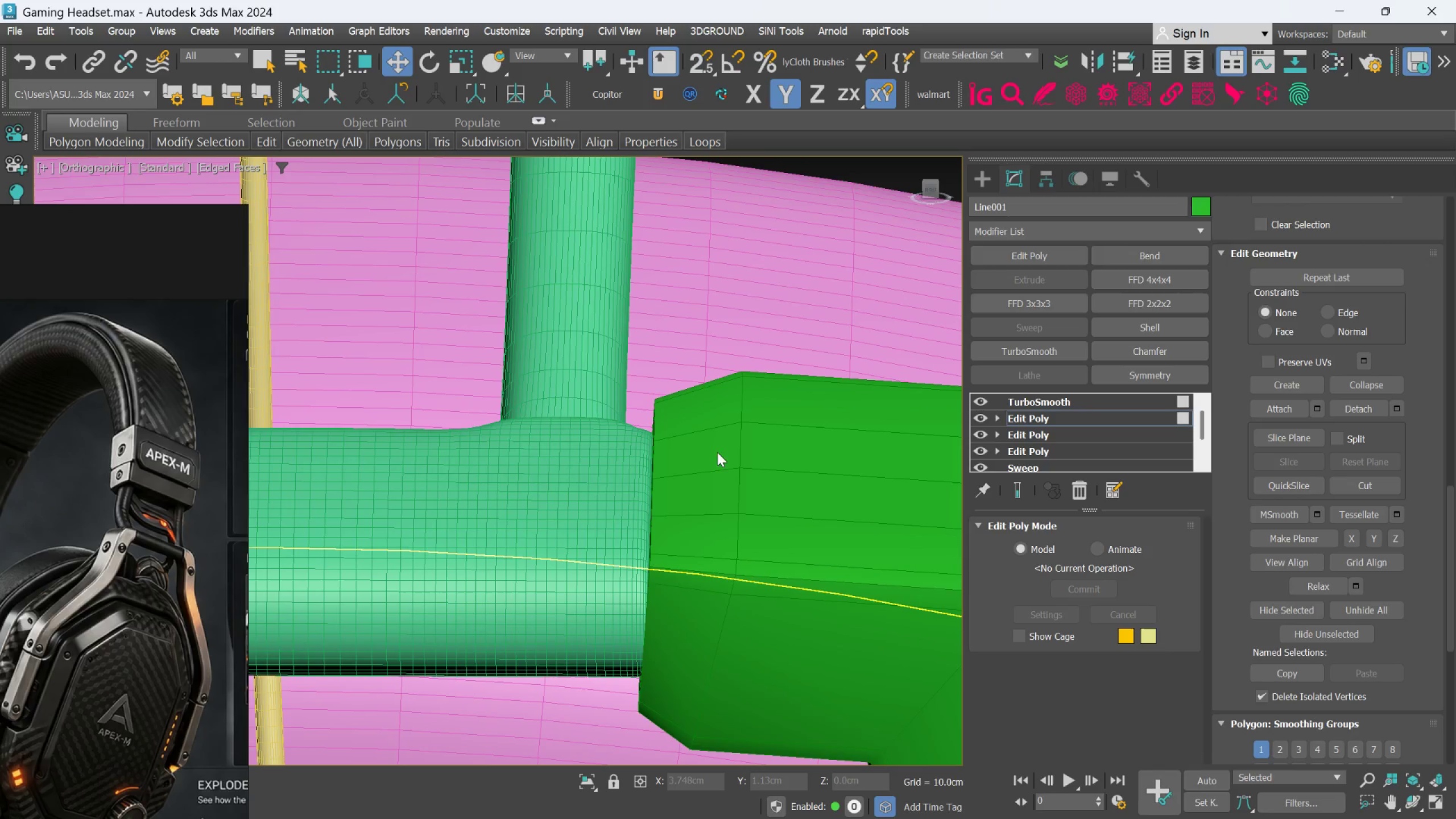 
scroll: coordinate [503, 485], scroll_direction: down, amount: 2.0
 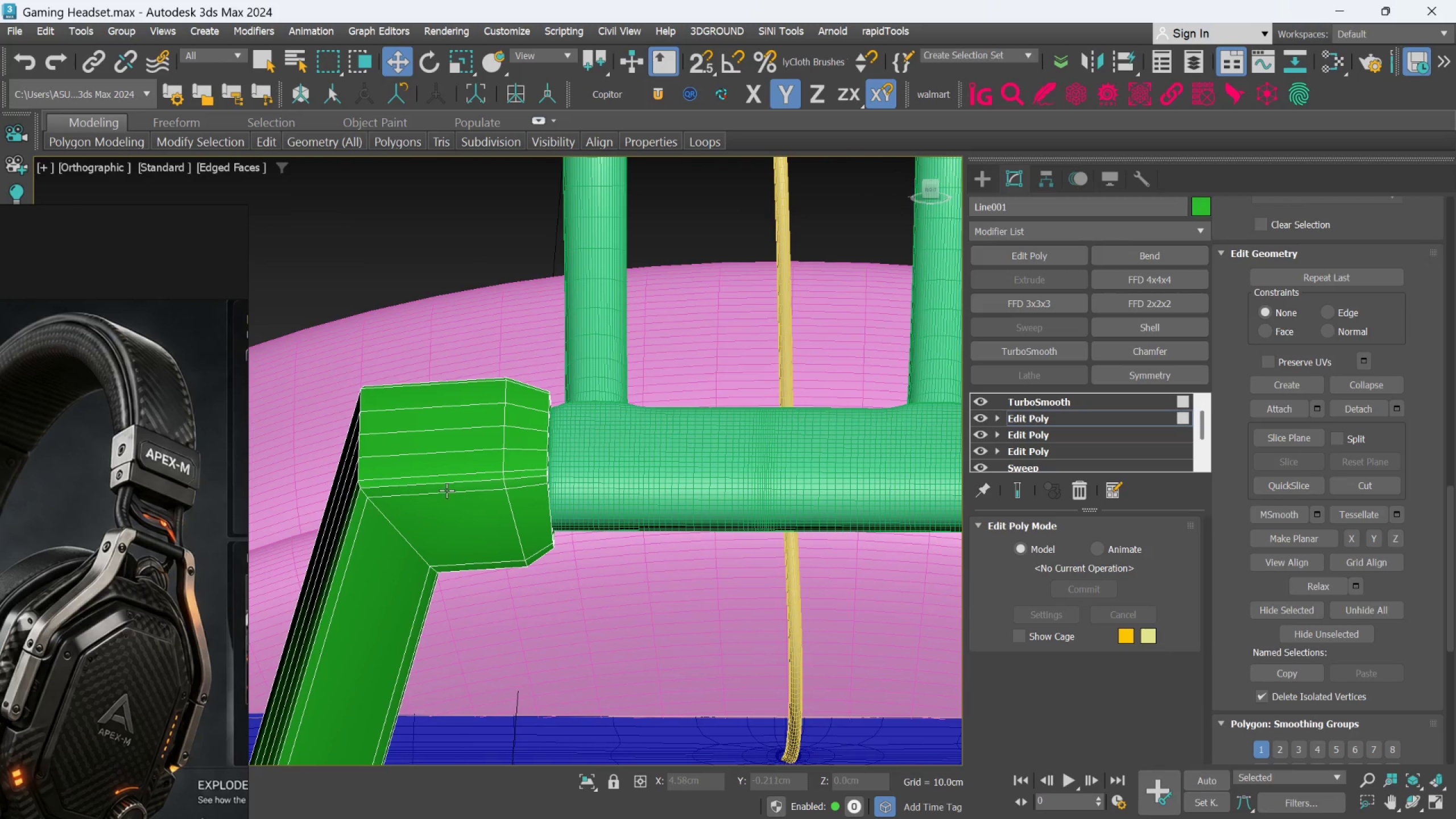 
scroll: coordinate [498, 508], scroll_direction: up, amount: 2.0
 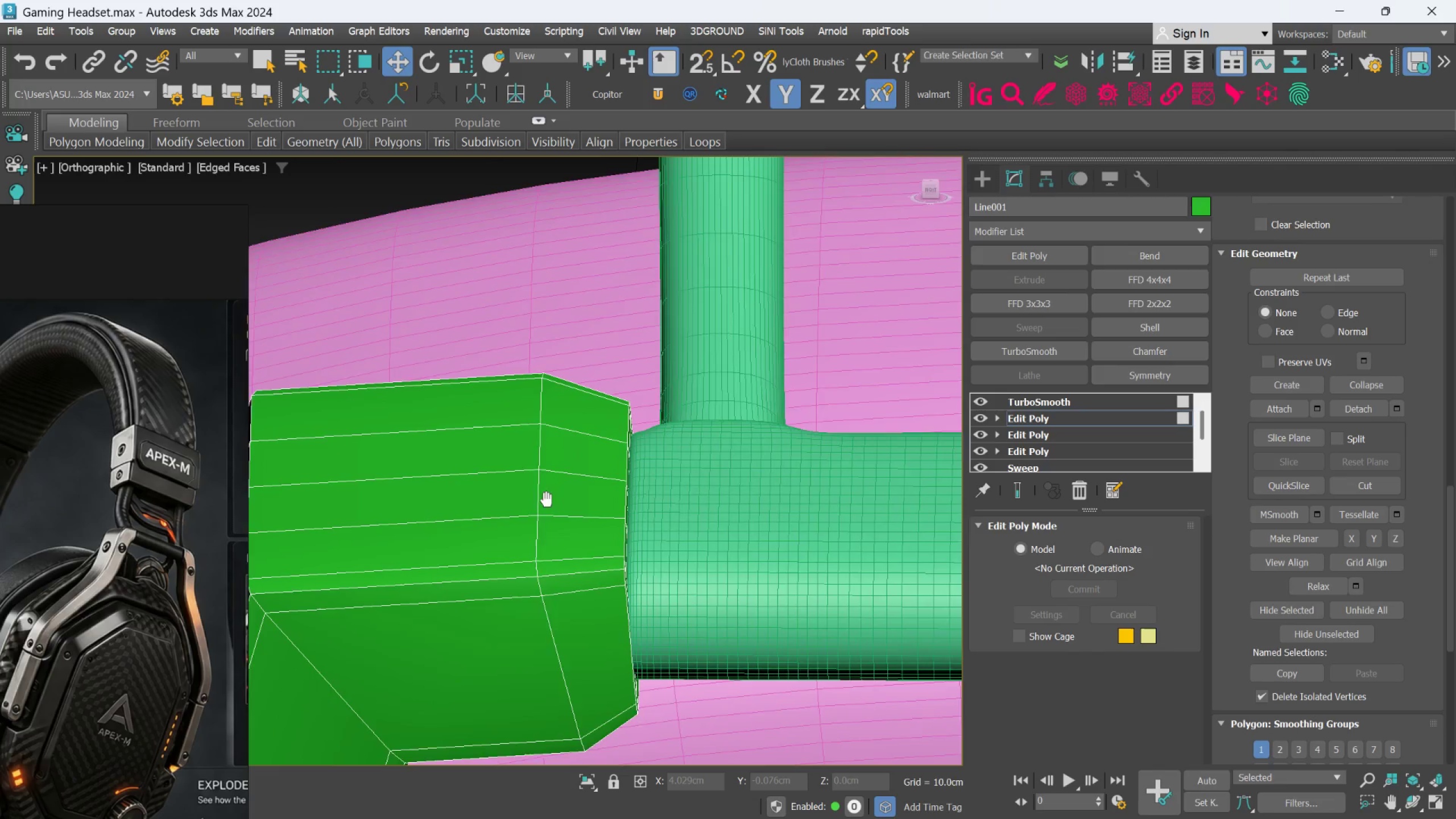 
wait(8.84)
 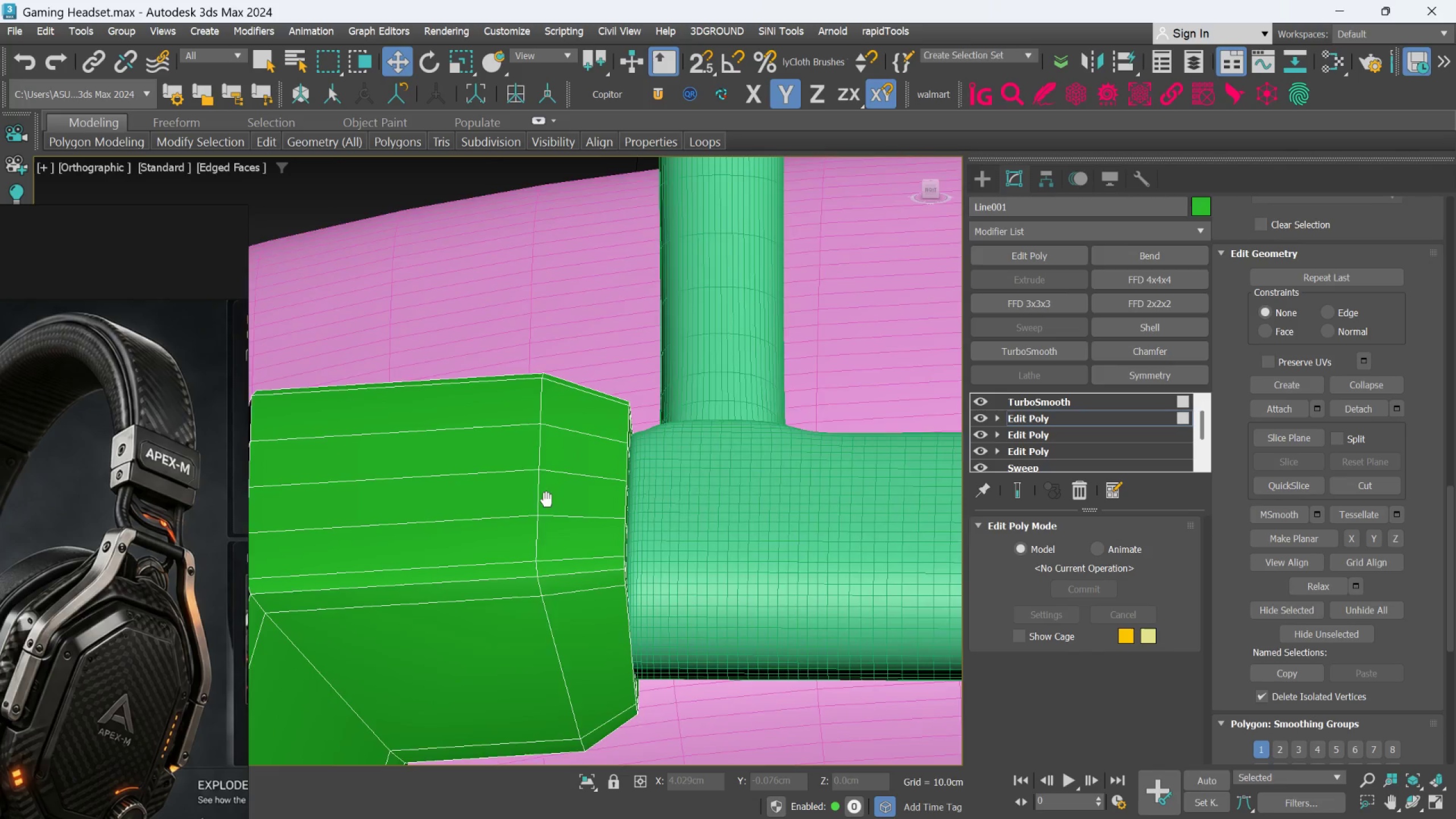 
scroll: coordinate [545, 506], scroll_direction: down, amount: 2.0
 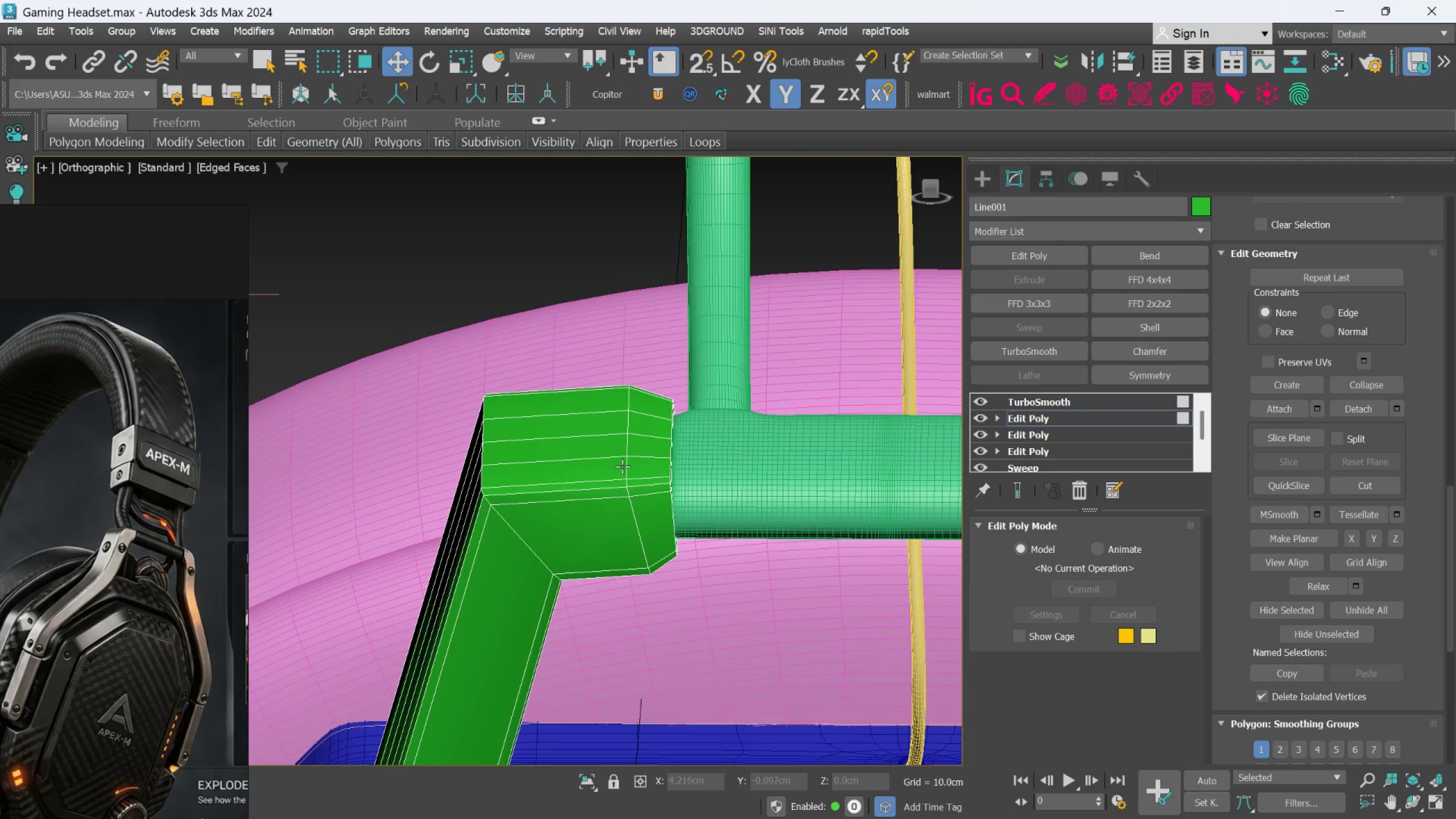 
scroll: coordinate [622, 466], scroll_direction: up, amount: 1.0
 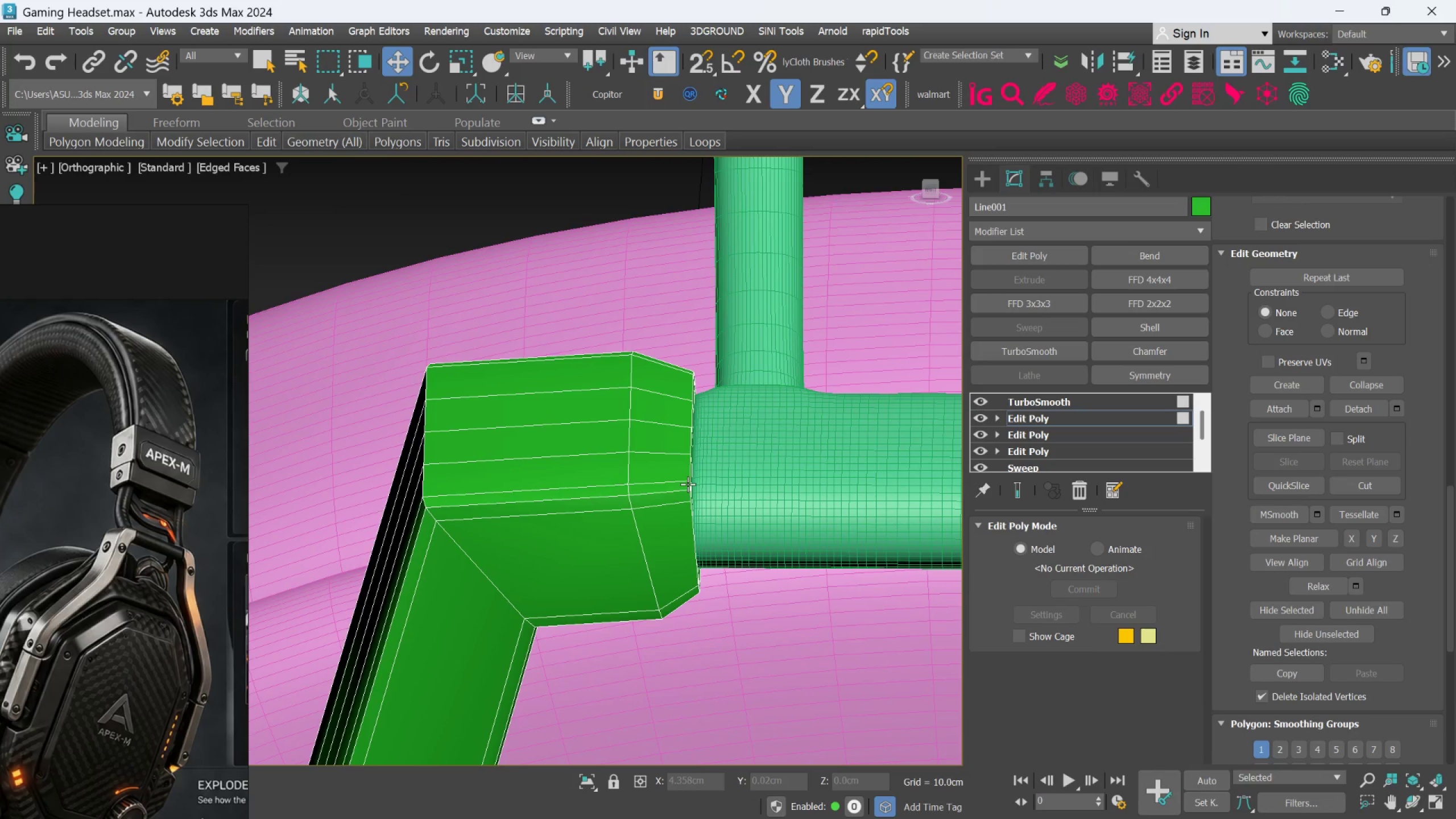 
wait(7.24)
 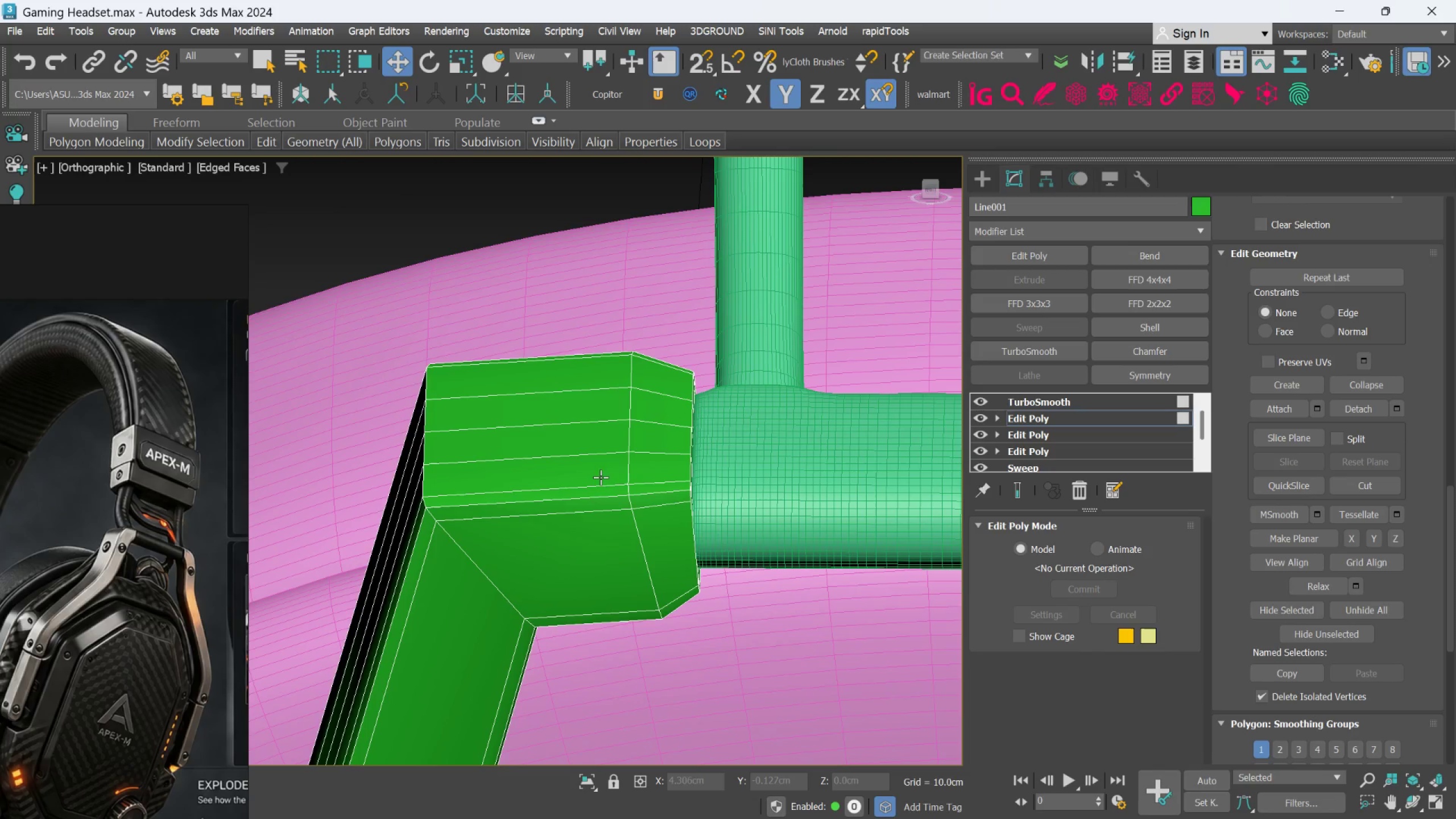 
scroll: coordinate [634, 462], scroll_direction: down, amount: 6.0
 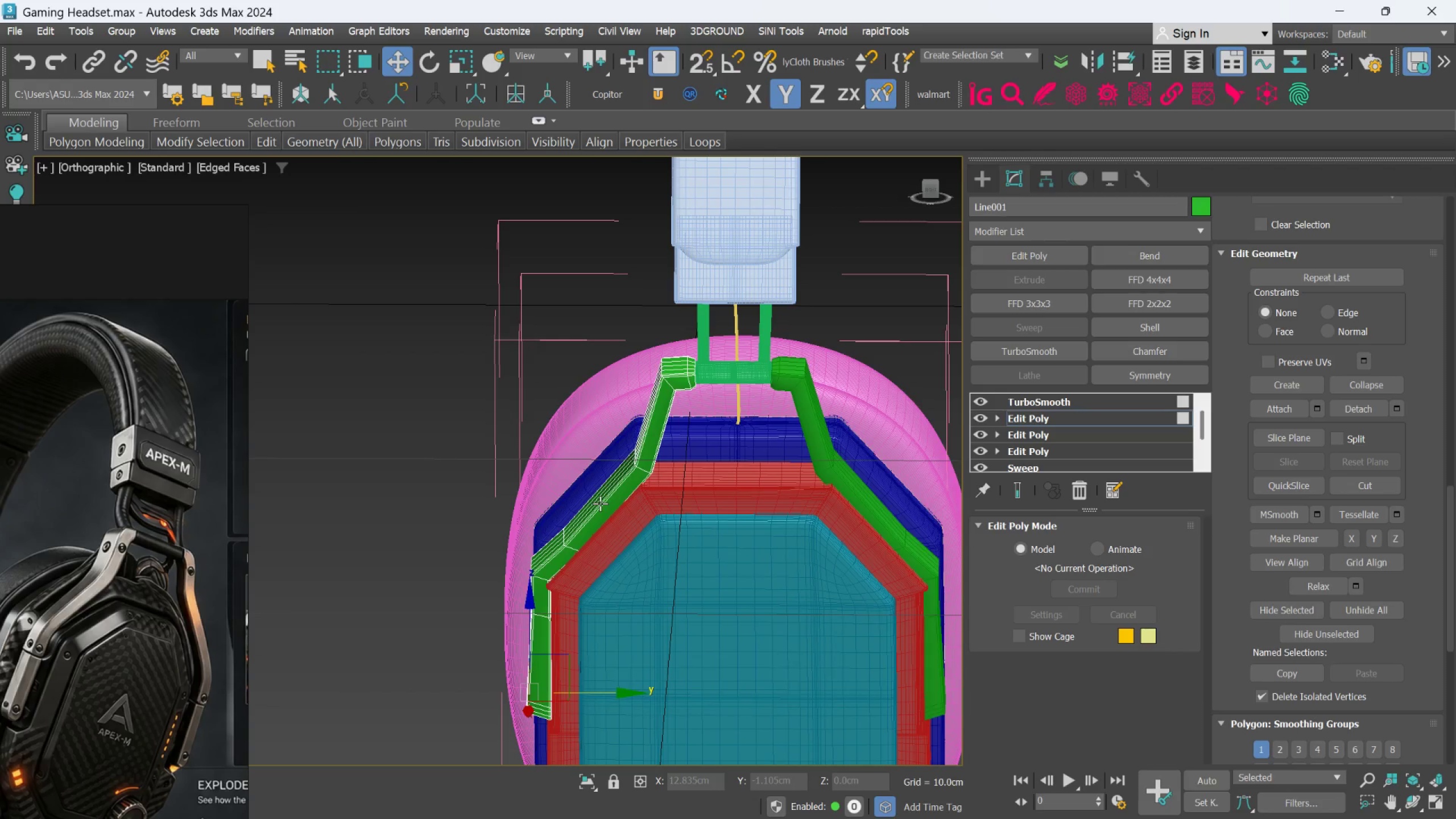 
hold_key(key=AltLeft, duration=0.62)
 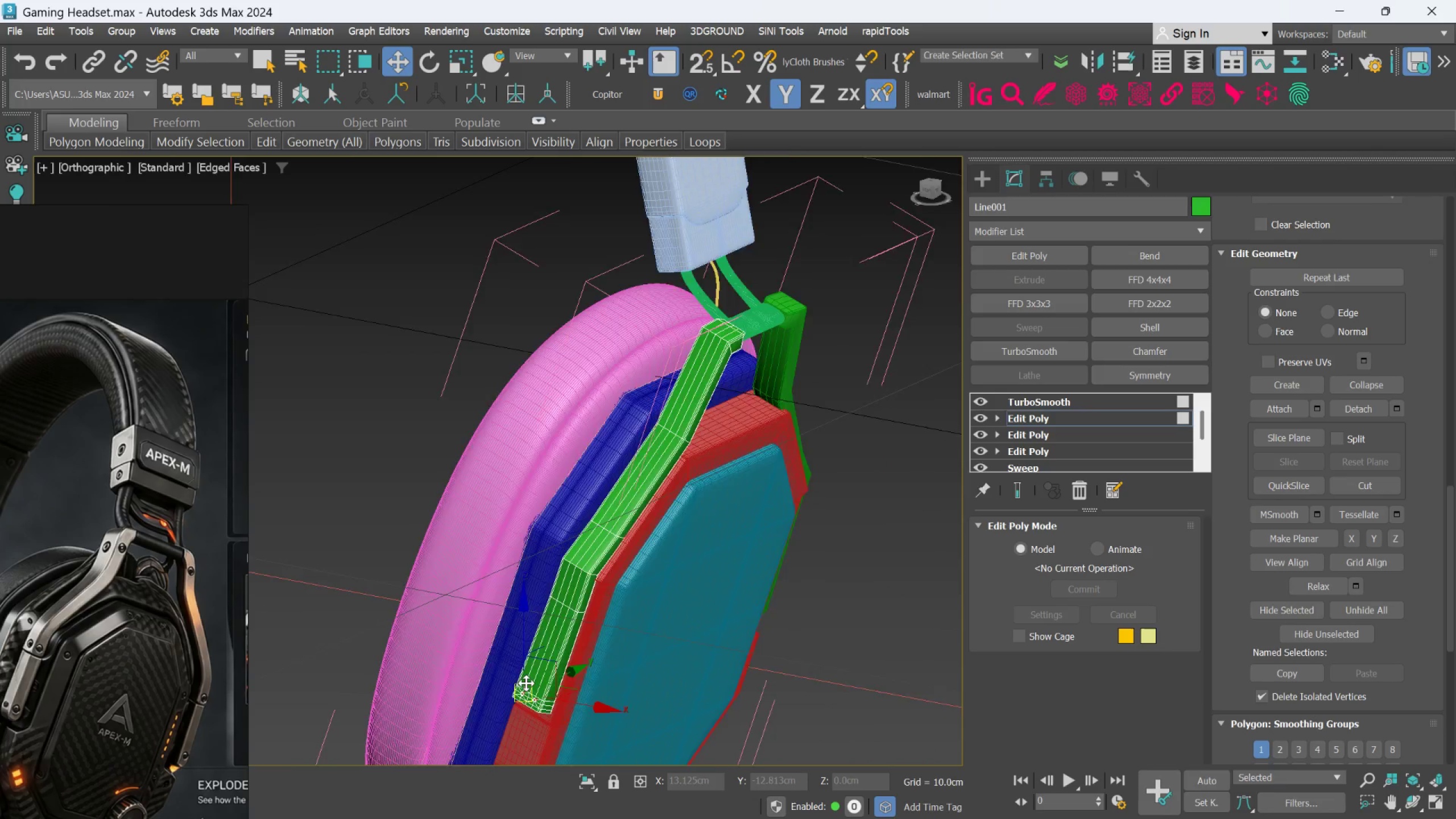 
scroll: coordinate [532, 682], scroll_direction: up, amount: 3.0
 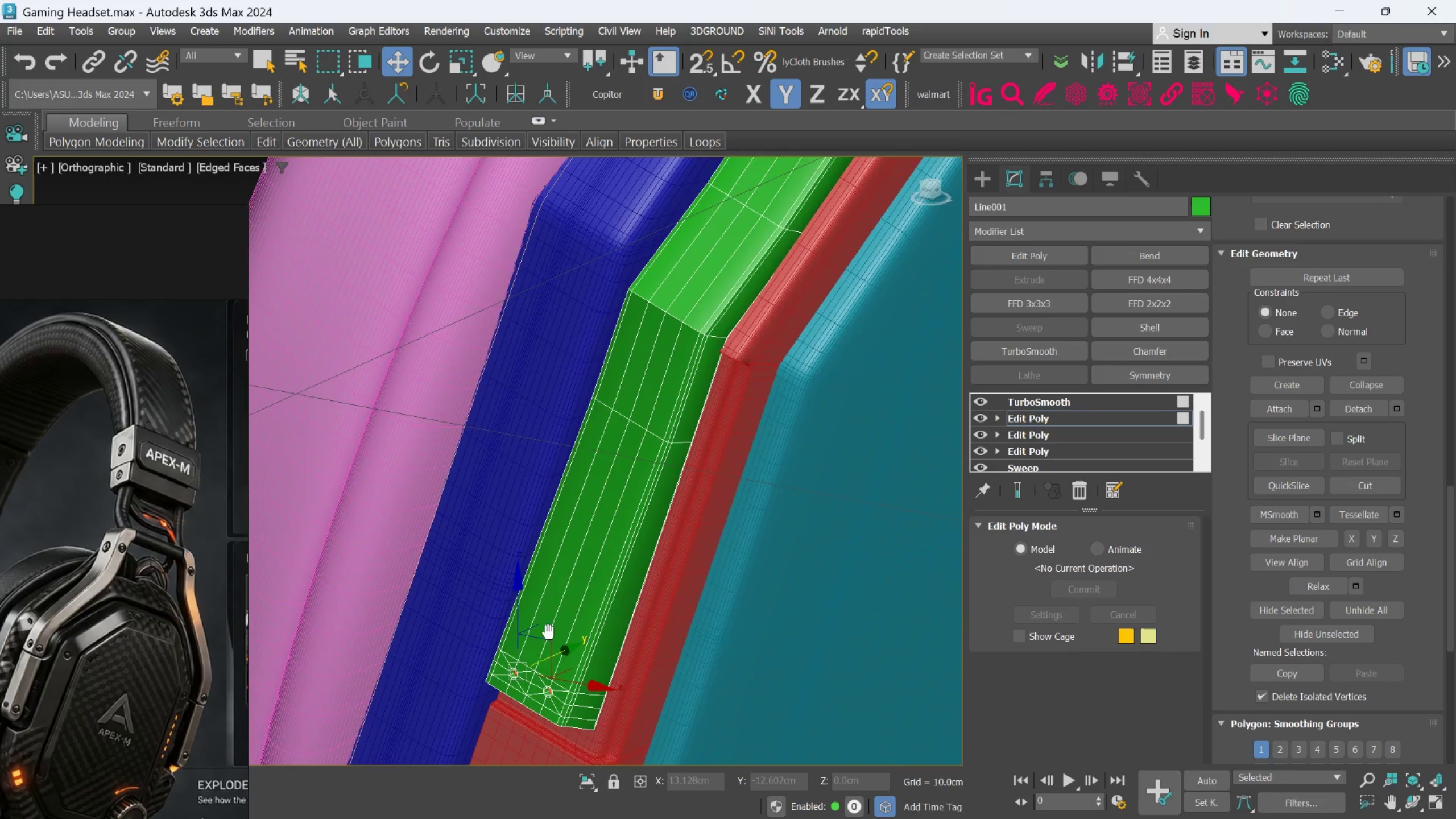 
hold_key(key=AltLeft, duration=1.51)
 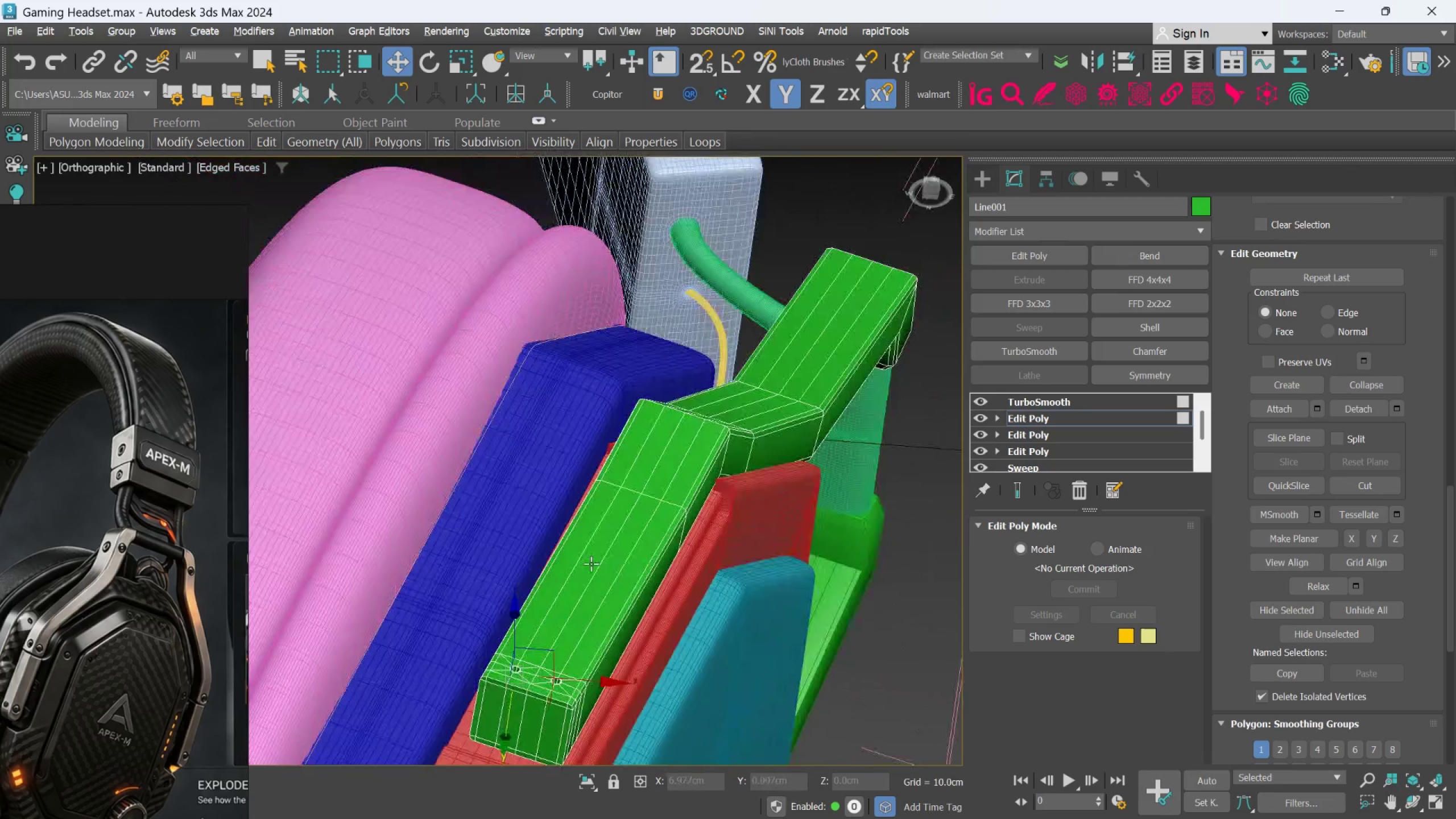 
hold_key(key=AltLeft, duration=0.81)
 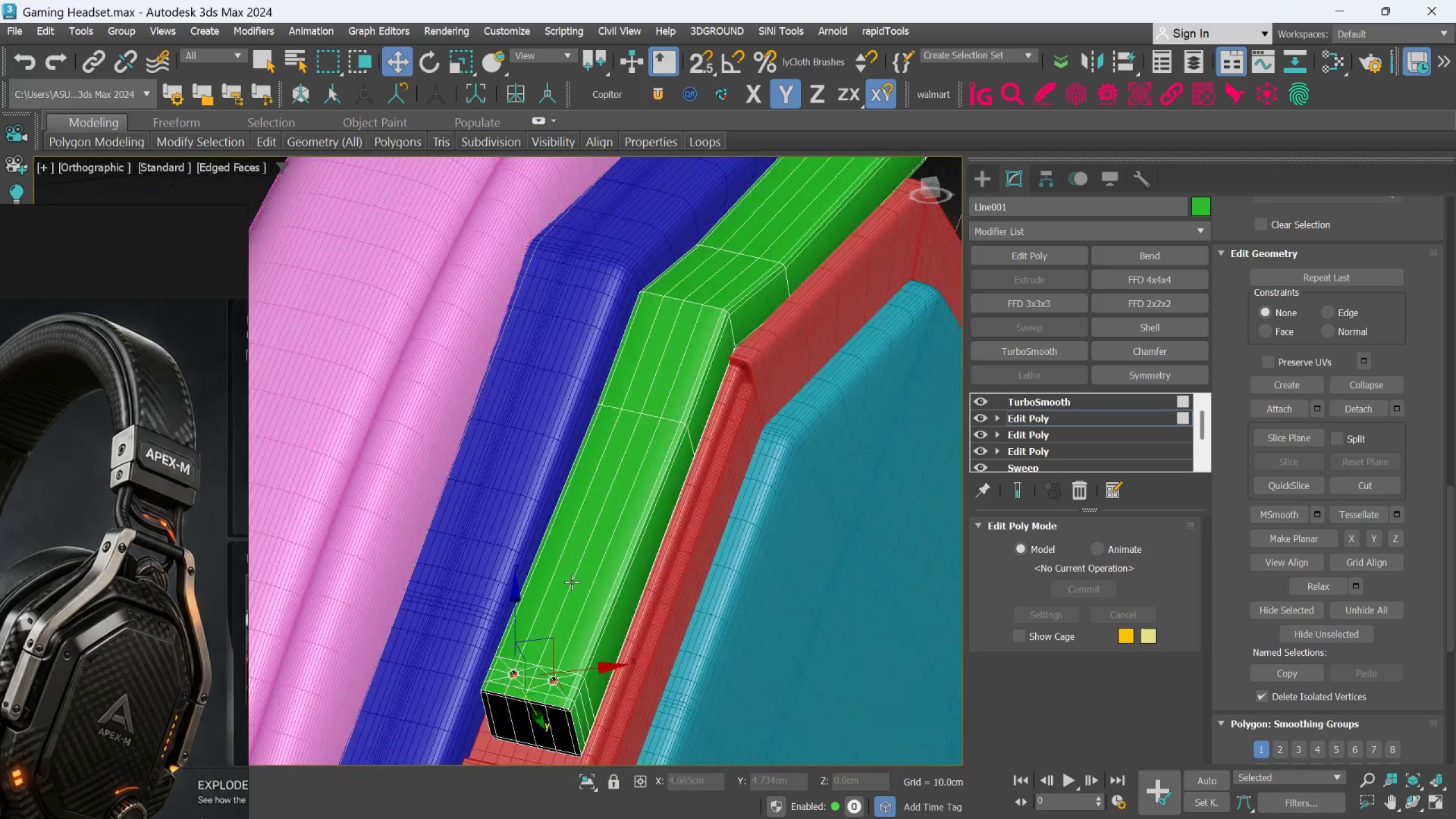 
hold_key(key=AltLeft, duration=0.48)
 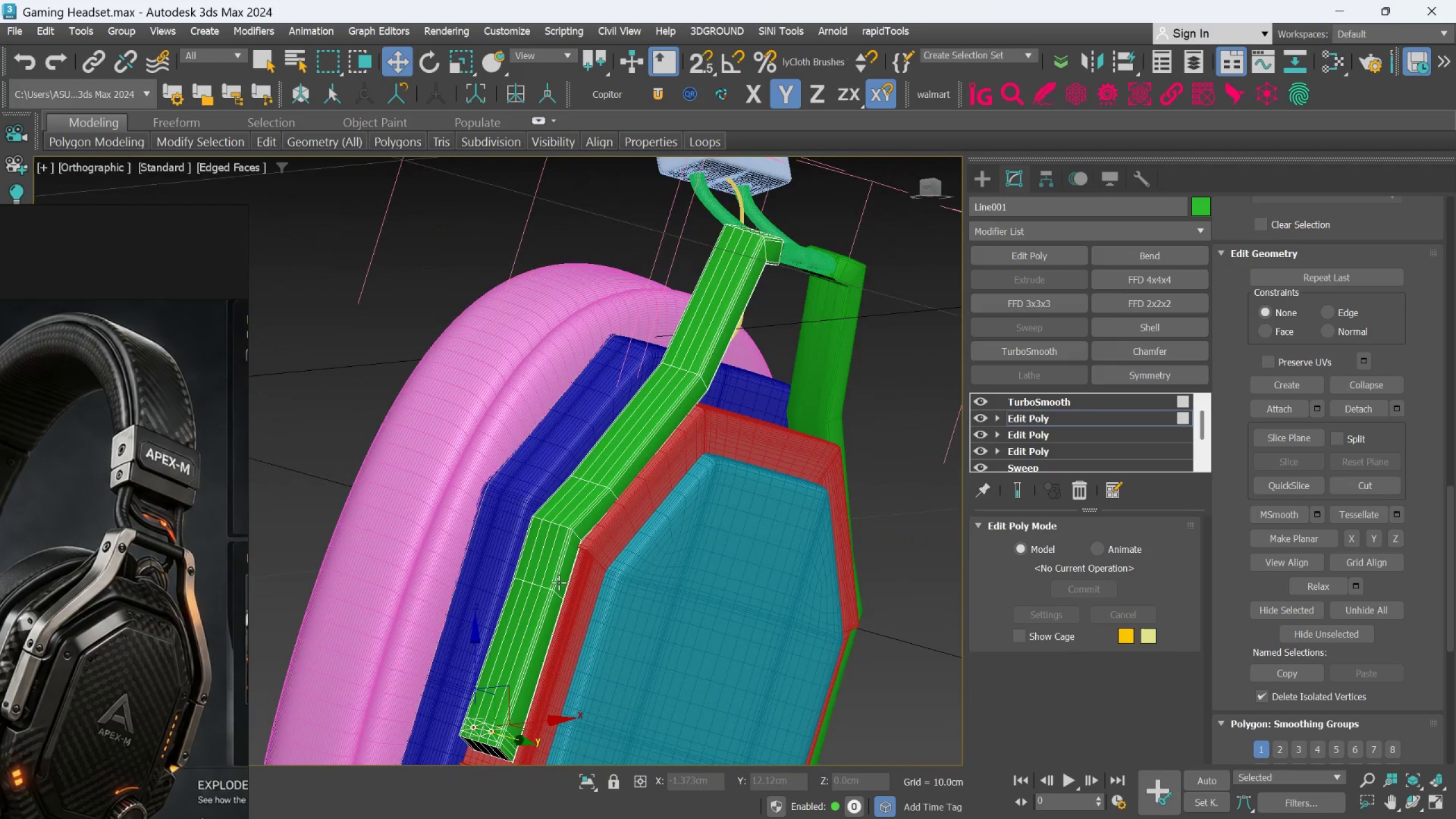 
scroll: coordinate [572, 582], scroll_direction: down, amount: 2.0
 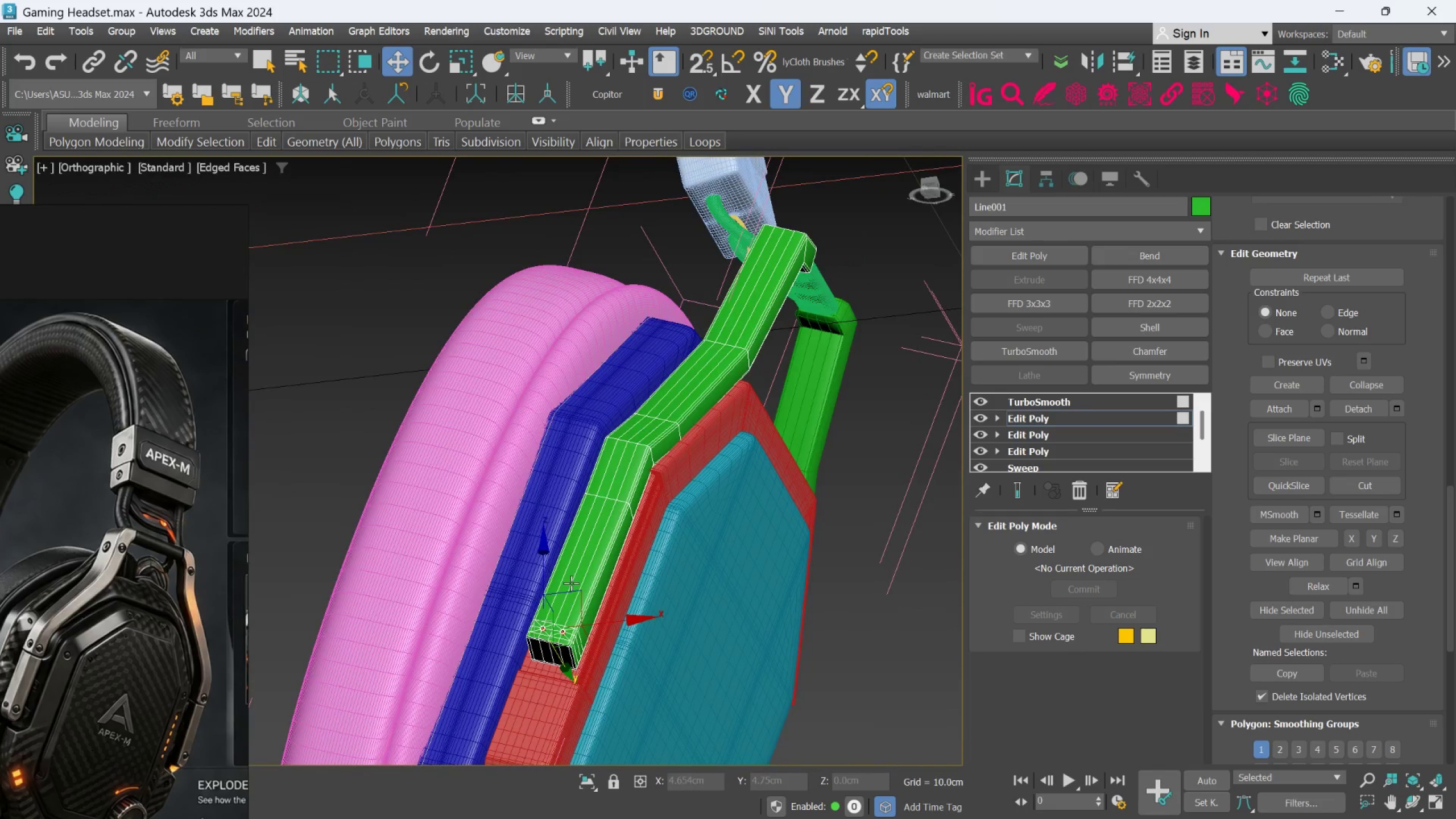 
hold_key(key=AltLeft, duration=0.59)
 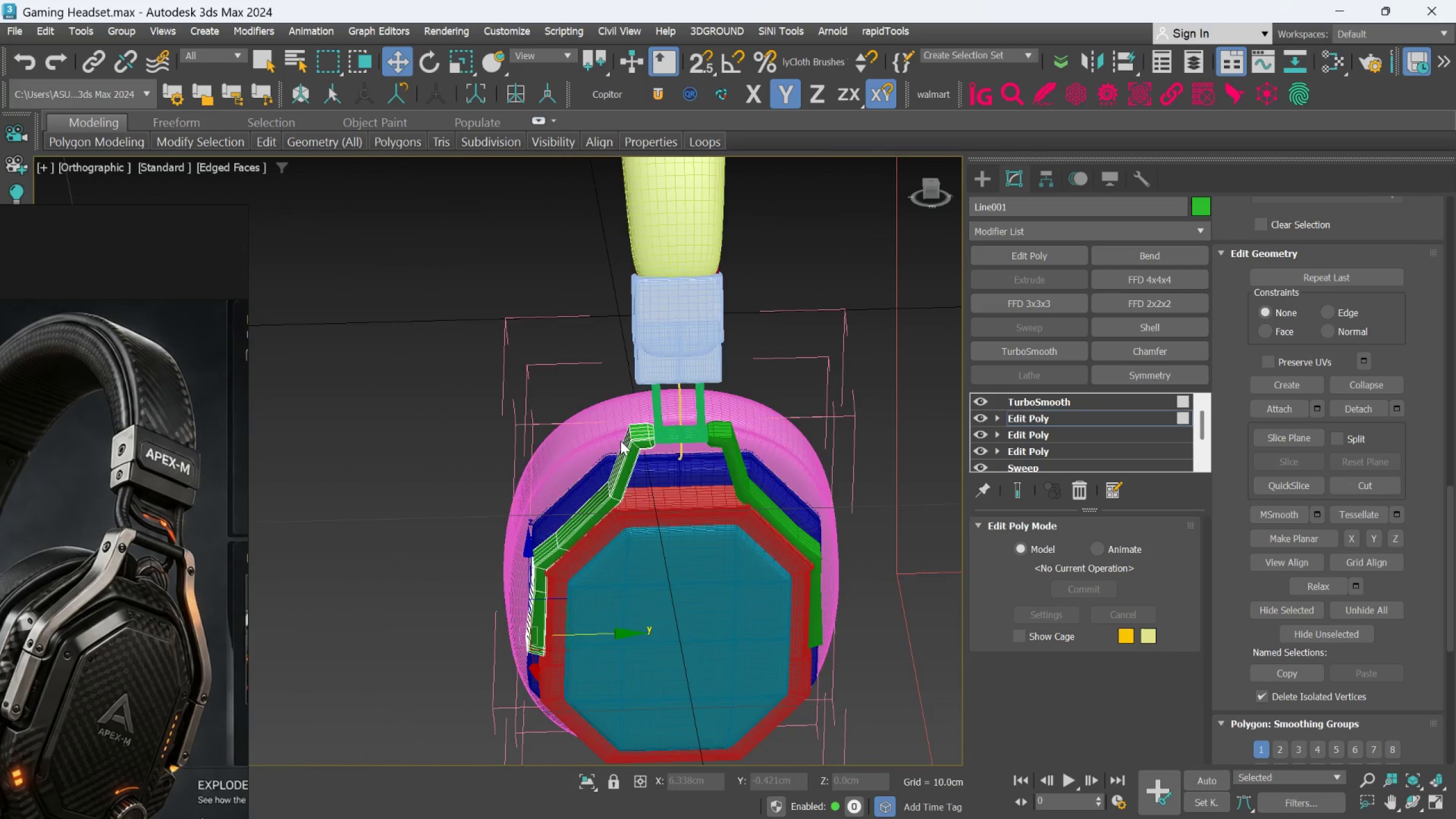 
scroll: coordinate [573, 548], scroll_direction: down, amount: 2.0
 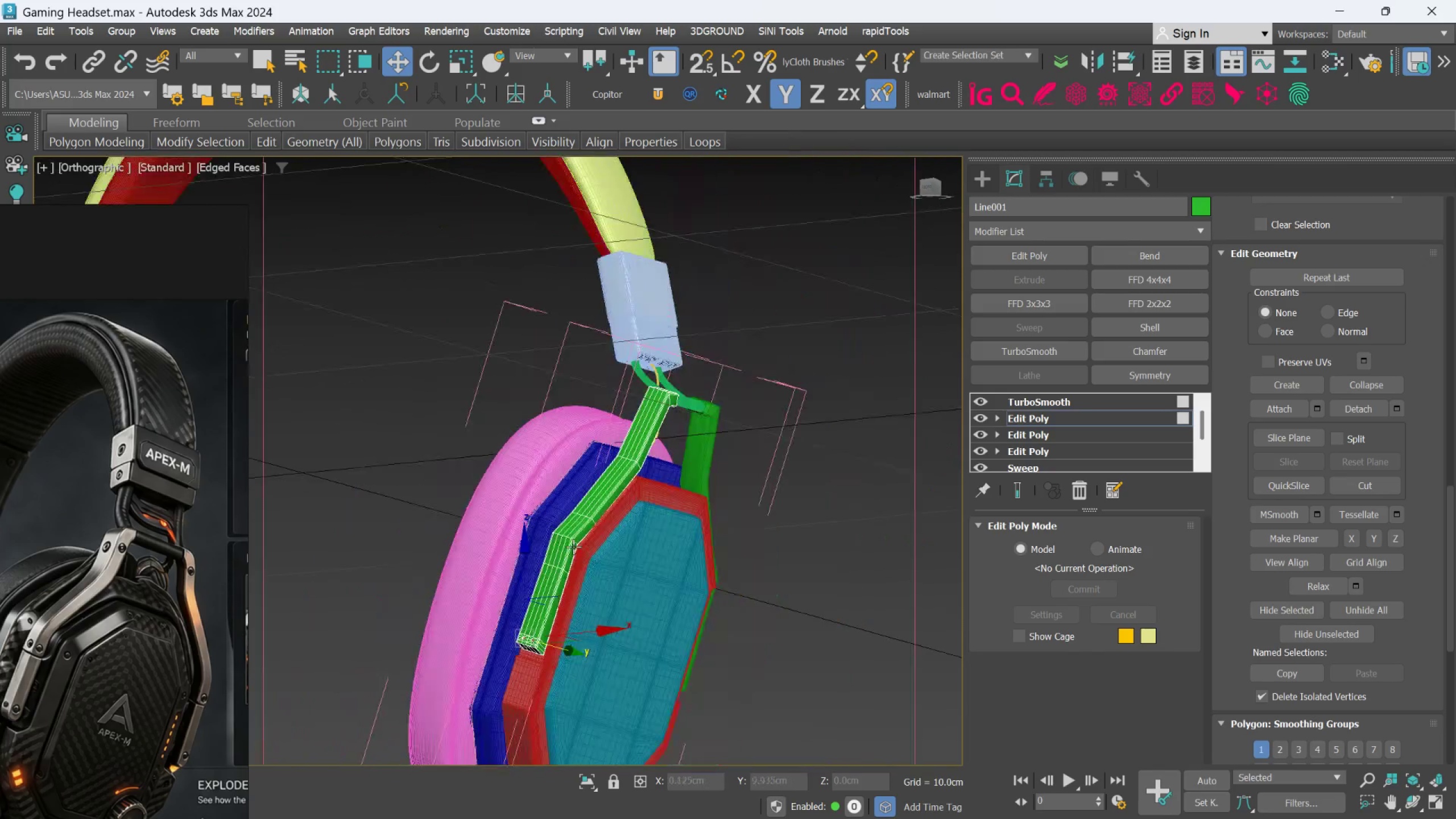 
scroll: coordinate [679, 554], scroll_direction: up, amount: 7.0
 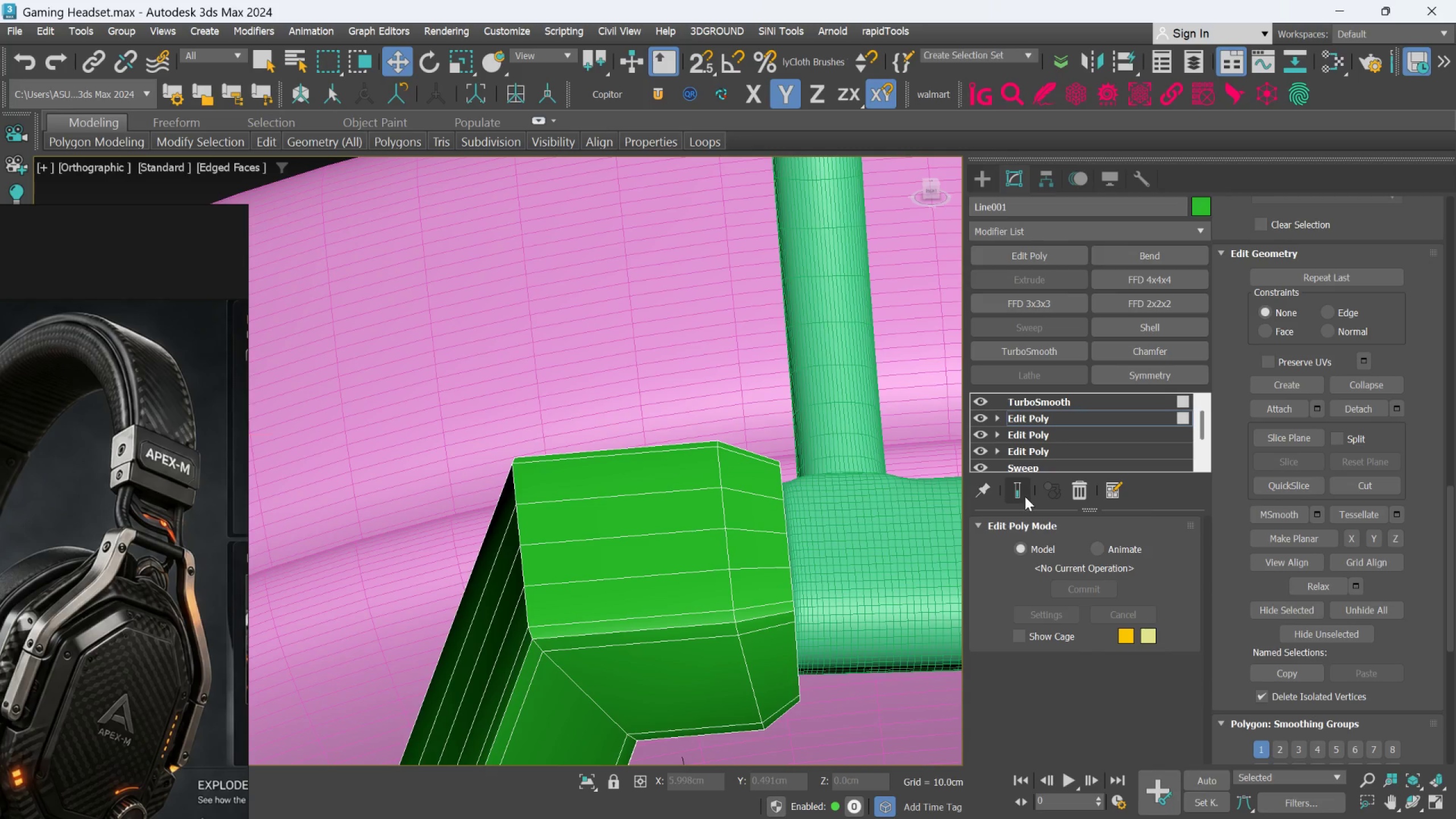 
left_click([1024, 495])
 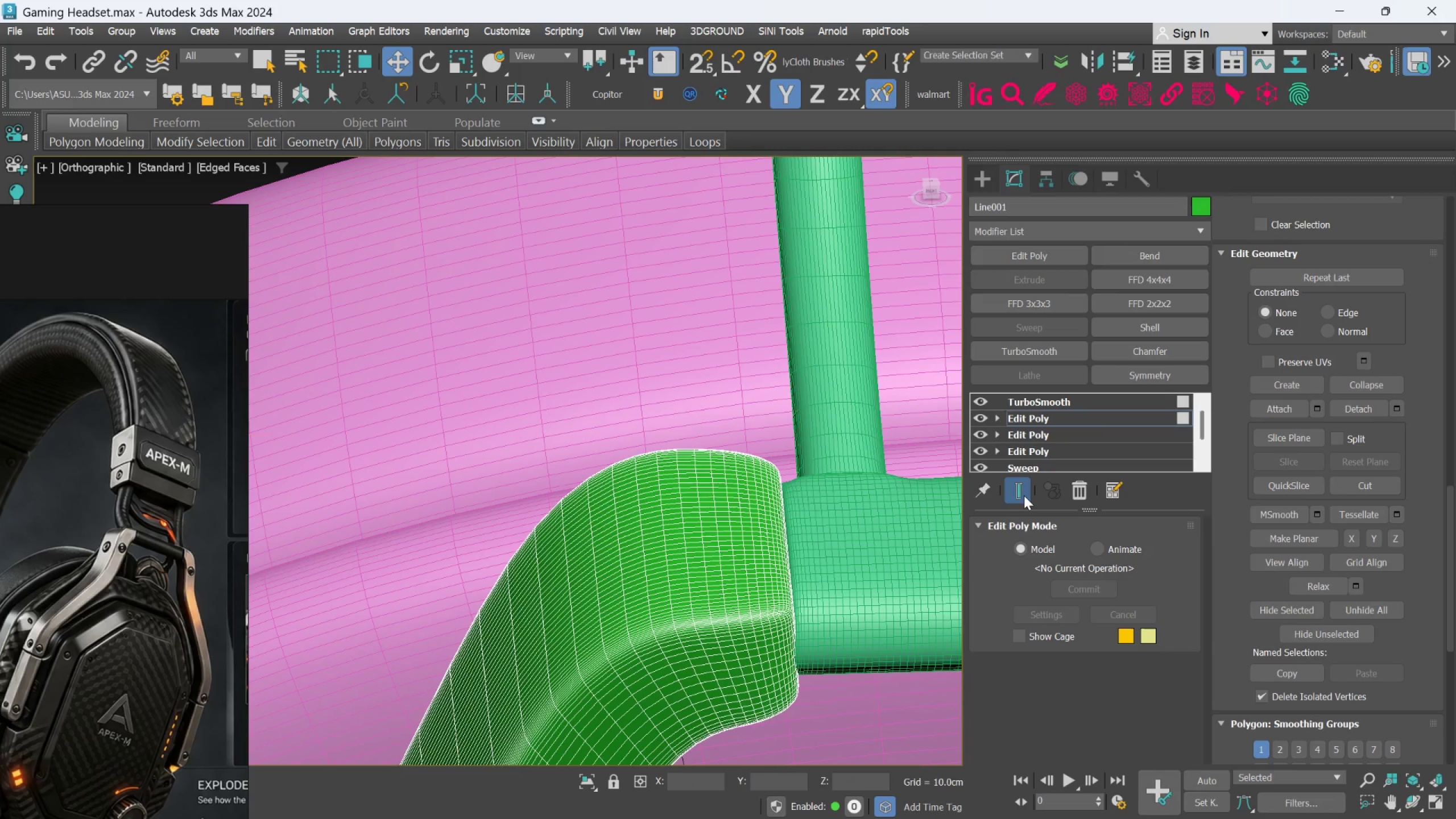 
left_click([1024, 495])
 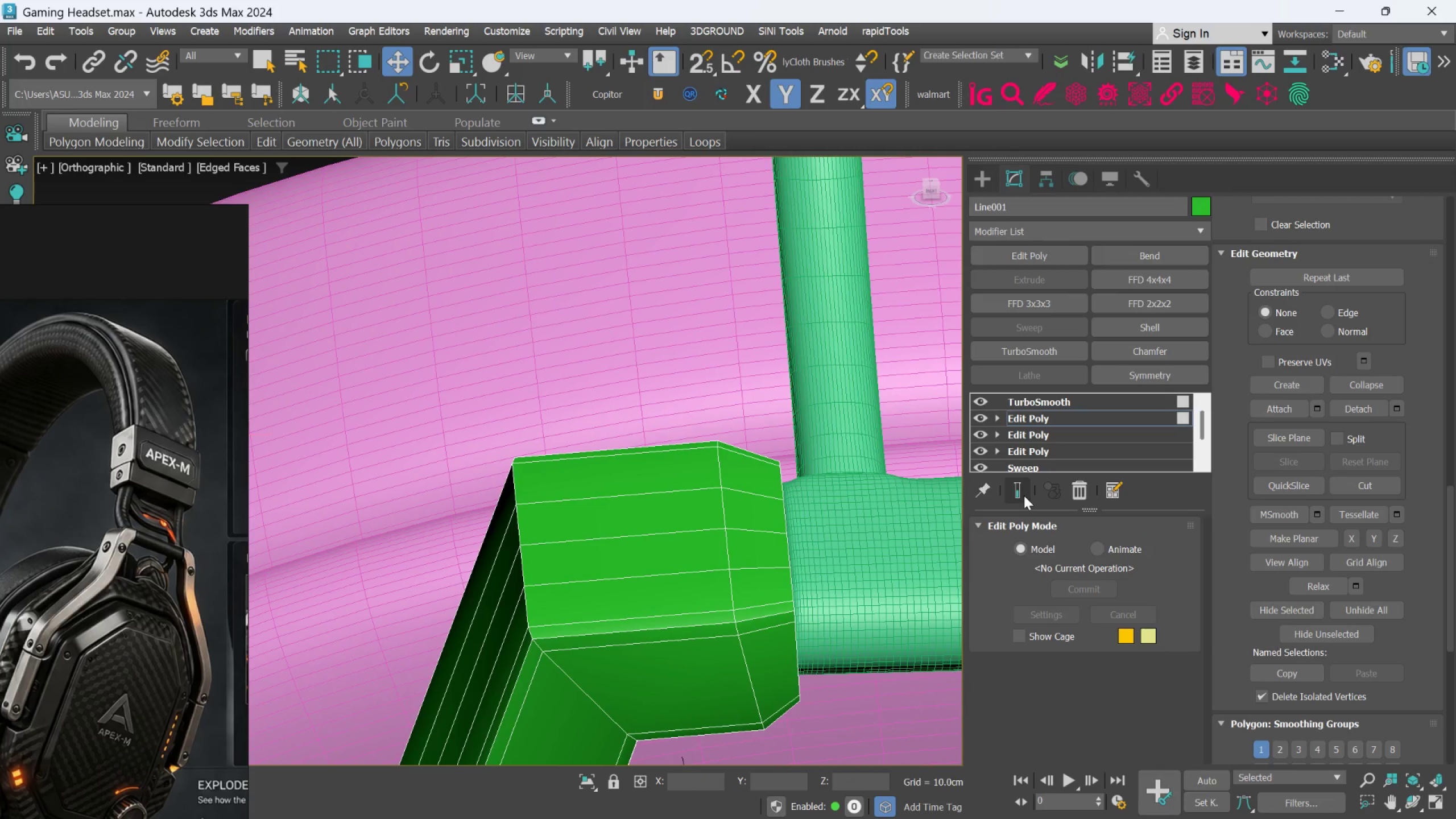 
left_click([1024, 495])
 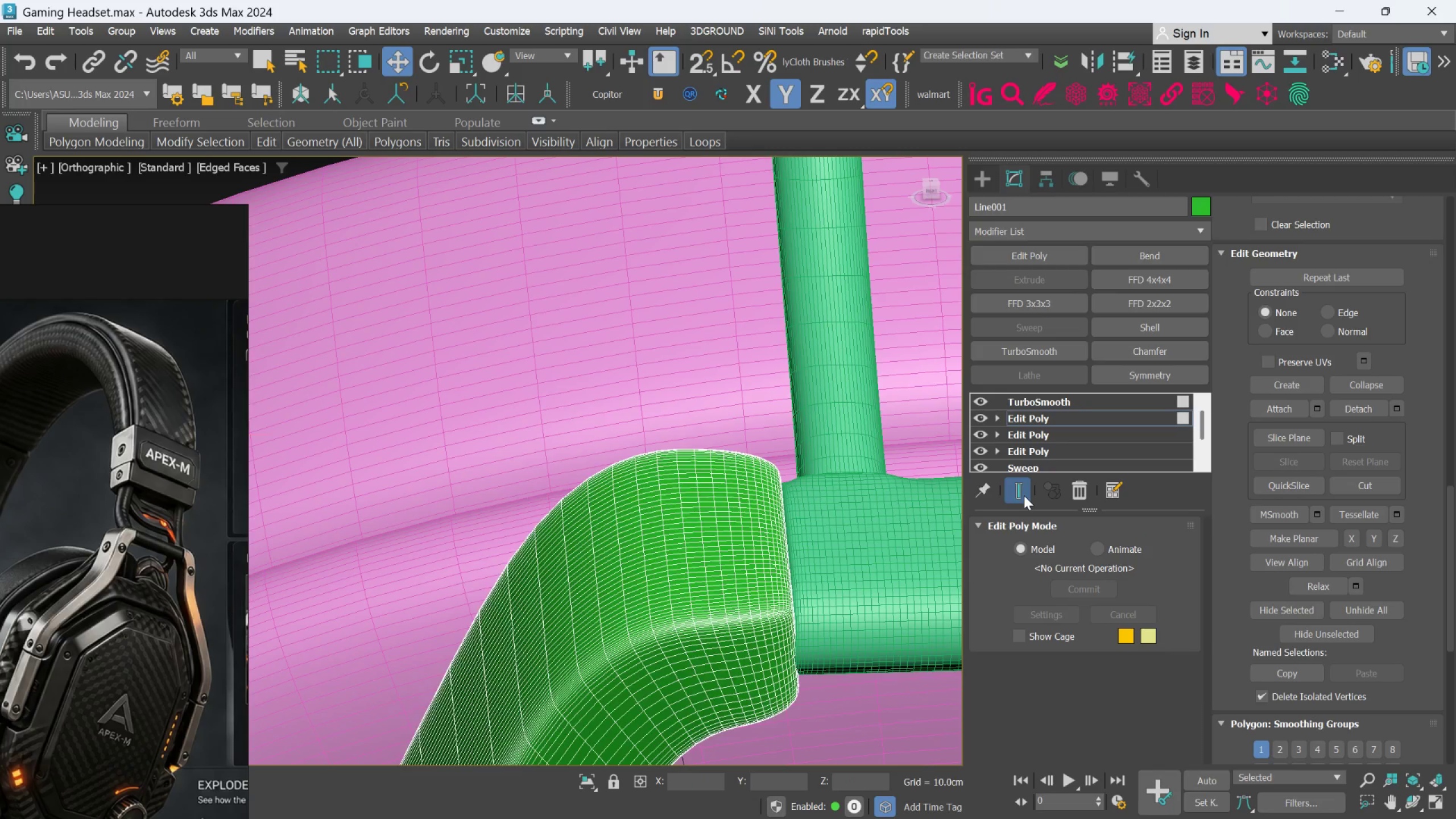 
double_click([1024, 495])
 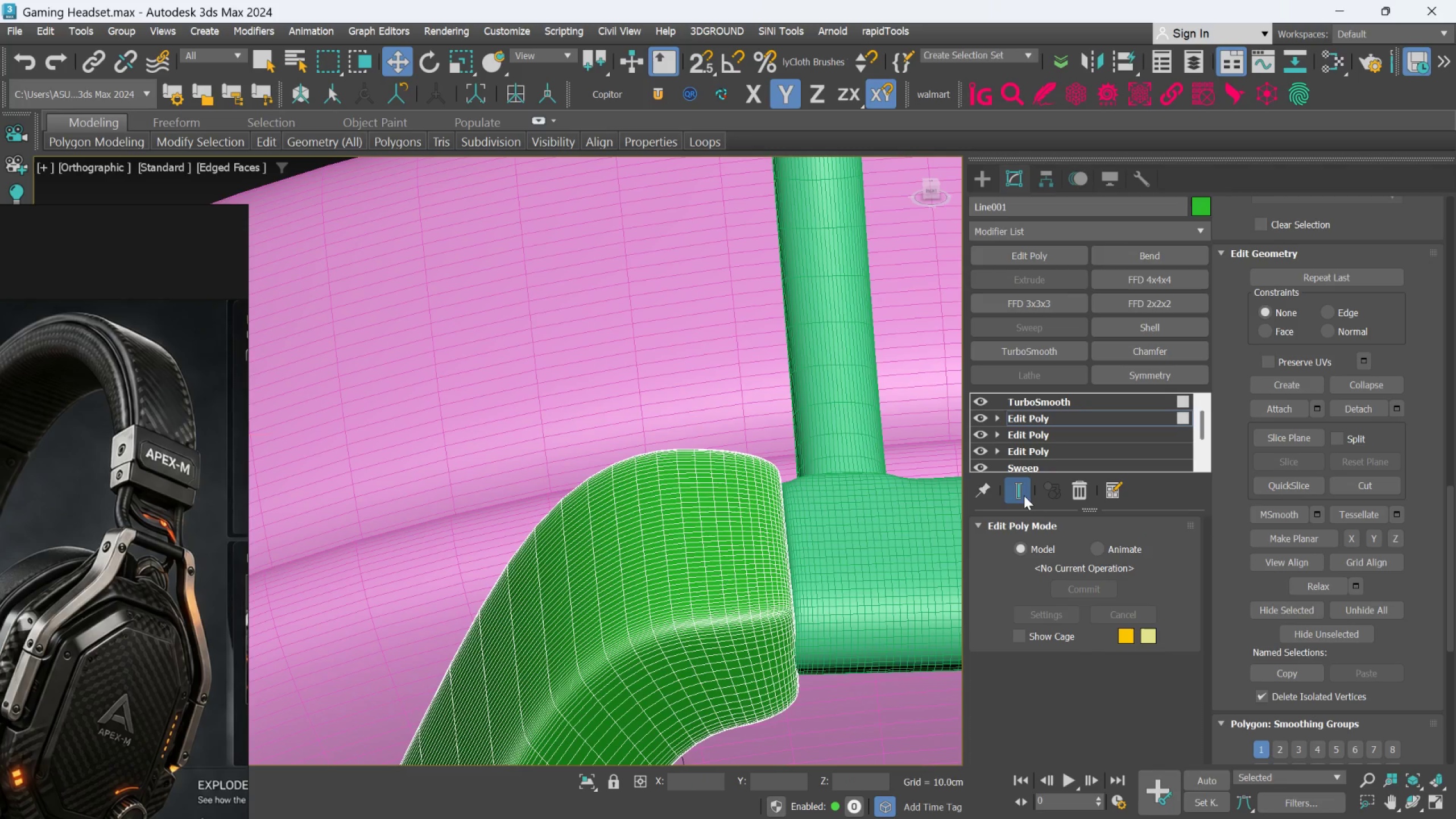 
left_click([1024, 495])
 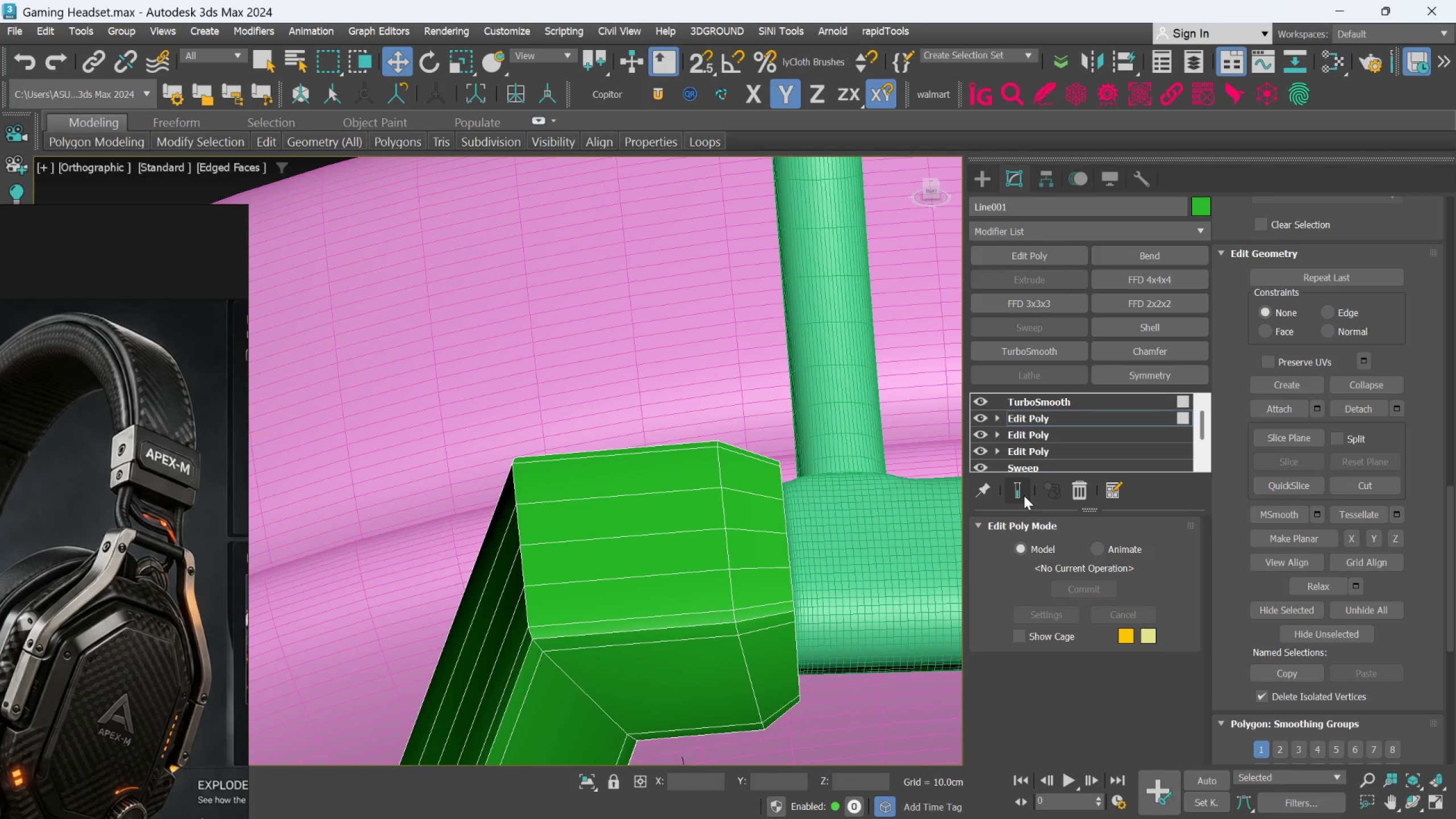 
left_click([1024, 495])
 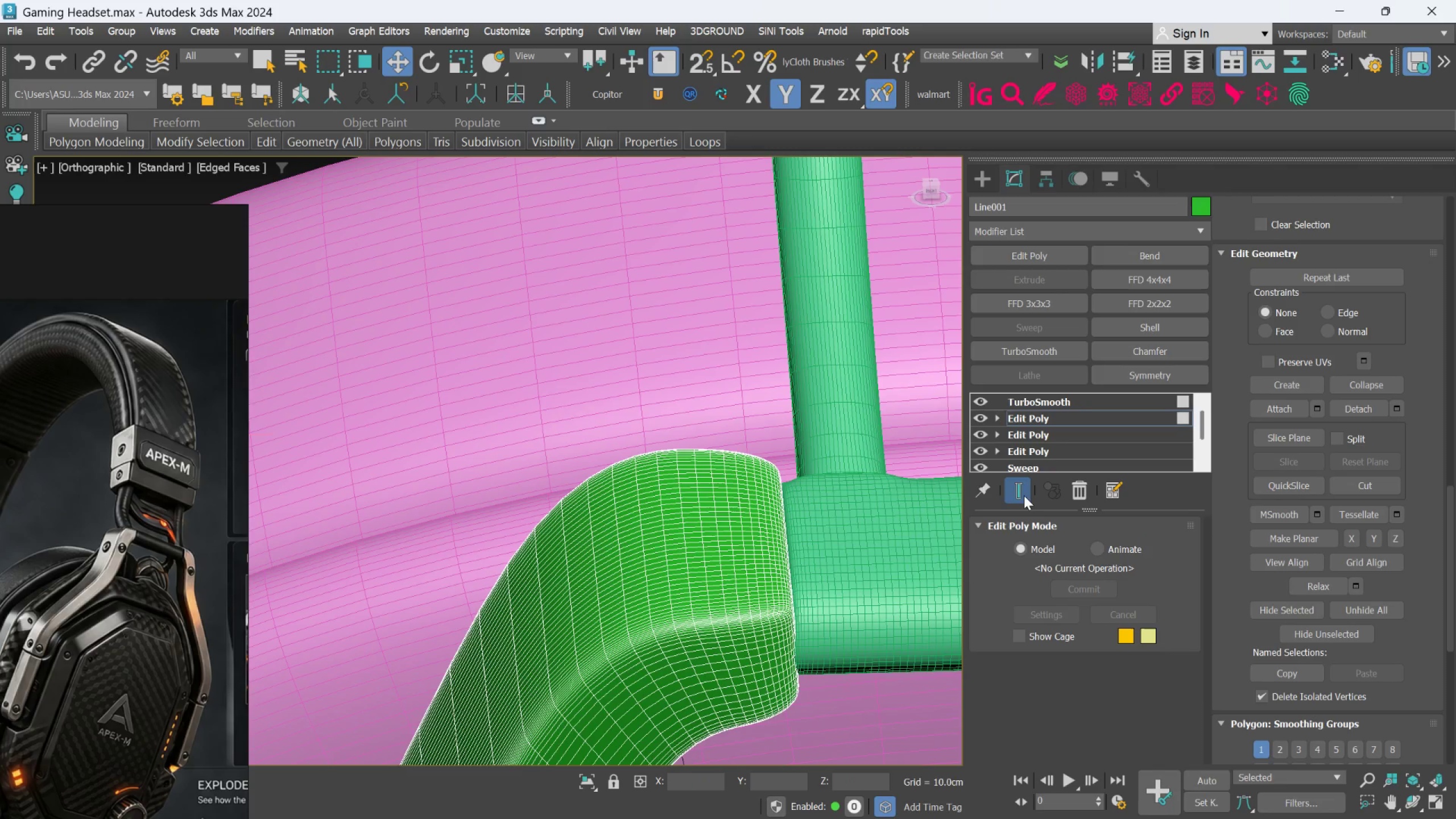 
left_click([1024, 495])
 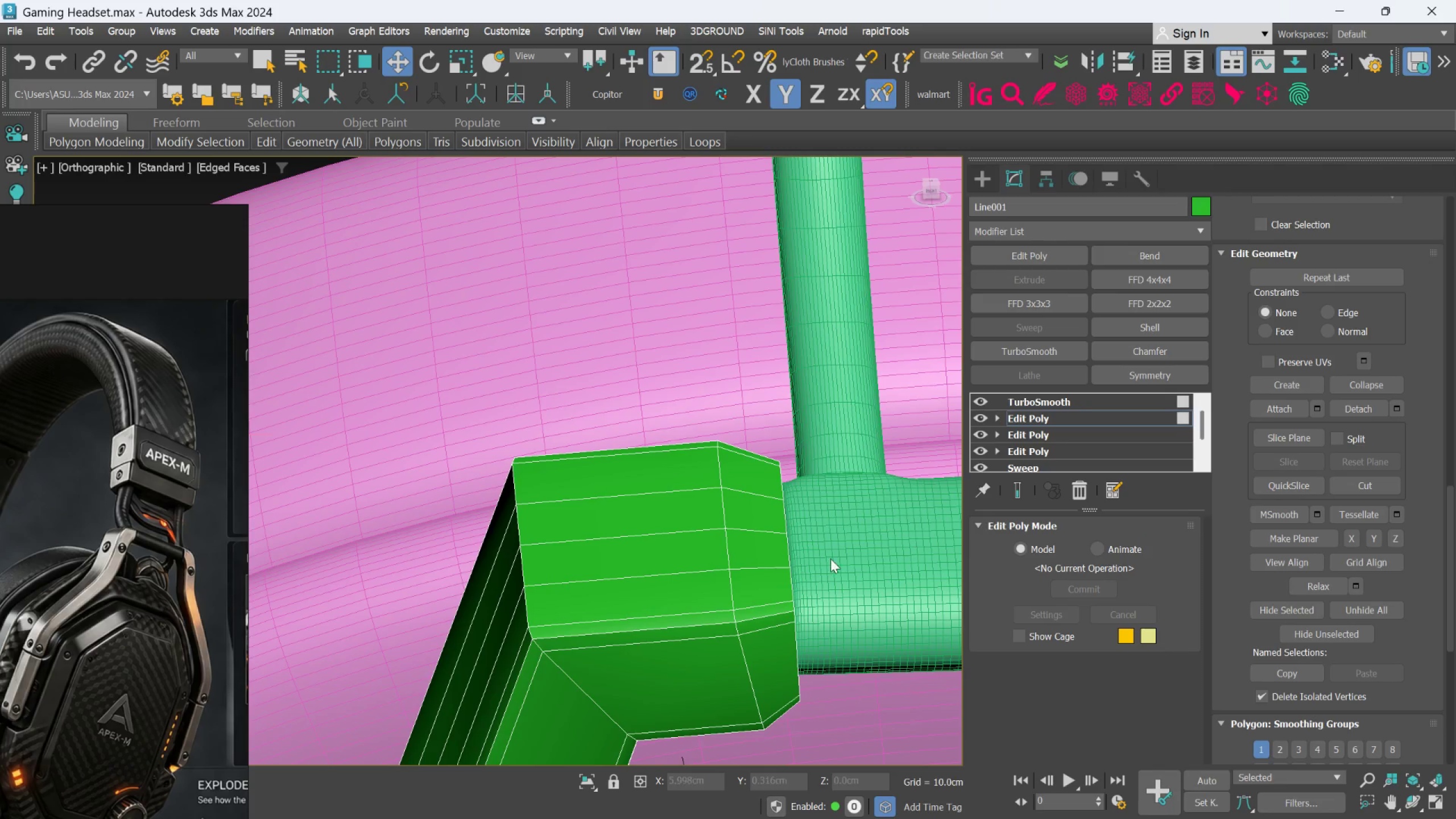 
scroll: coordinate [829, 559], scroll_direction: down, amount: 1.0
 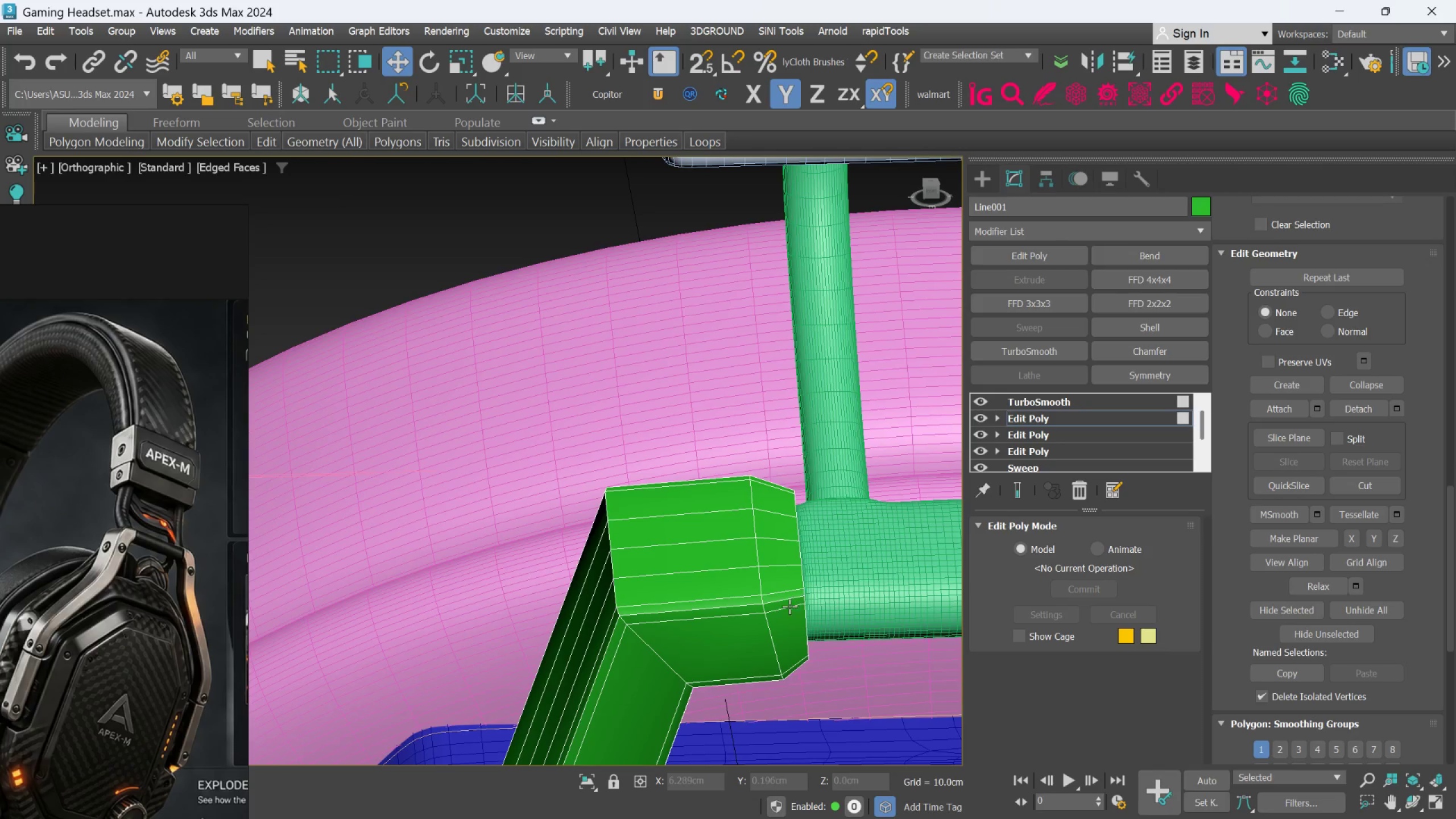 
scroll: coordinate [723, 596], scroll_direction: up, amount: 2.0
 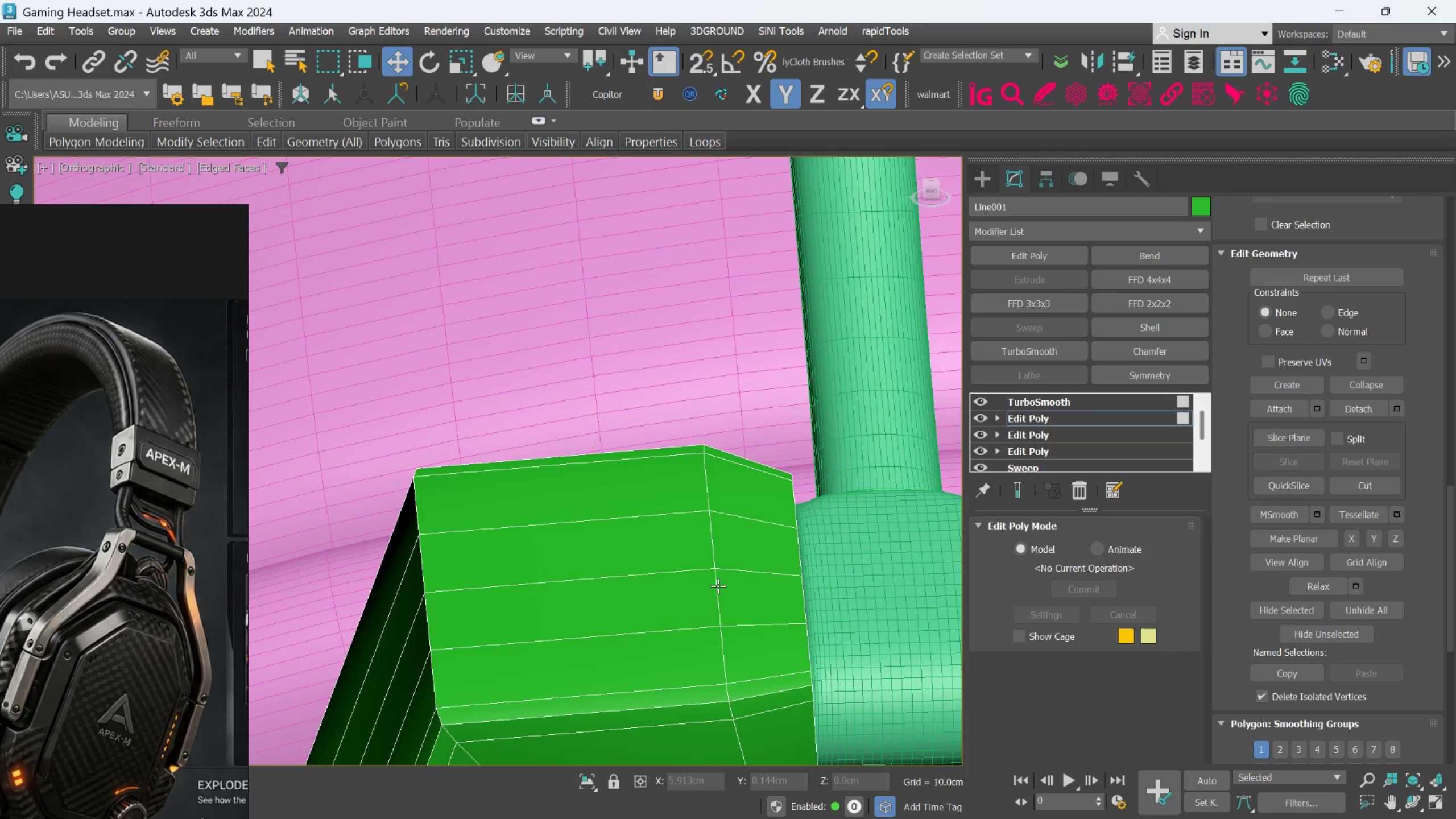 
key(Alt+1)
 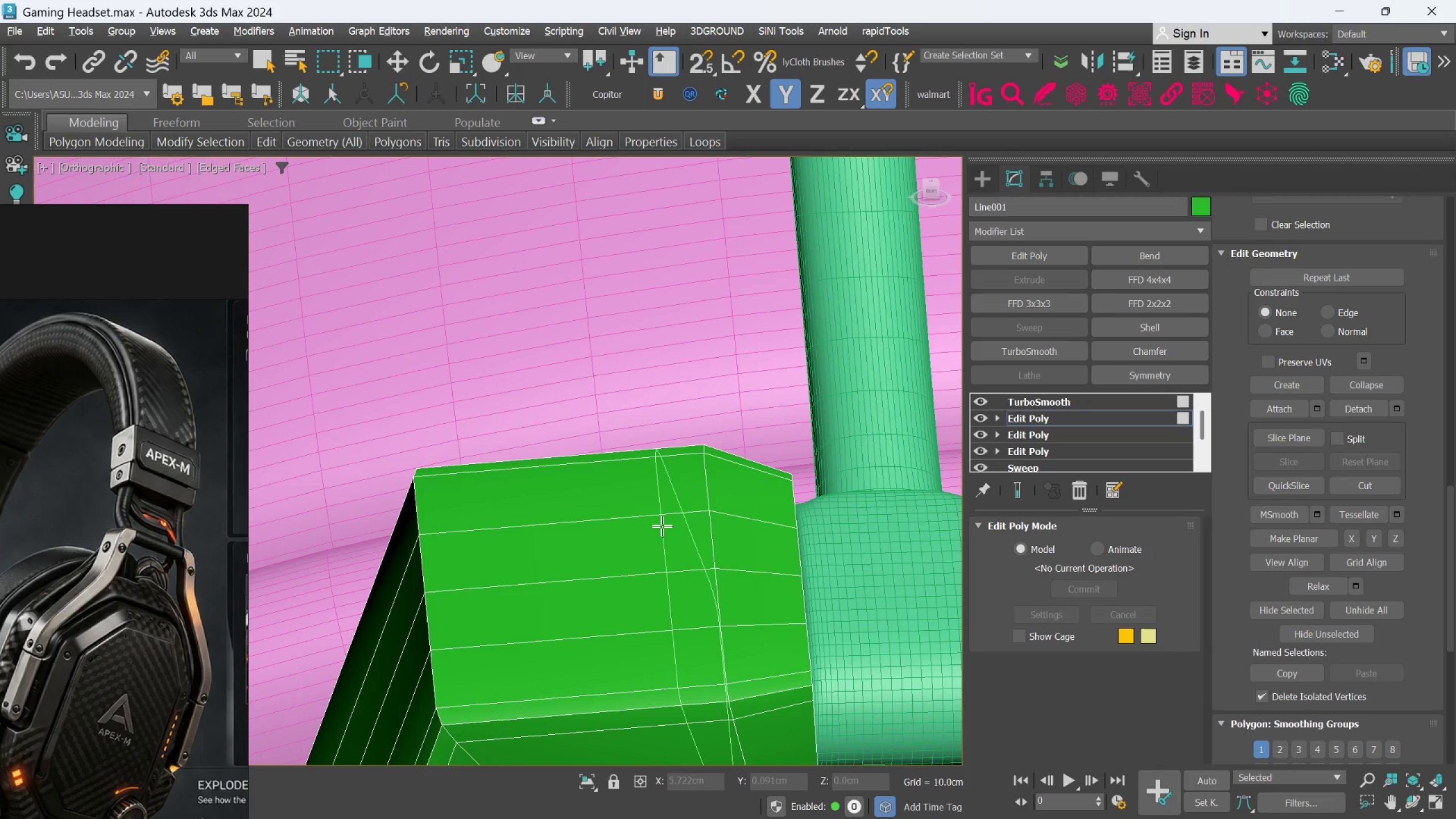 
left_click([662, 526])
 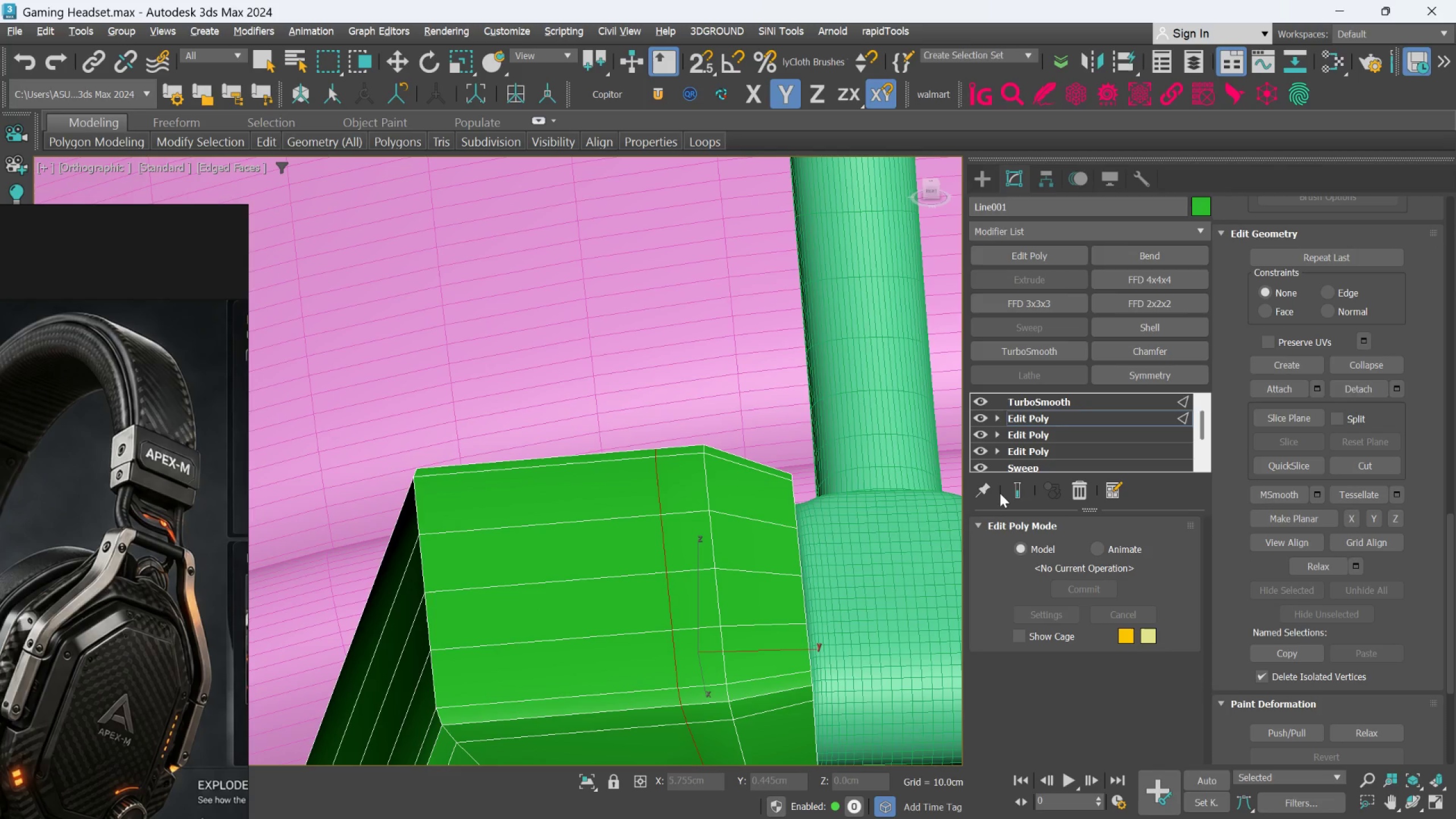 
left_click([1008, 488])
 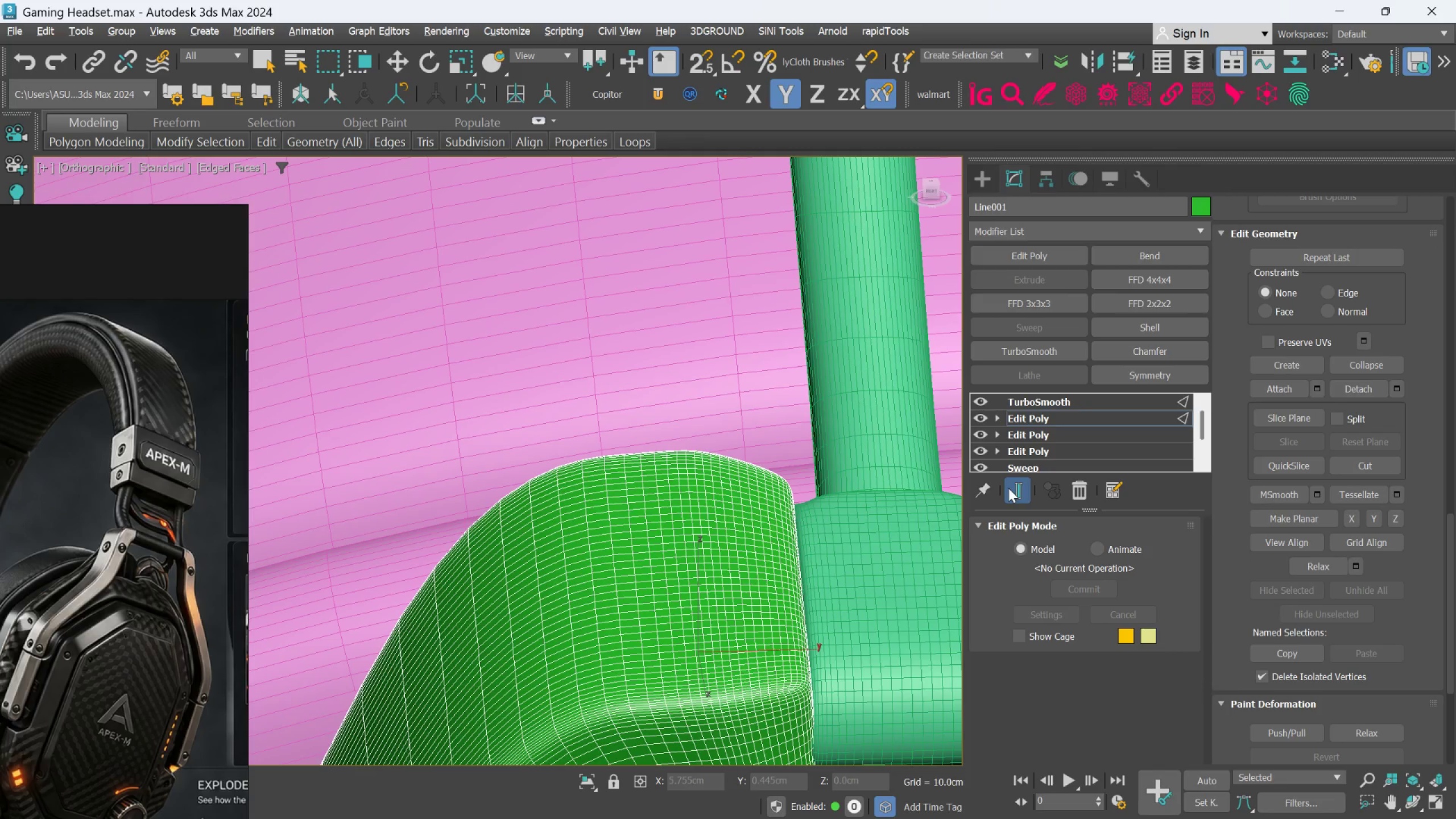 
scroll: coordinate [726, 563], scroll_direction: down, amount: 2.0
 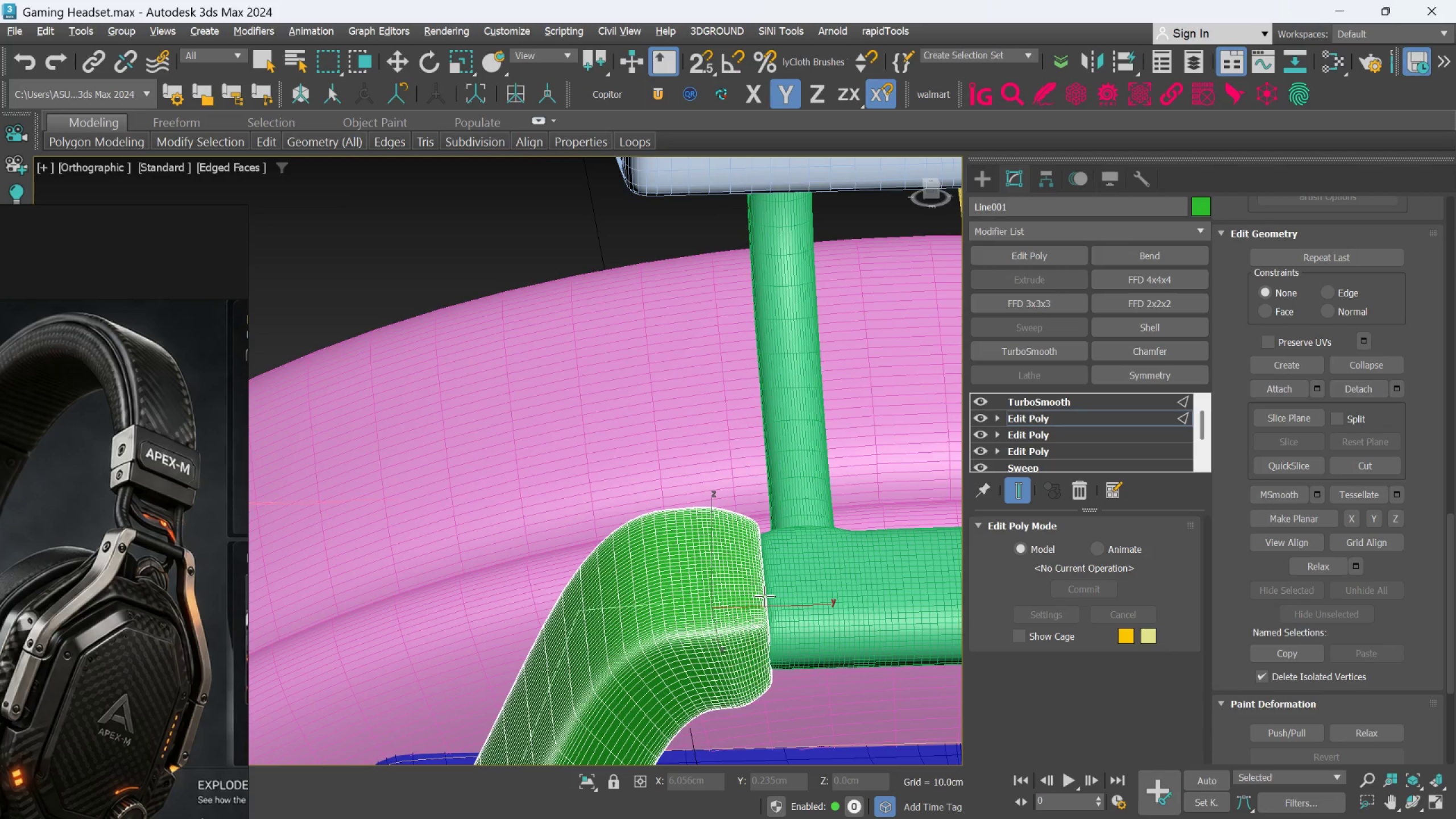 
key(Control+Z)
 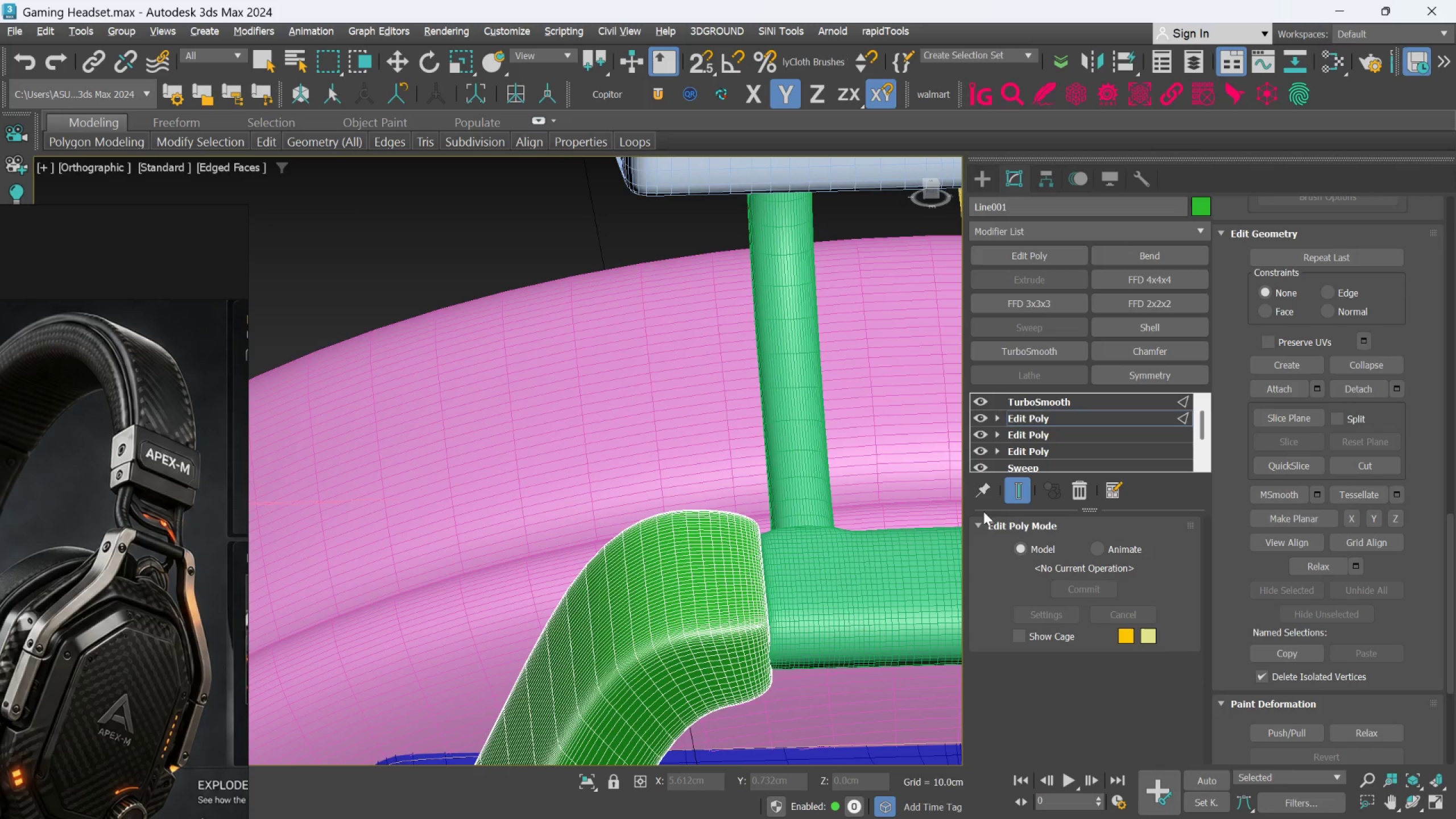 
left_click([1014, 499])
 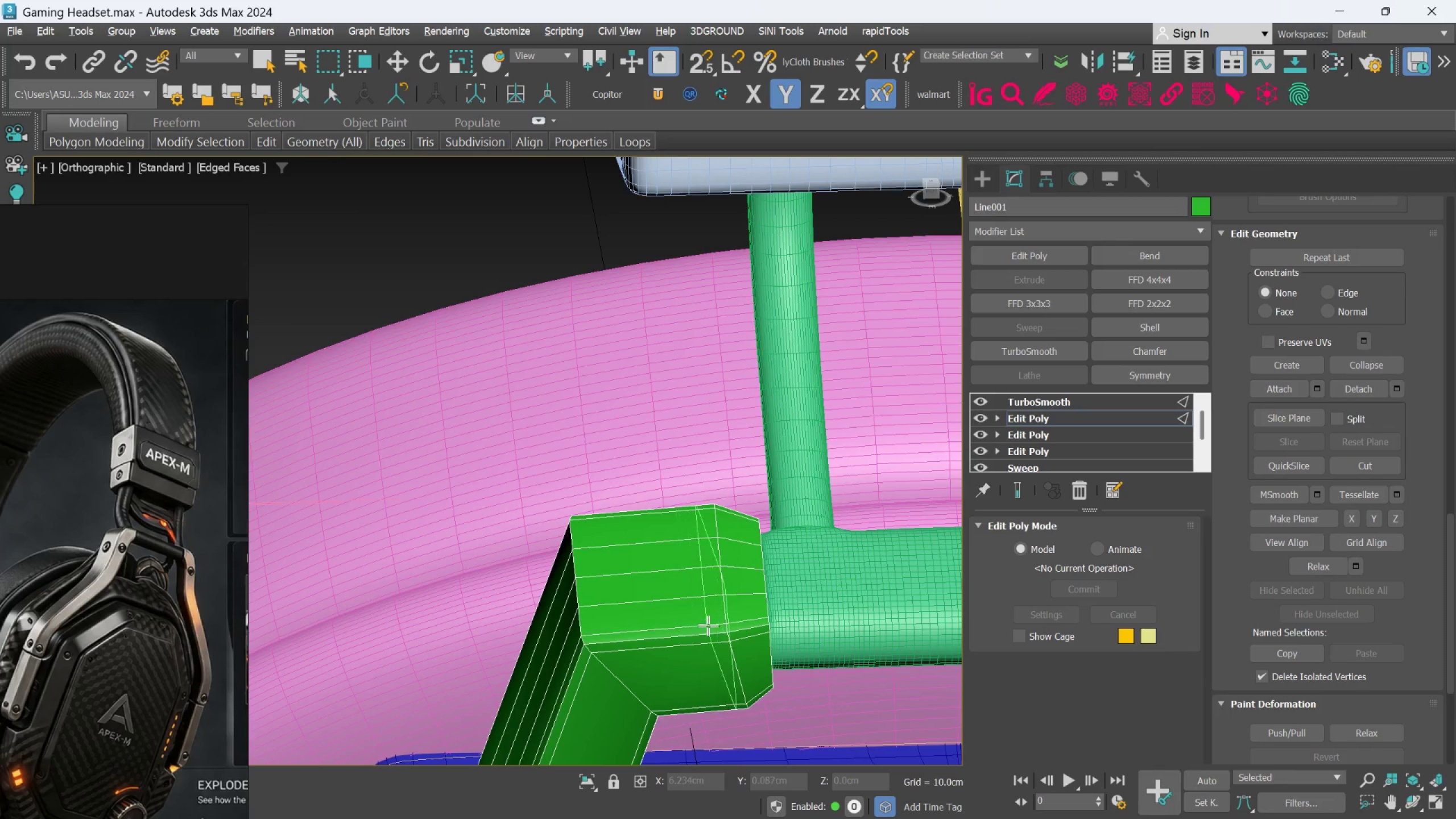 
scroll: coordinate [749, 606], scroll_direction: up, amount: 2.0
 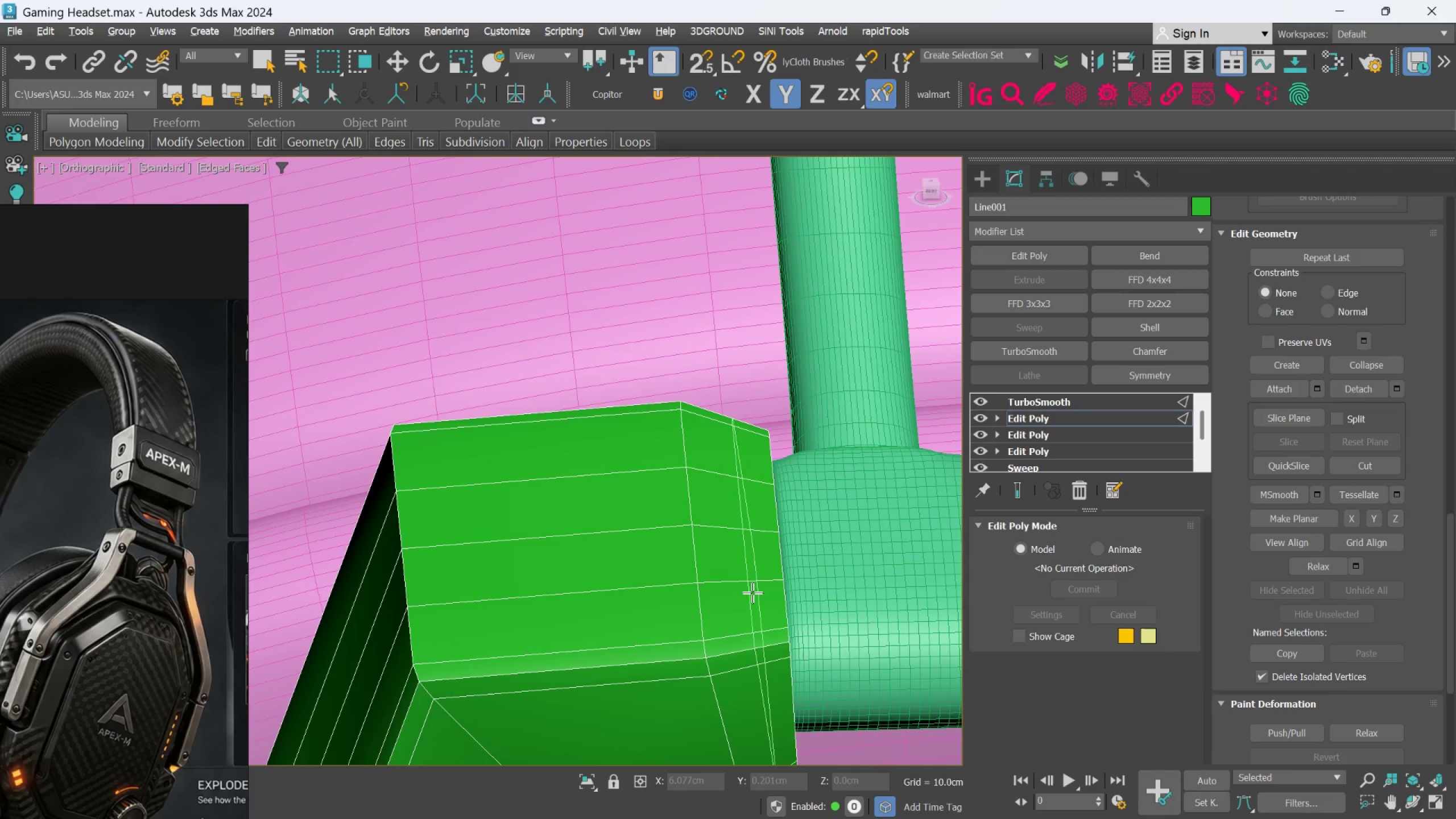 
left_click([752, 593])
 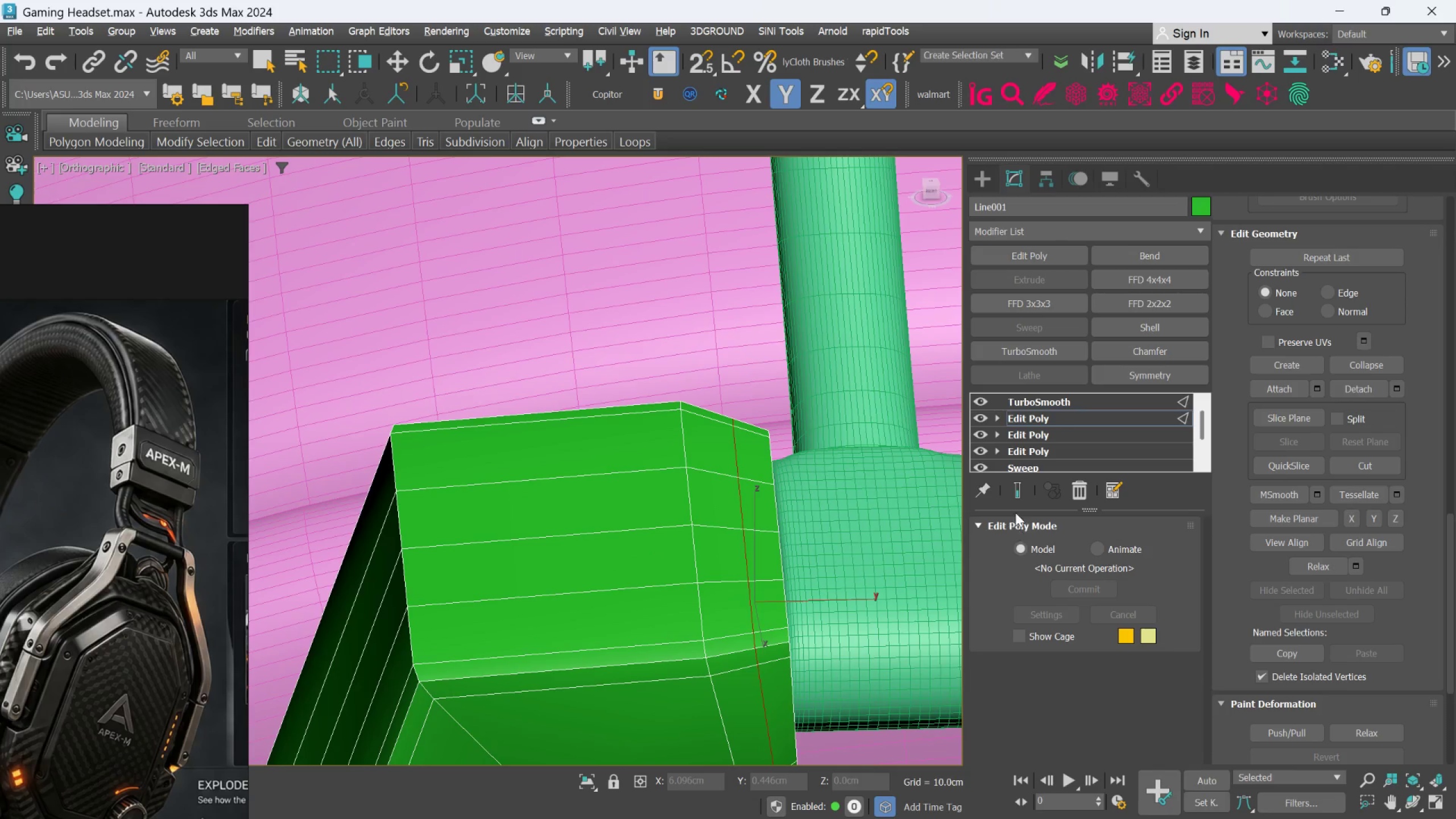 
left_click([1017, 496])
 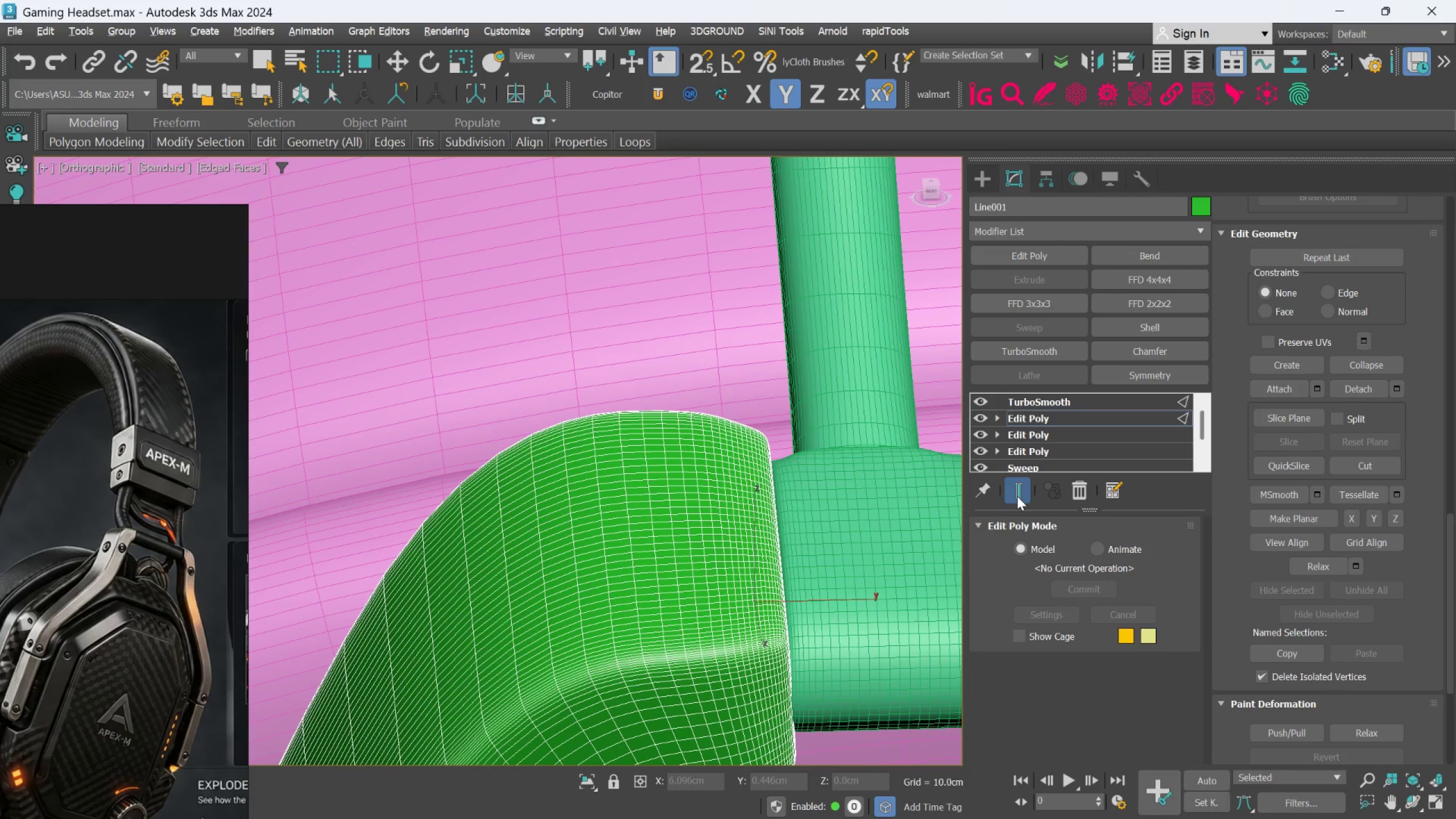 
left_click([1017, 496])
 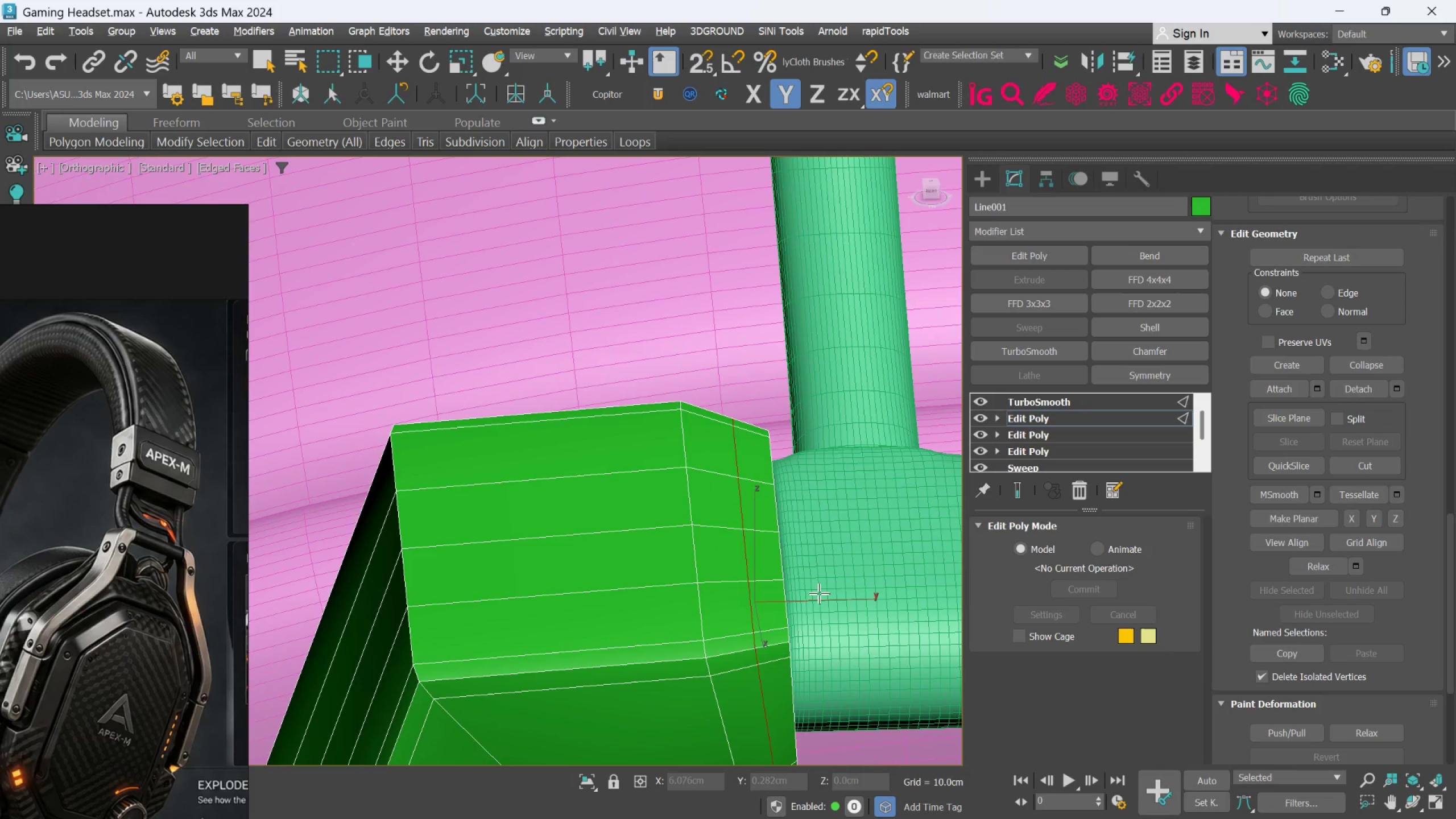 
hold_key(key=AltLeft, duration=0.98)
 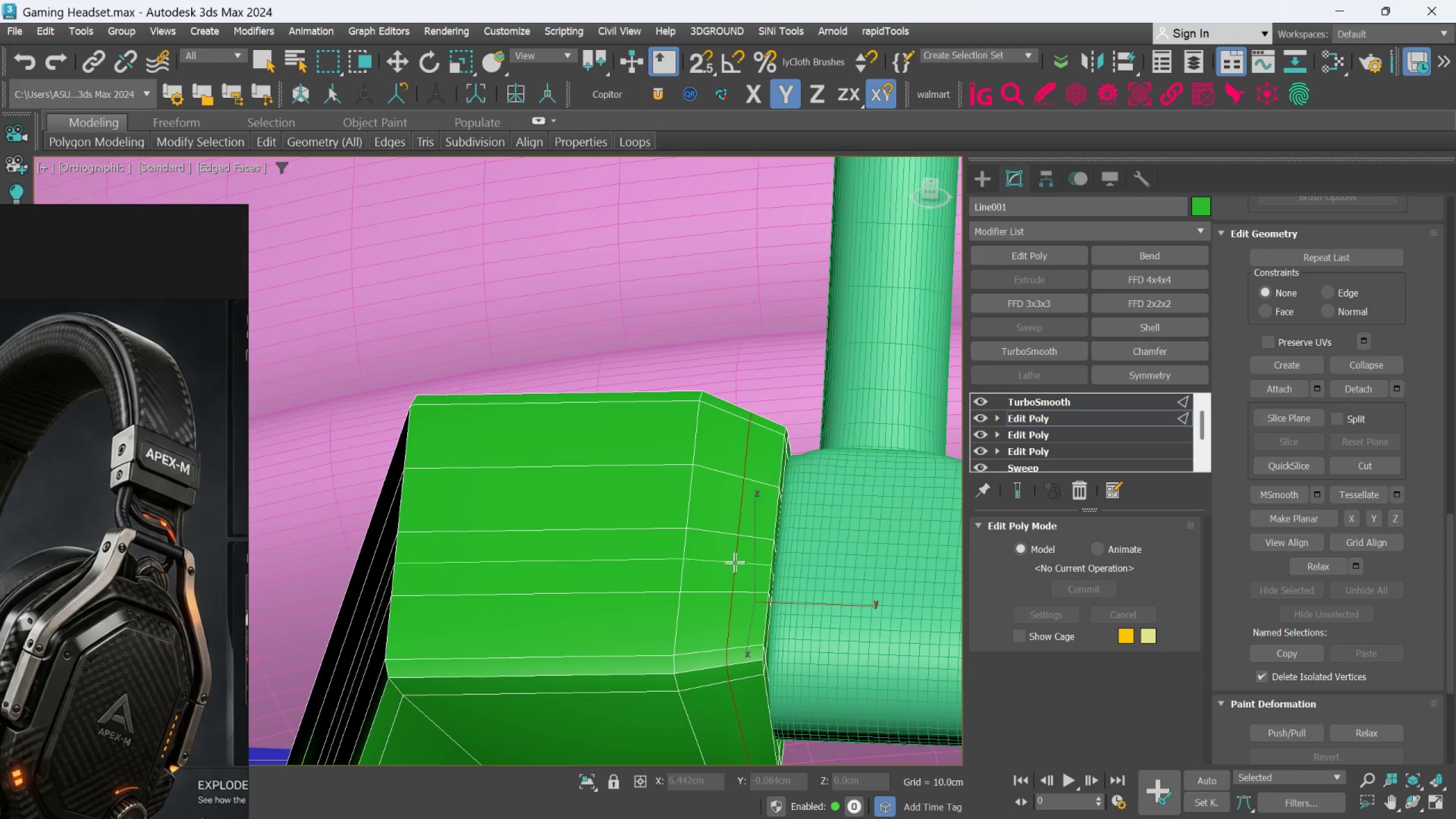 
scroll: coordinate [735, 562], scroll_direction: up, amount: 2.0
 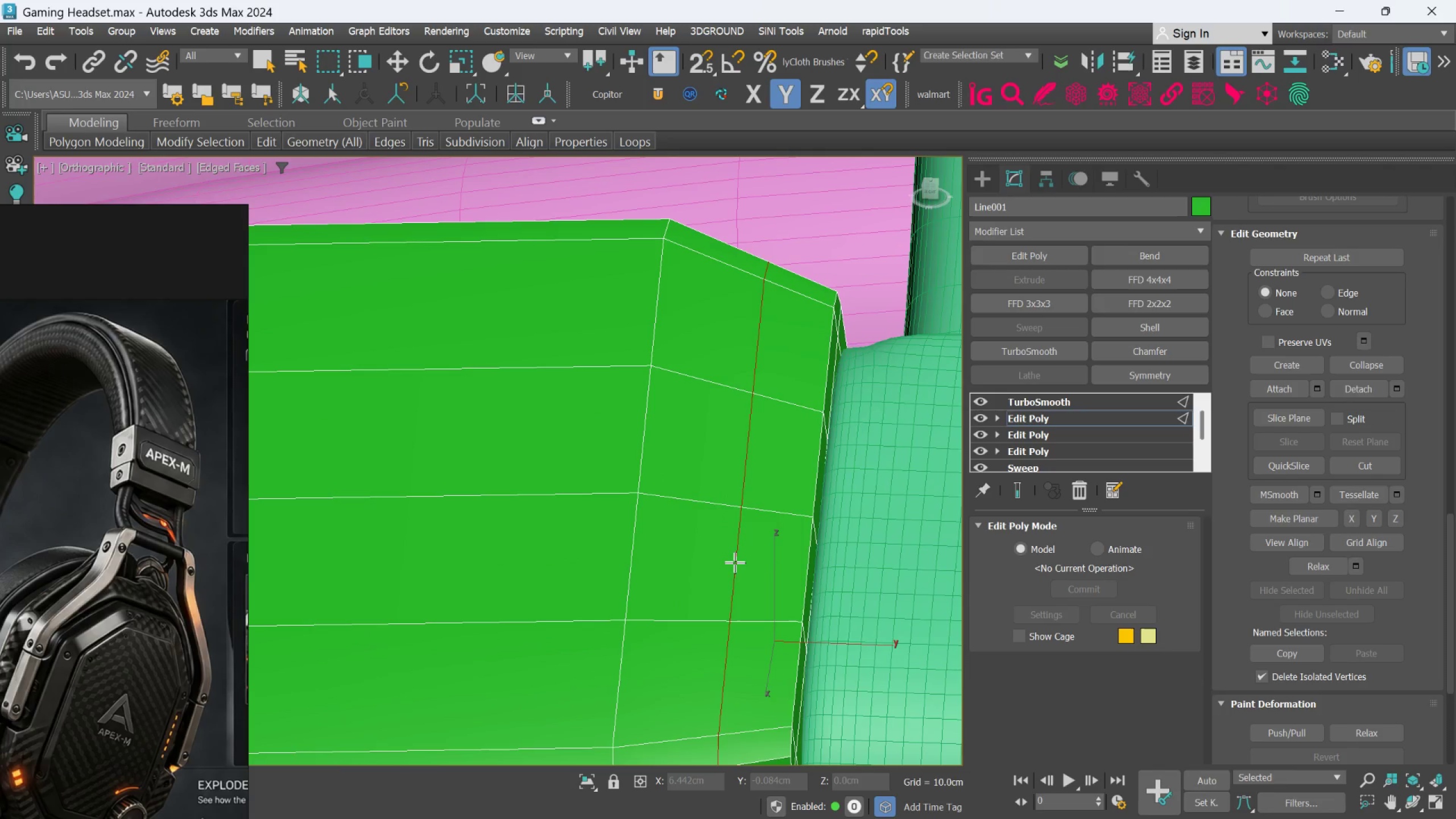 
key(Alt+1)
 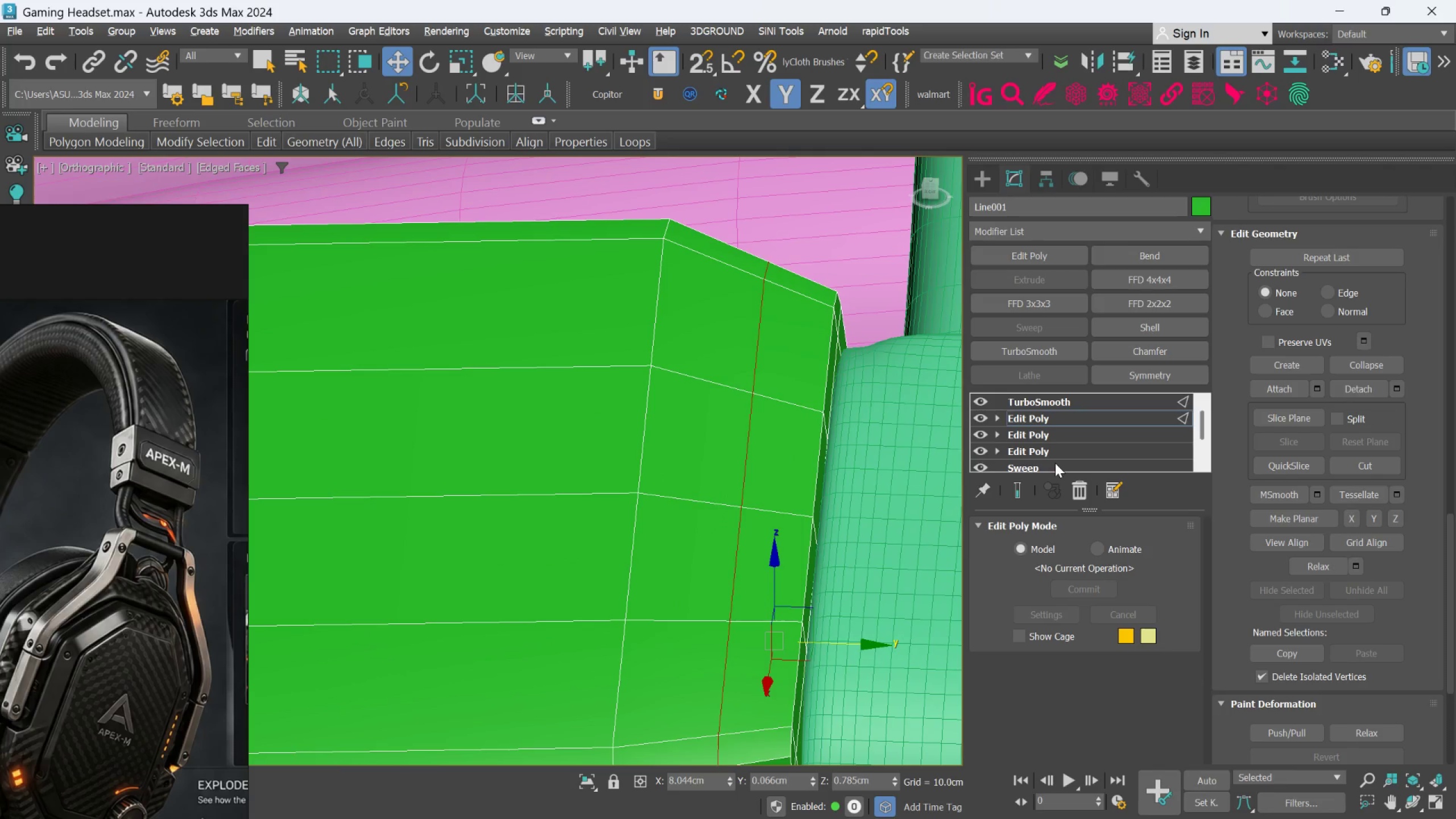 
scroll: coordinate [1358, 321], scroll_direction: up, amount: 74.0
 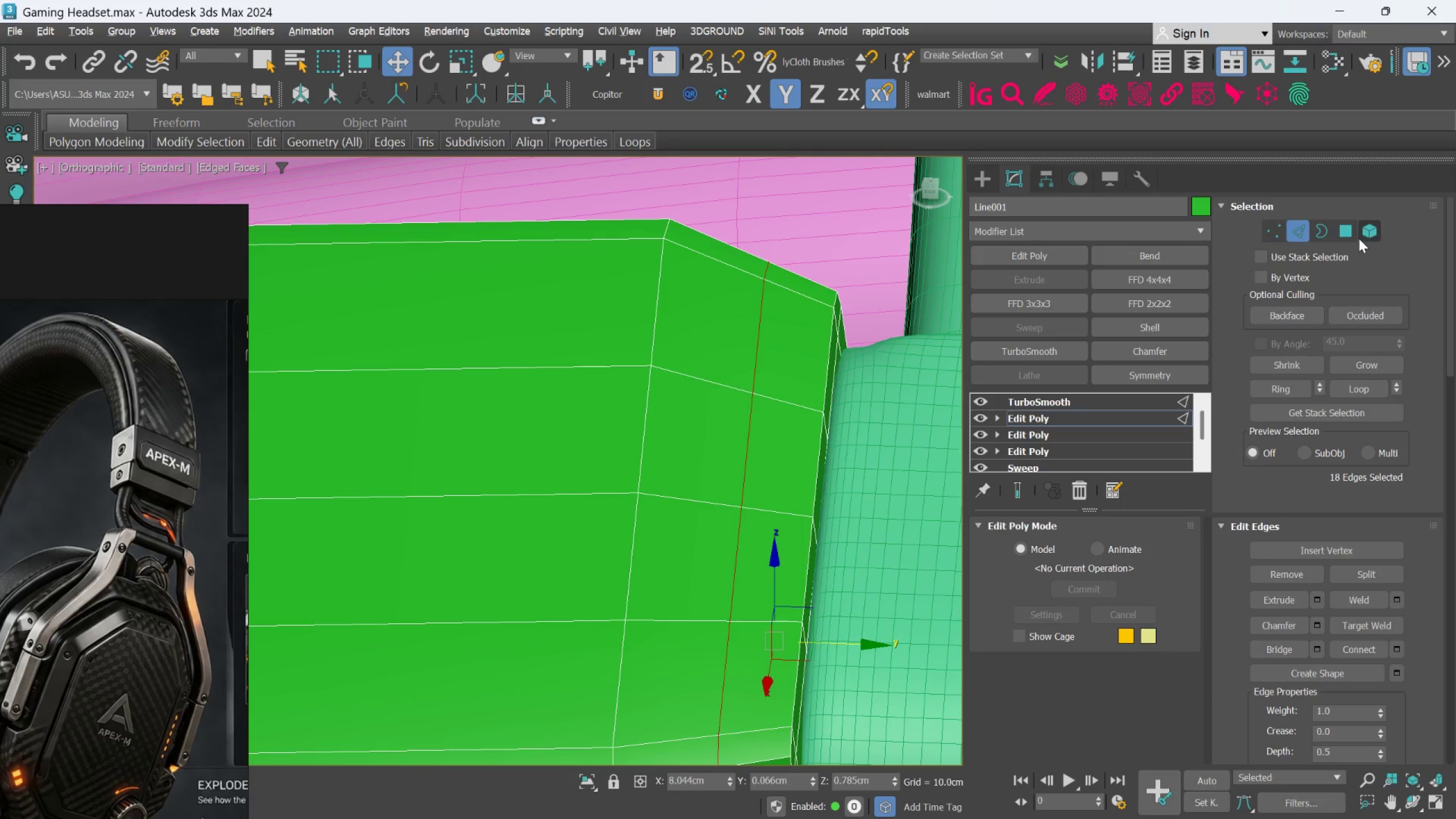 
left_click([1349, 234])
 